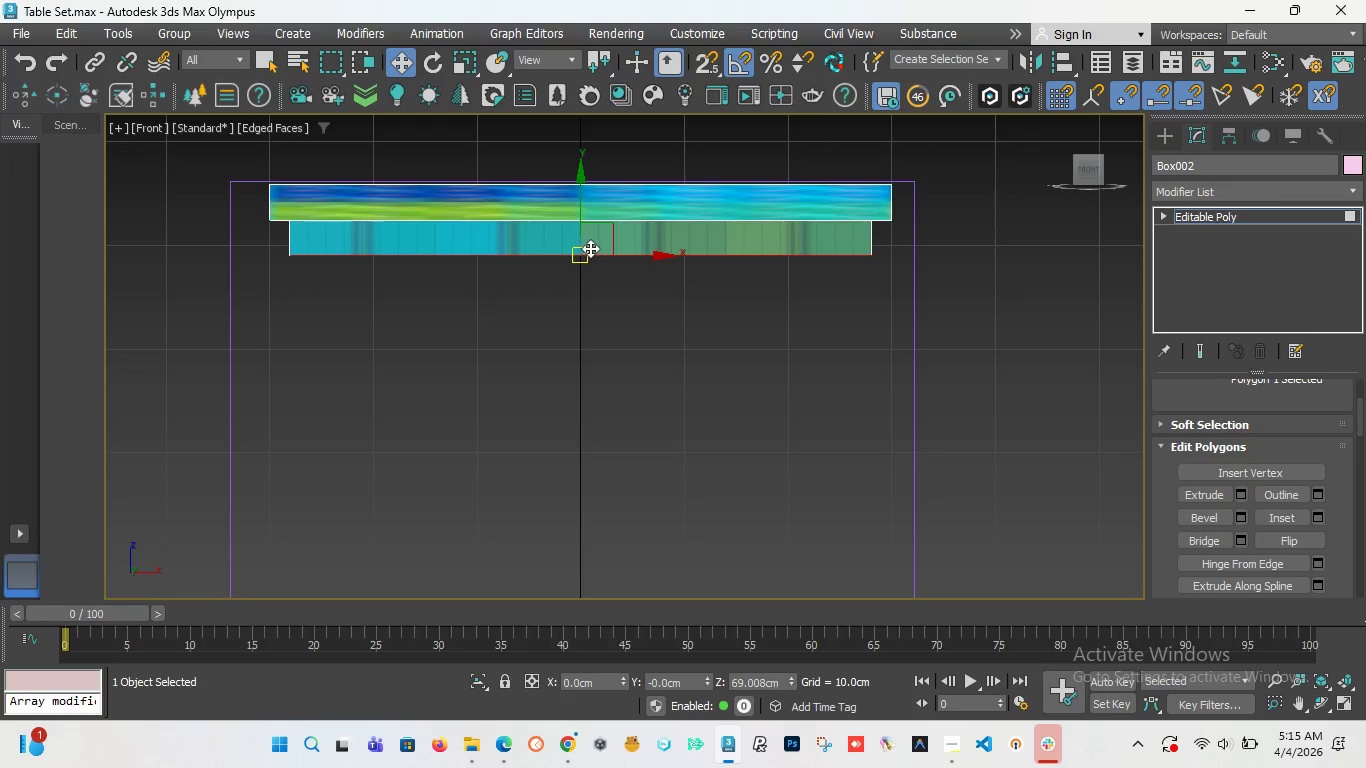 
scroll: coordinate [591, 246], scroll_direction: down, amount: 2.0
 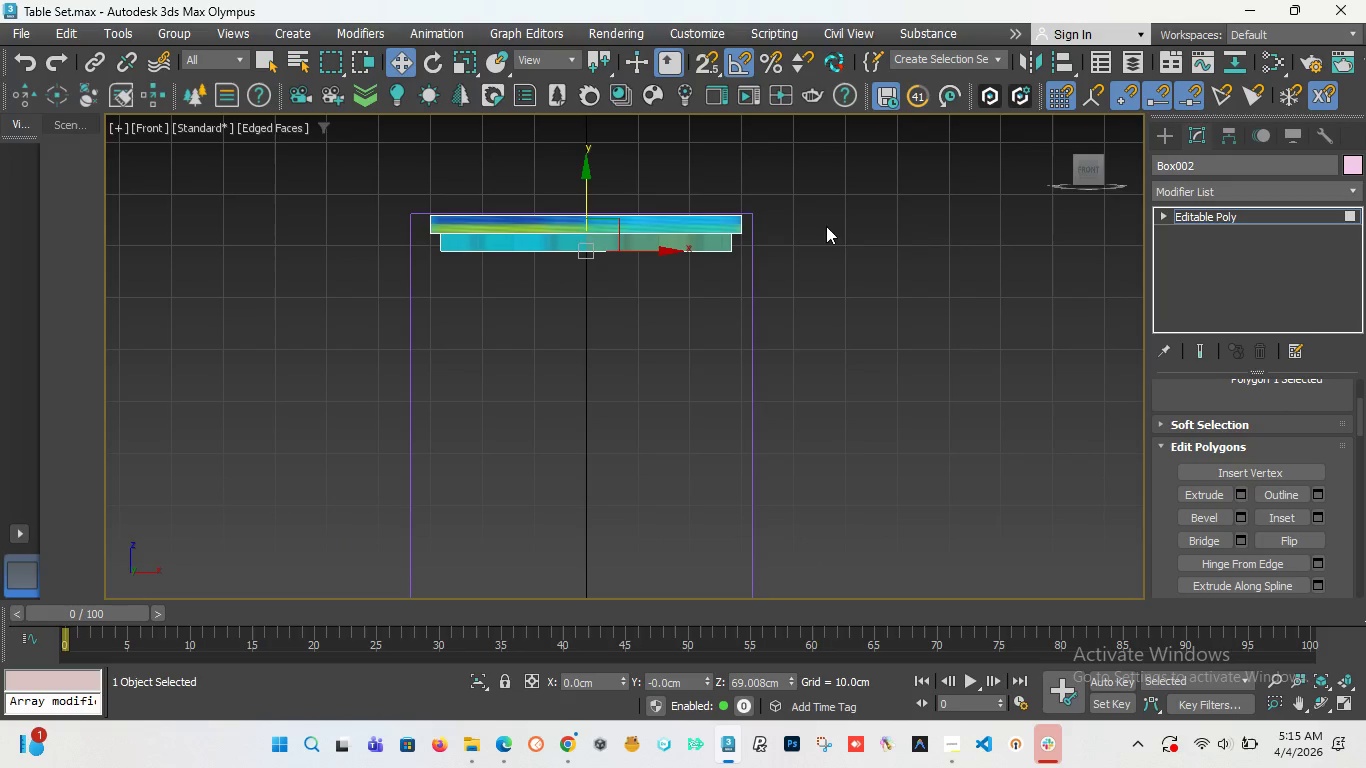 
left_click_drag(start_coordinate=[1085, 174], to_coordinate=[1093, 158])
 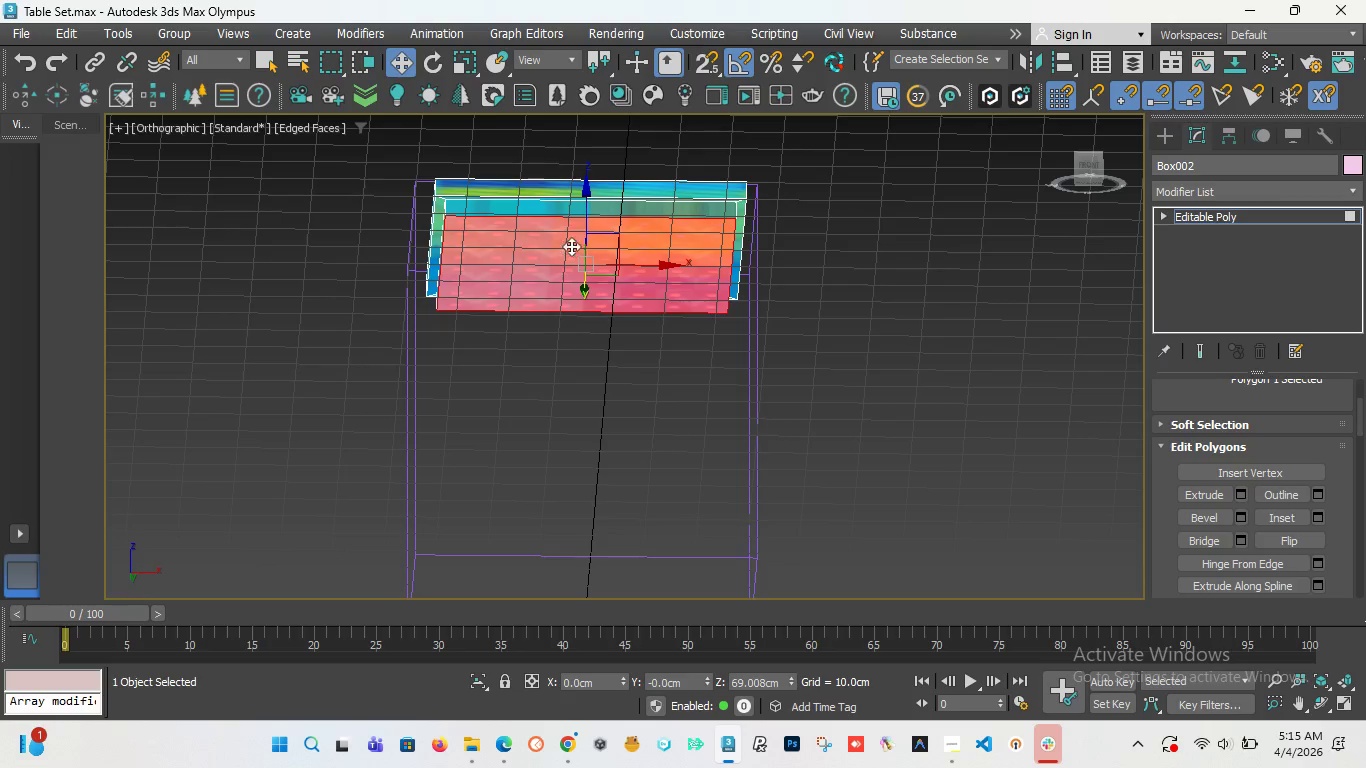 
scroll: coordinate [580, 228], scroll_direction: up, amount: 3.0
 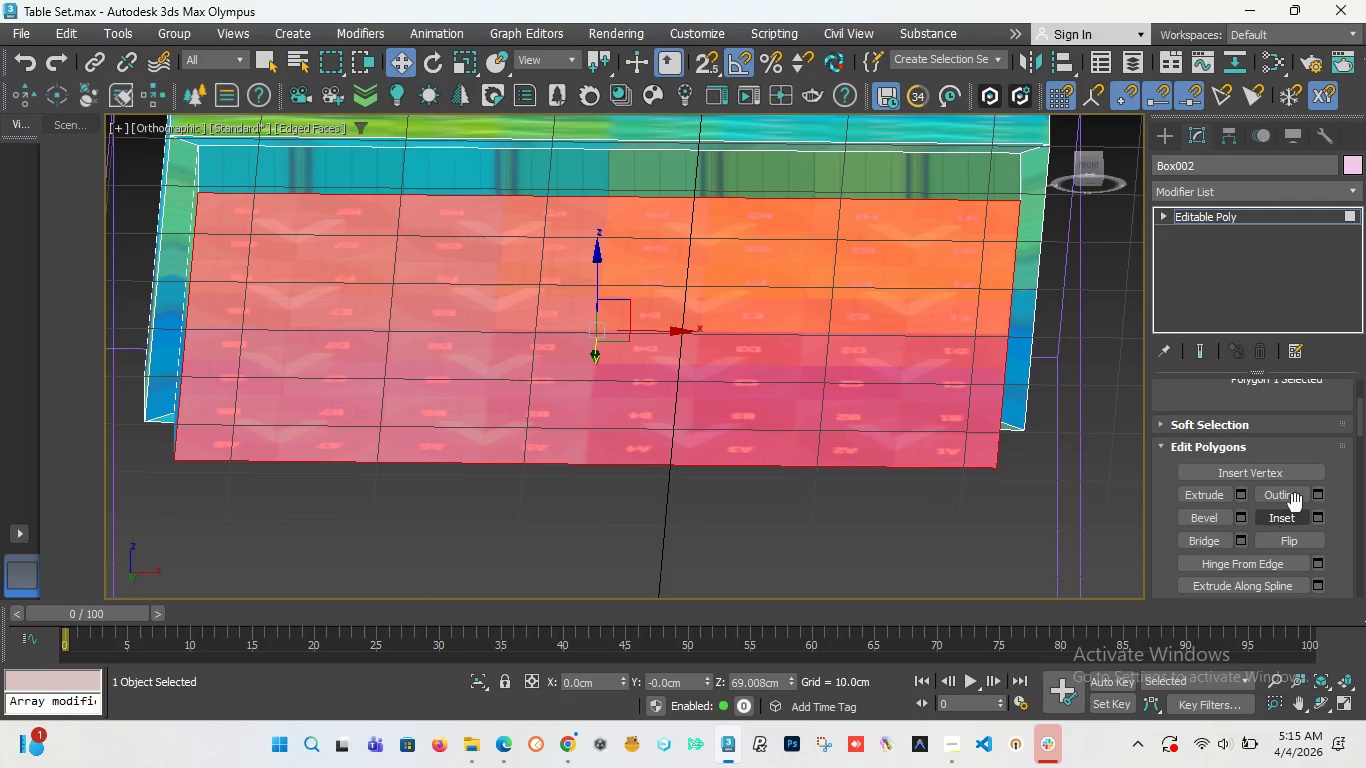 
left_click([1312, 515])
 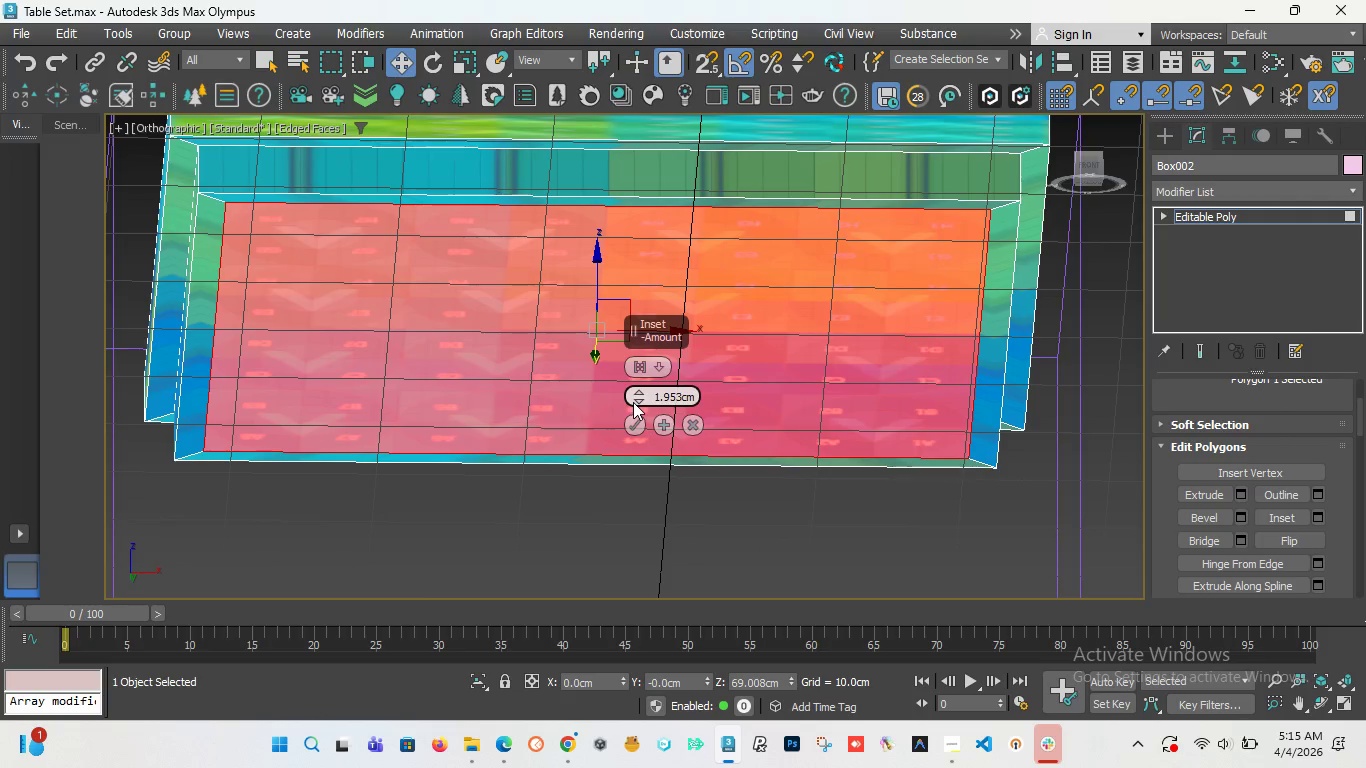 
wait(5.95)
 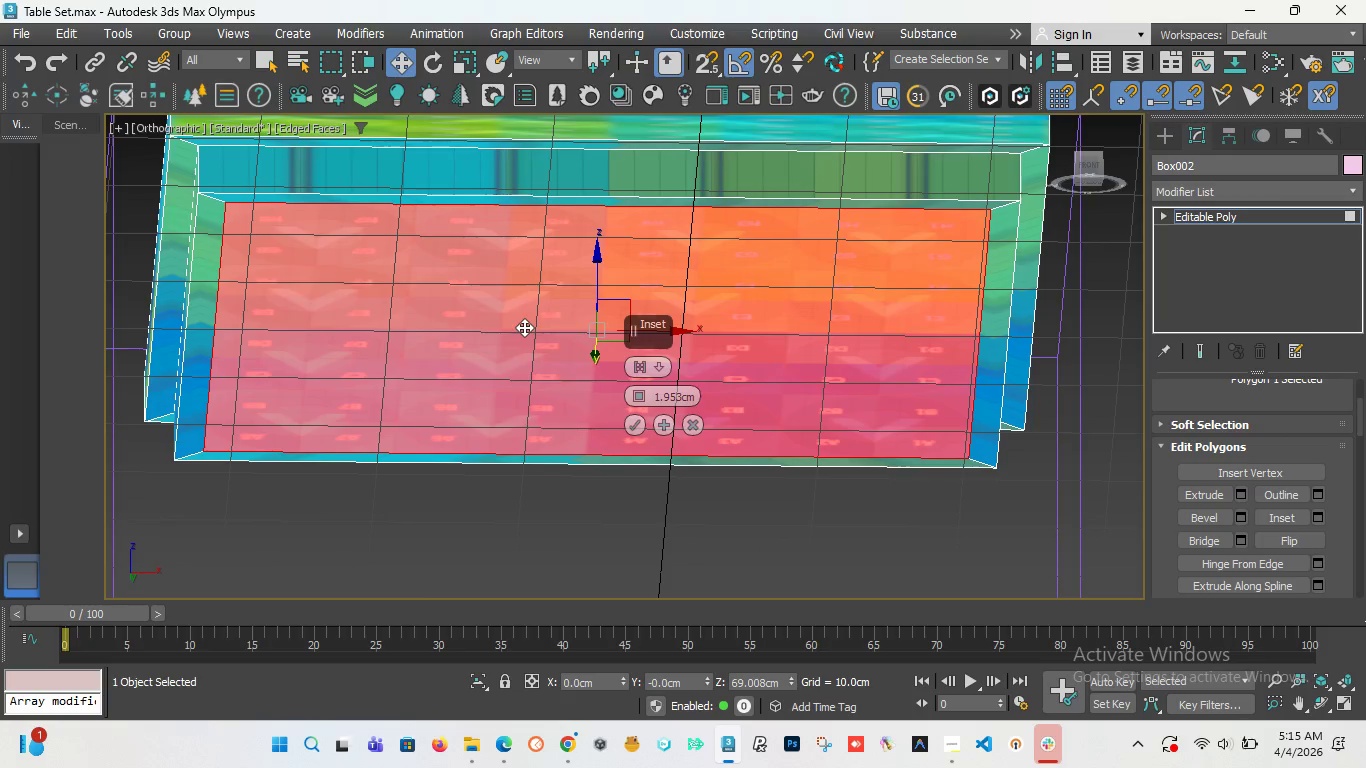 
left_click_drag(start_coordinate=[637, 398], to_coordinate=[631, 202])
 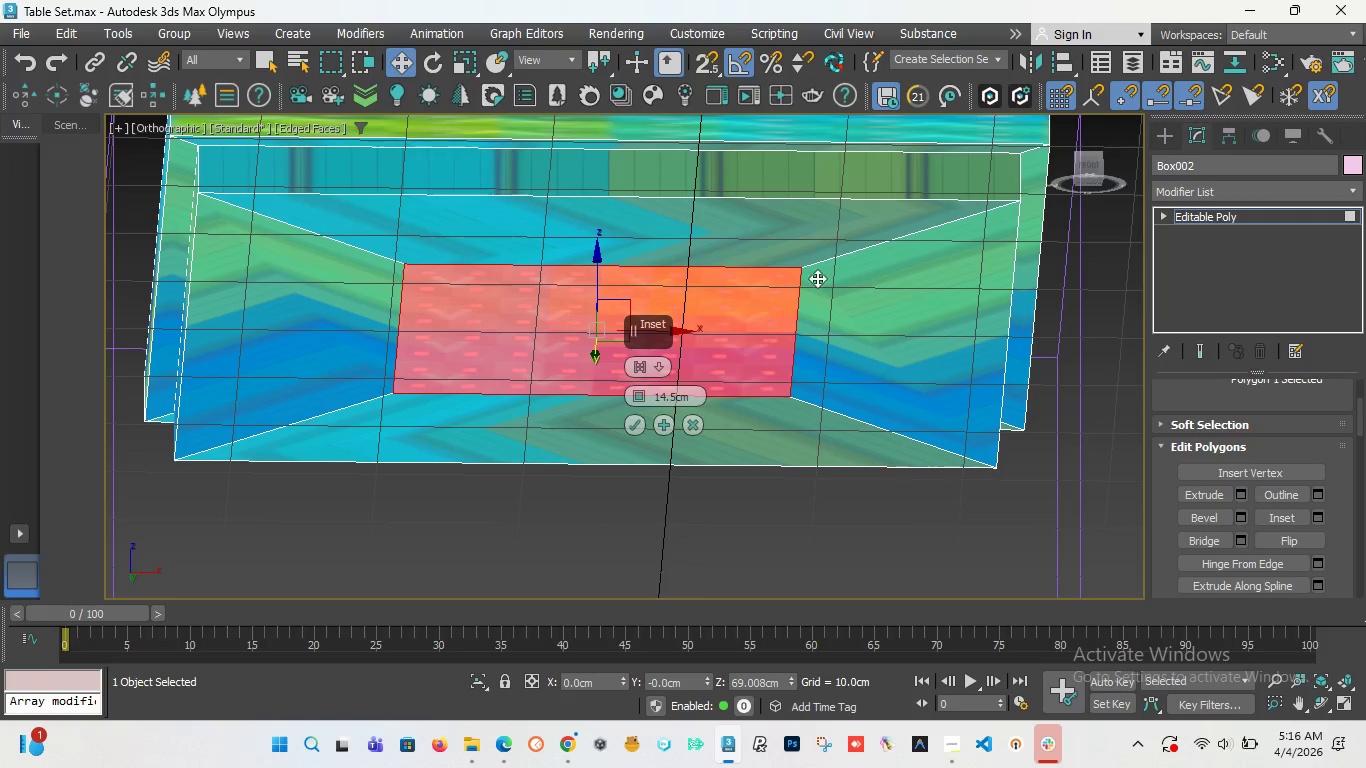 
left_click_drag(start_coordinate=[1088, 168], to_coordinate=[1081, 123])
 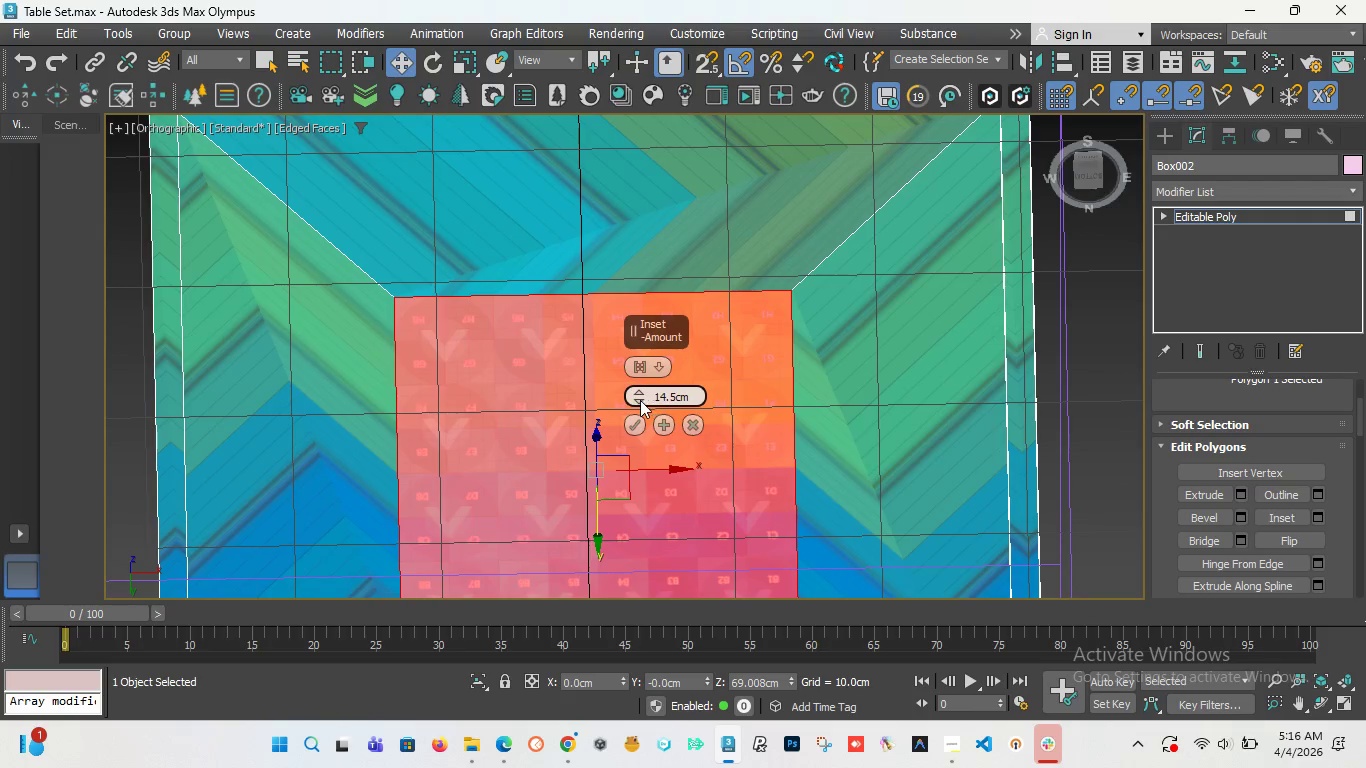 
left_click_drag(start_coordinate=[630, 398], to_coordinate=[642, 365])
 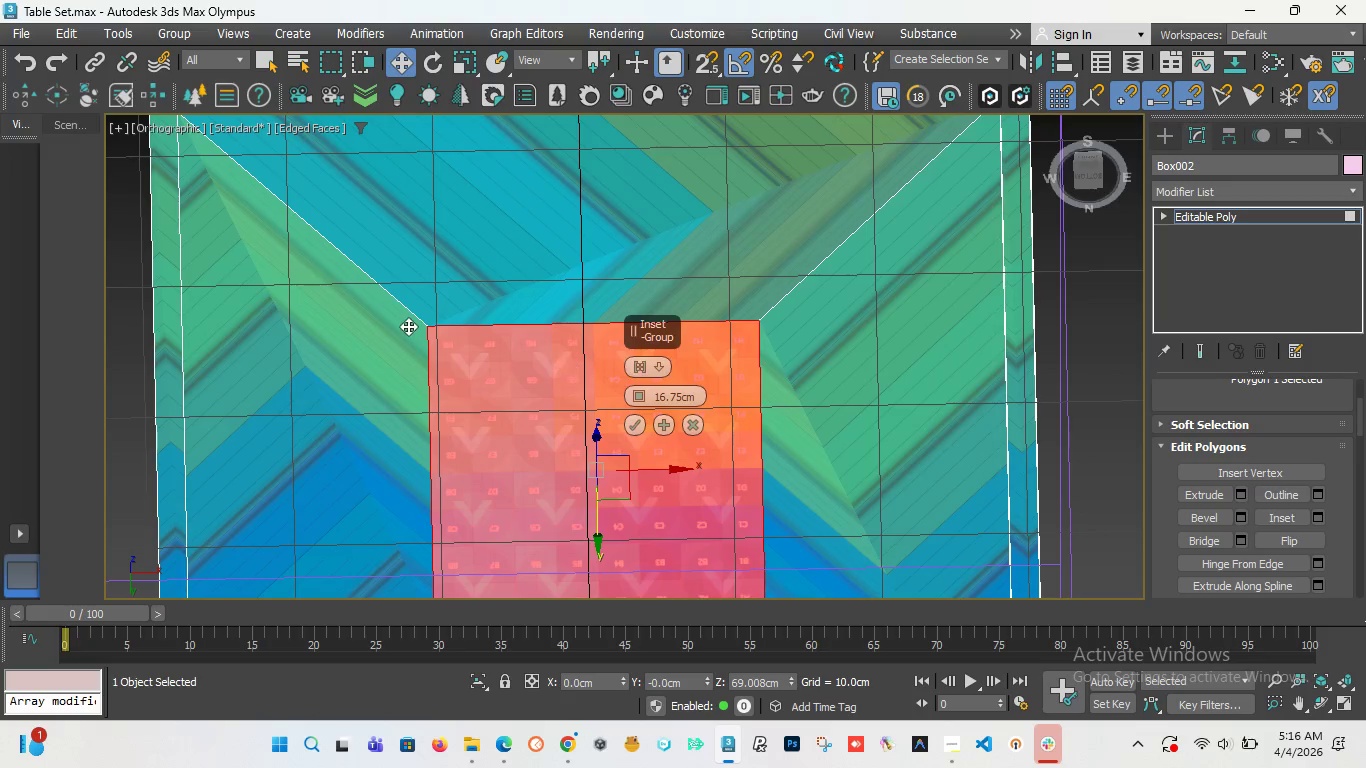 
scroll: coordinate [408, 326], scroll_direction: down, amount: 3.0
 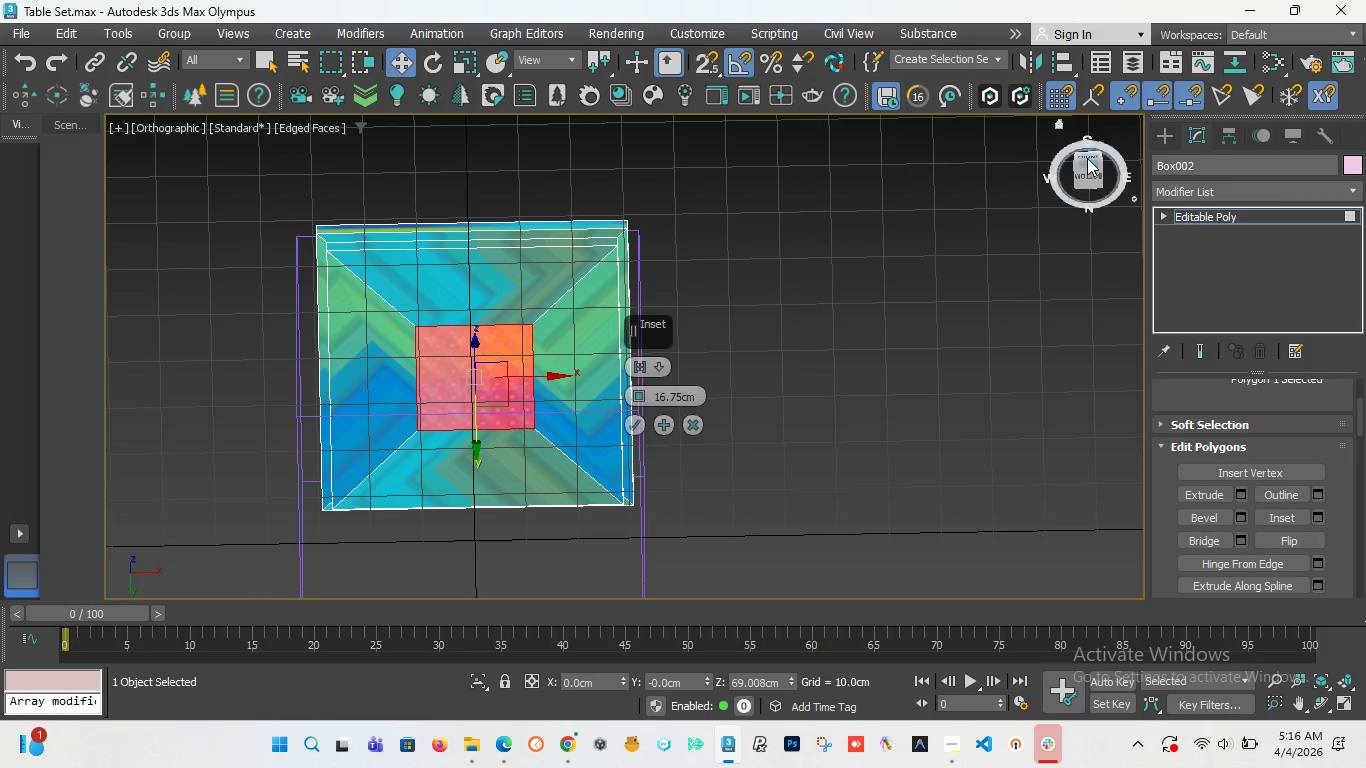 
left_click_drag(start_coordinate=[1089, 158], to_coordinate=[1063, 187])
 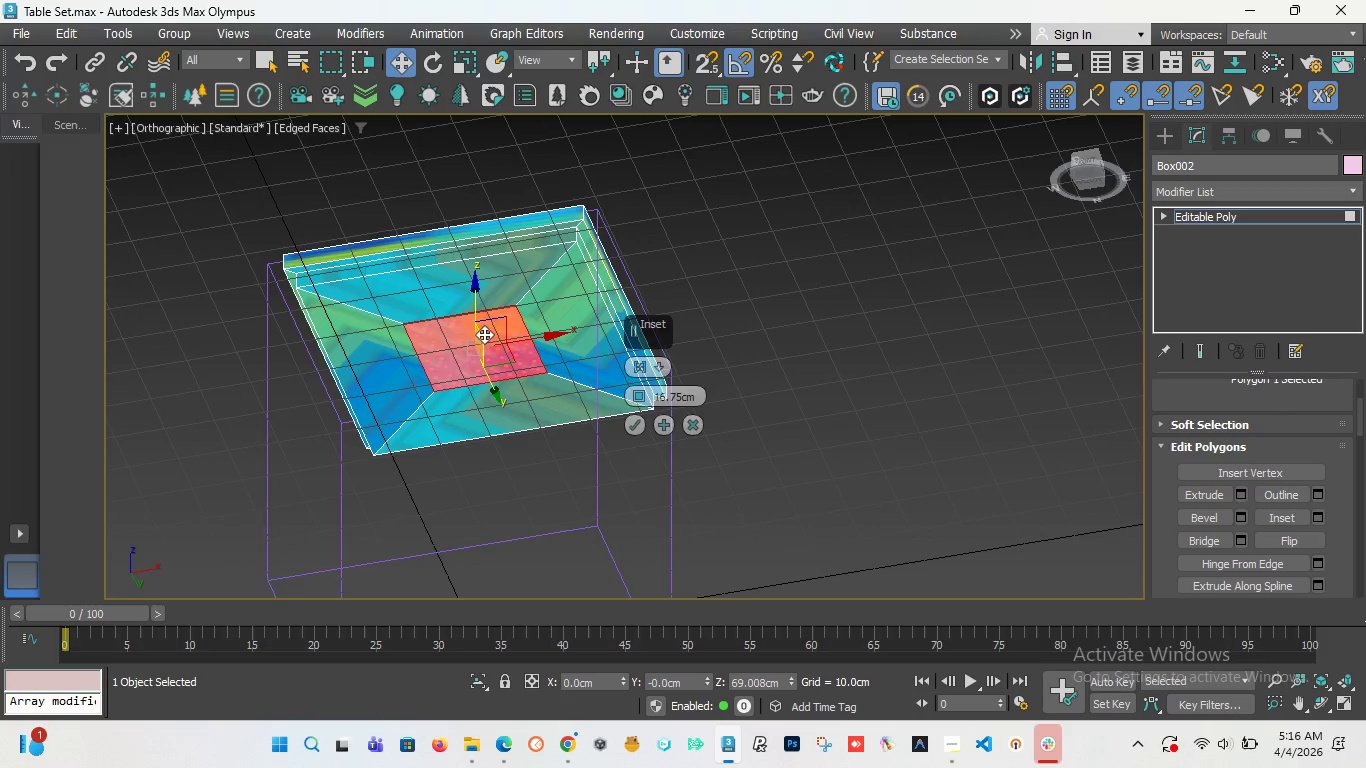 
scroll: coordinate [479, 326], scroll_direction: up, amount: 2.0
 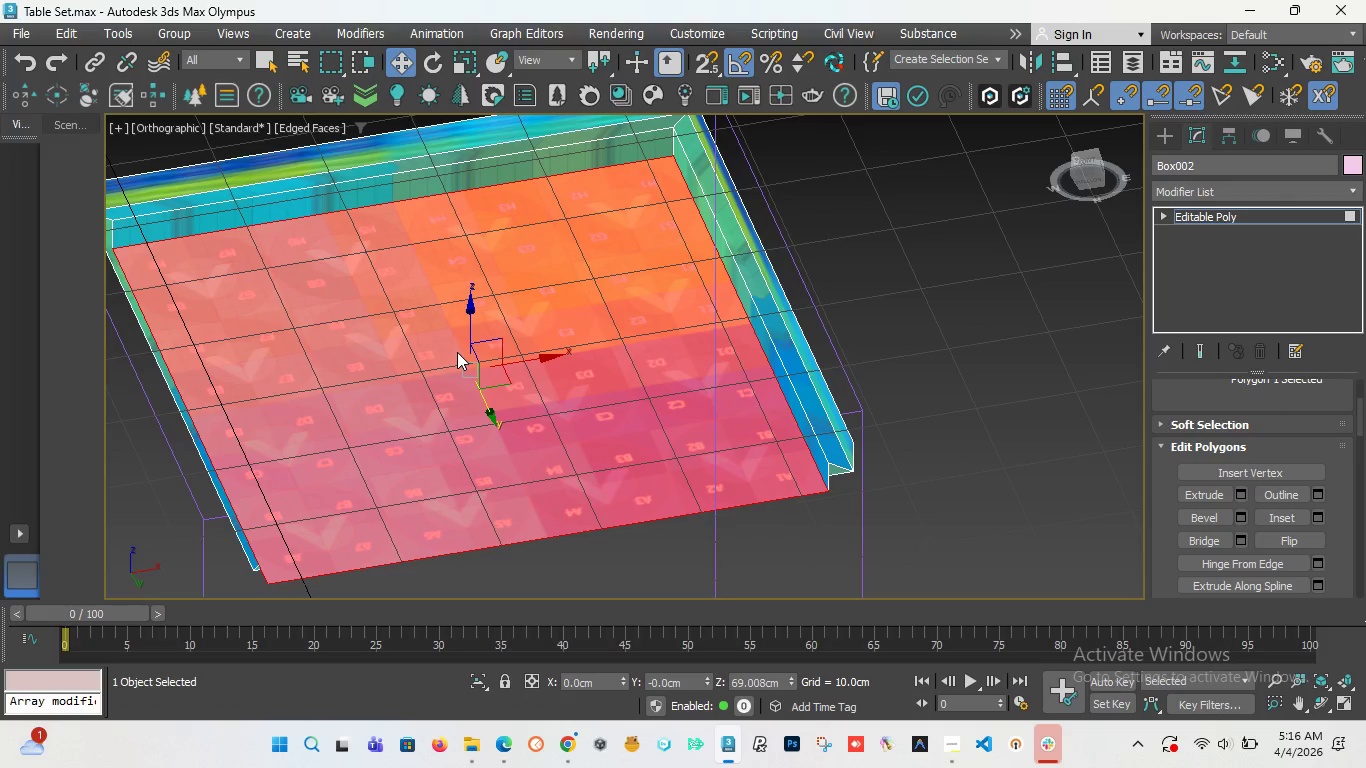 
wait(22.68)
 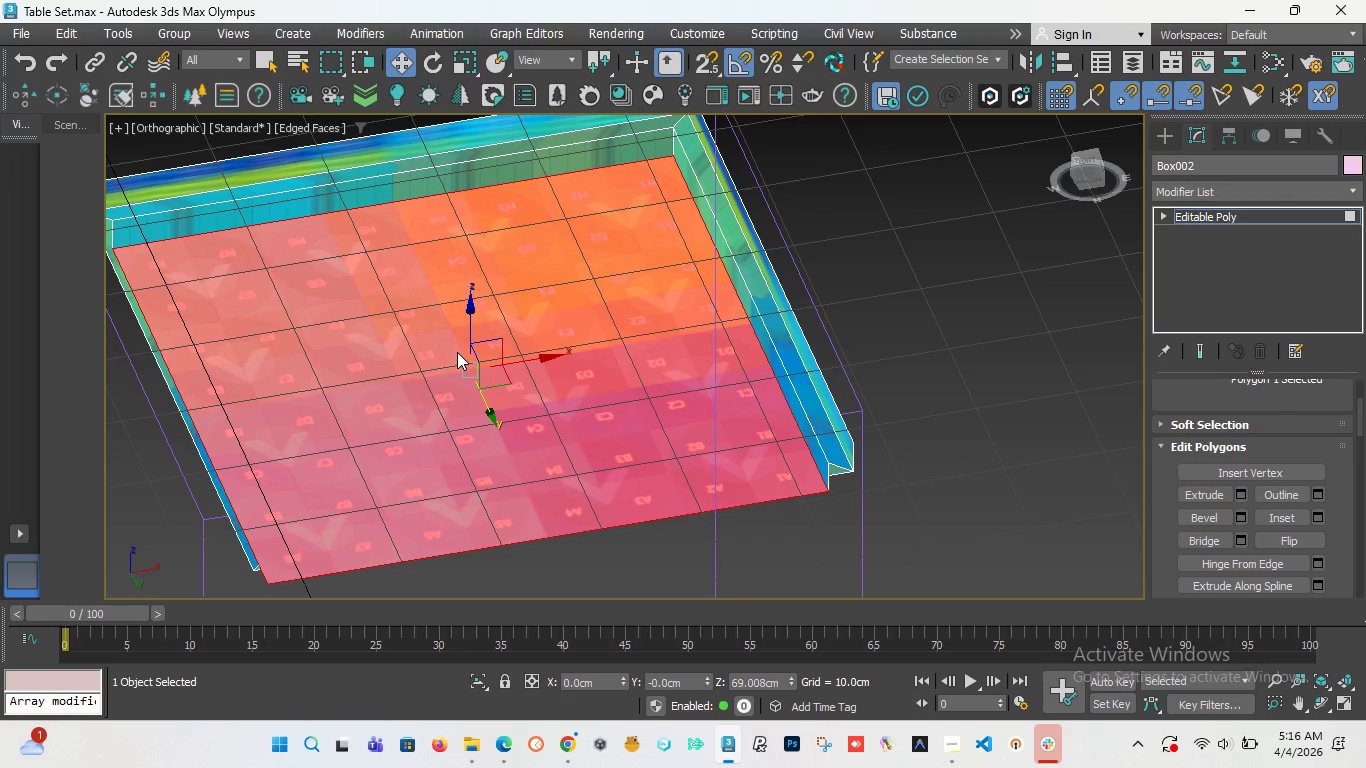 
scroll: coordinate [517, 353], scroll_direction: down, amount: 2.0
 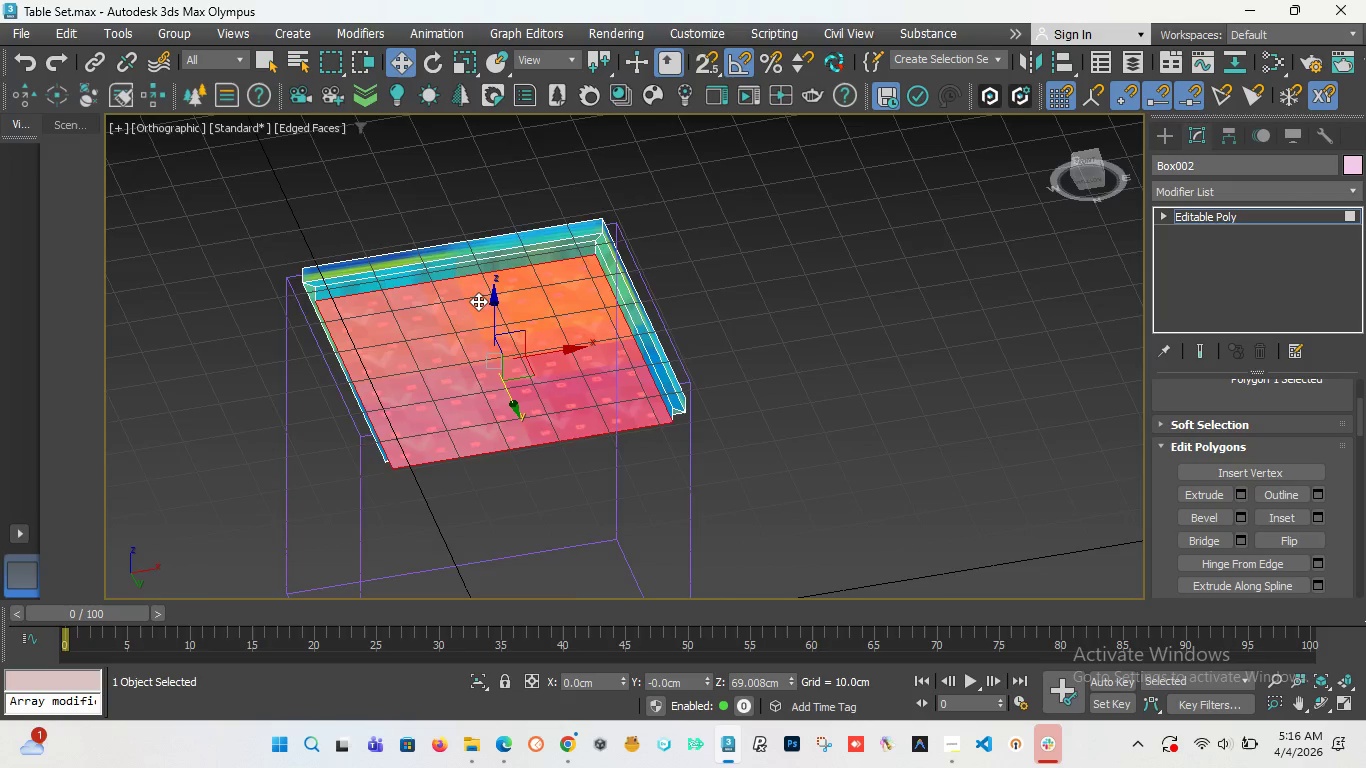 
scroll: coordinate [478, 300], scroll_direction: up, amount: 2.0
 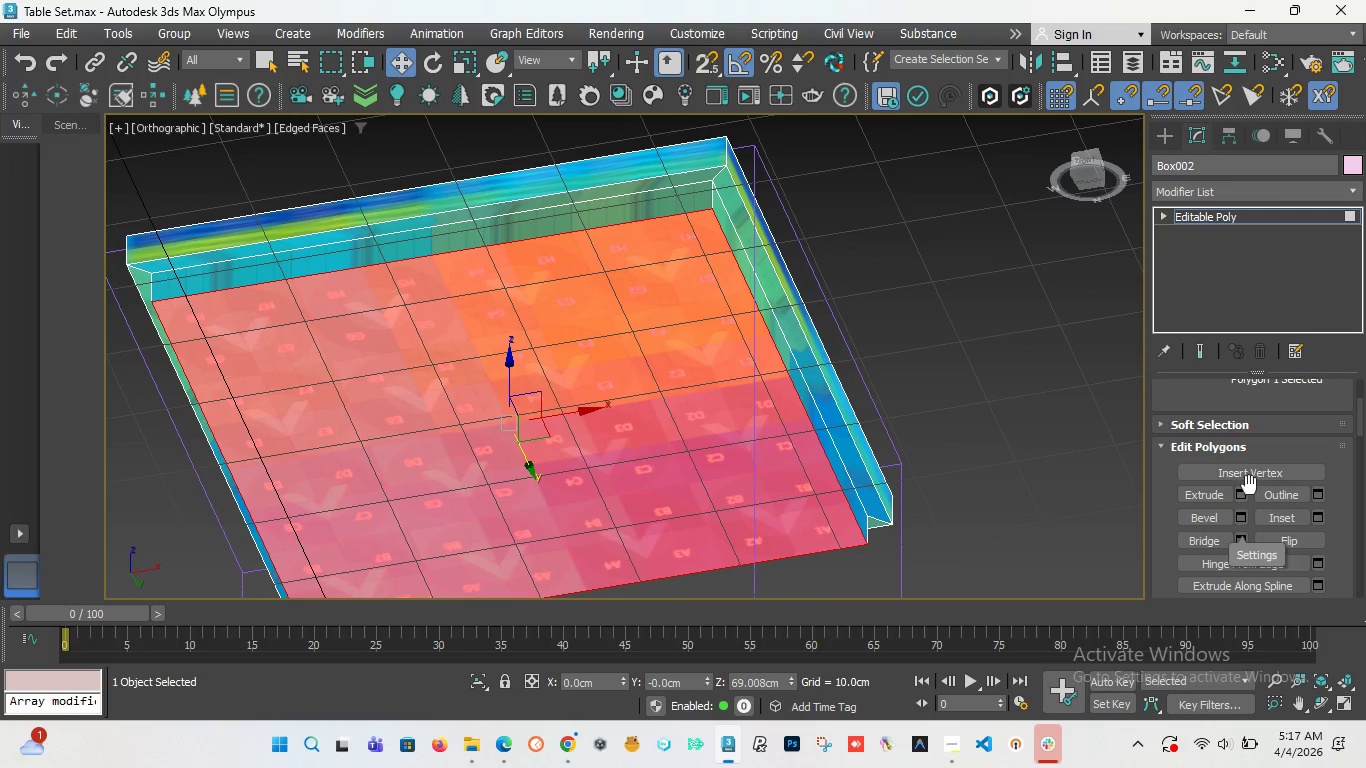 
left_click([1315, 518])
 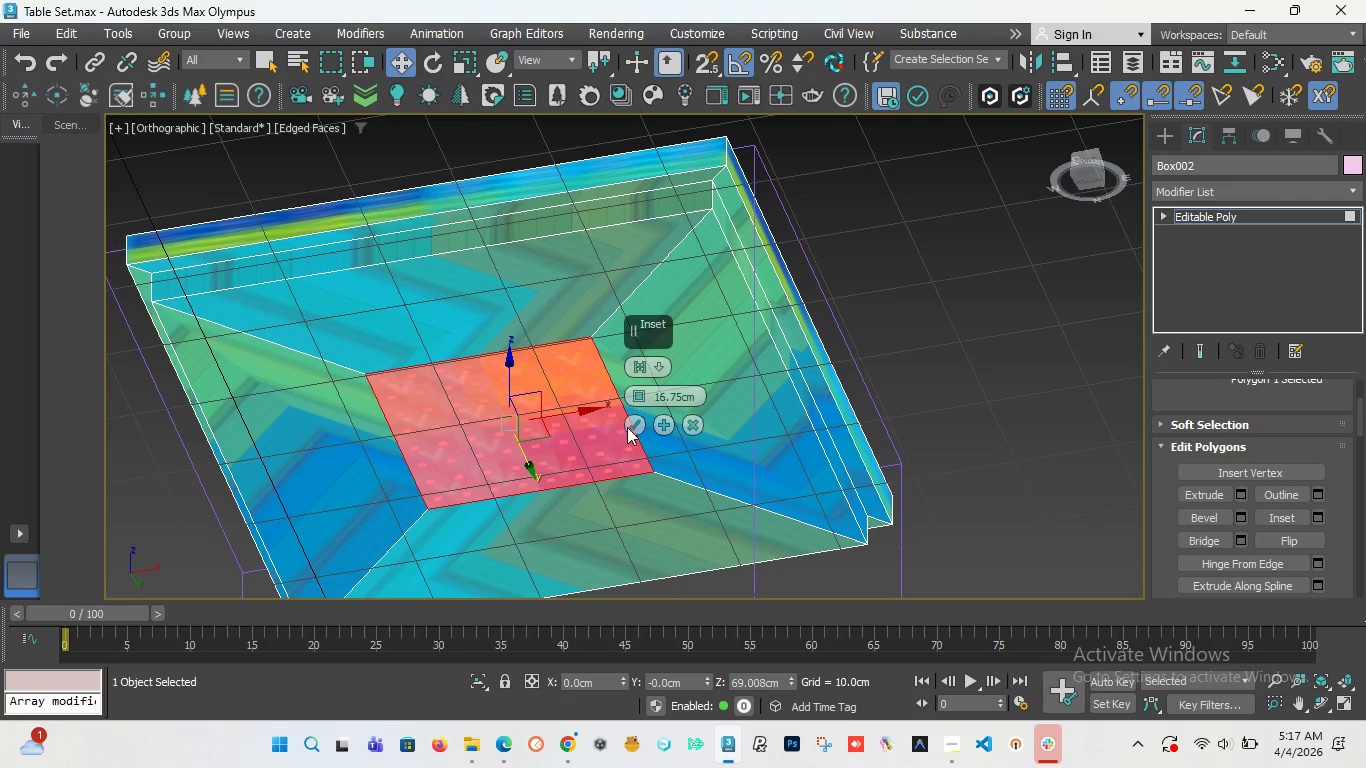 
left_click([638, 423])
 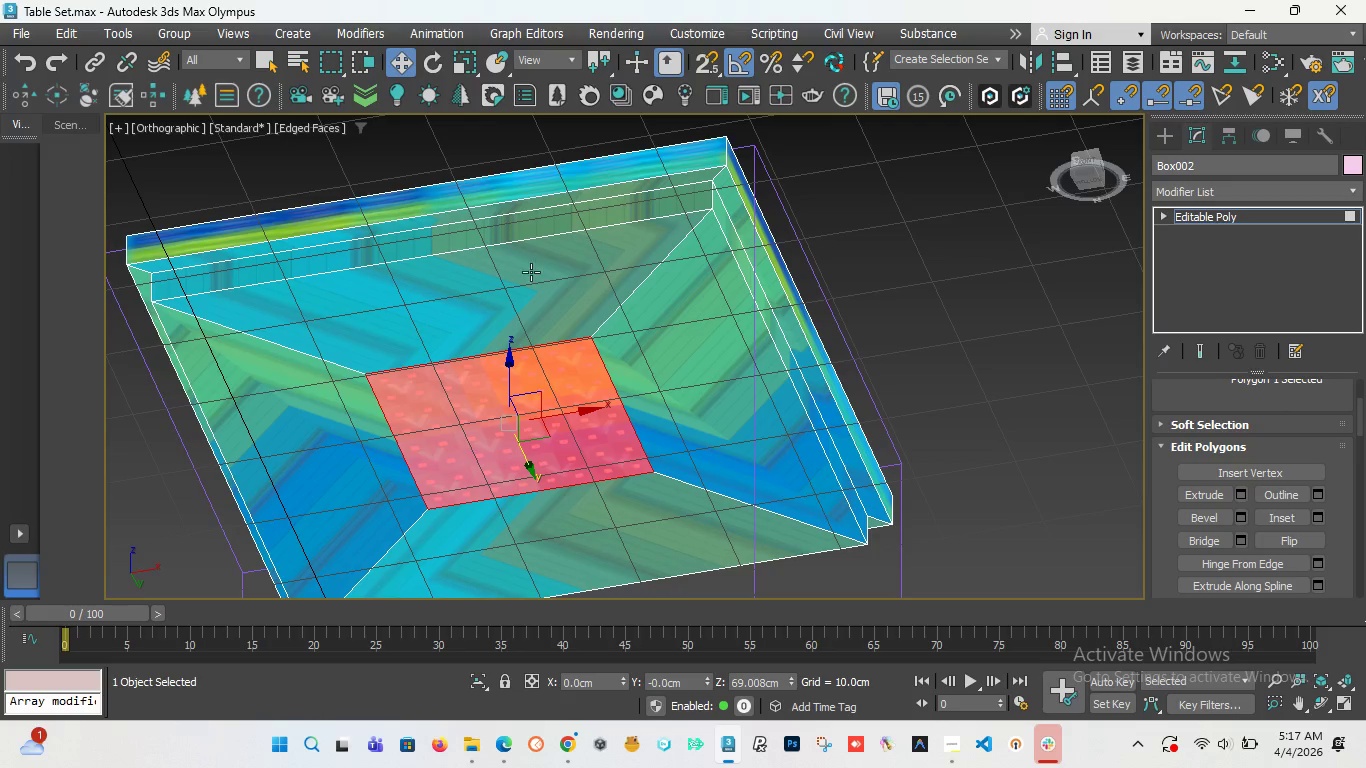 
wait(6.53)
 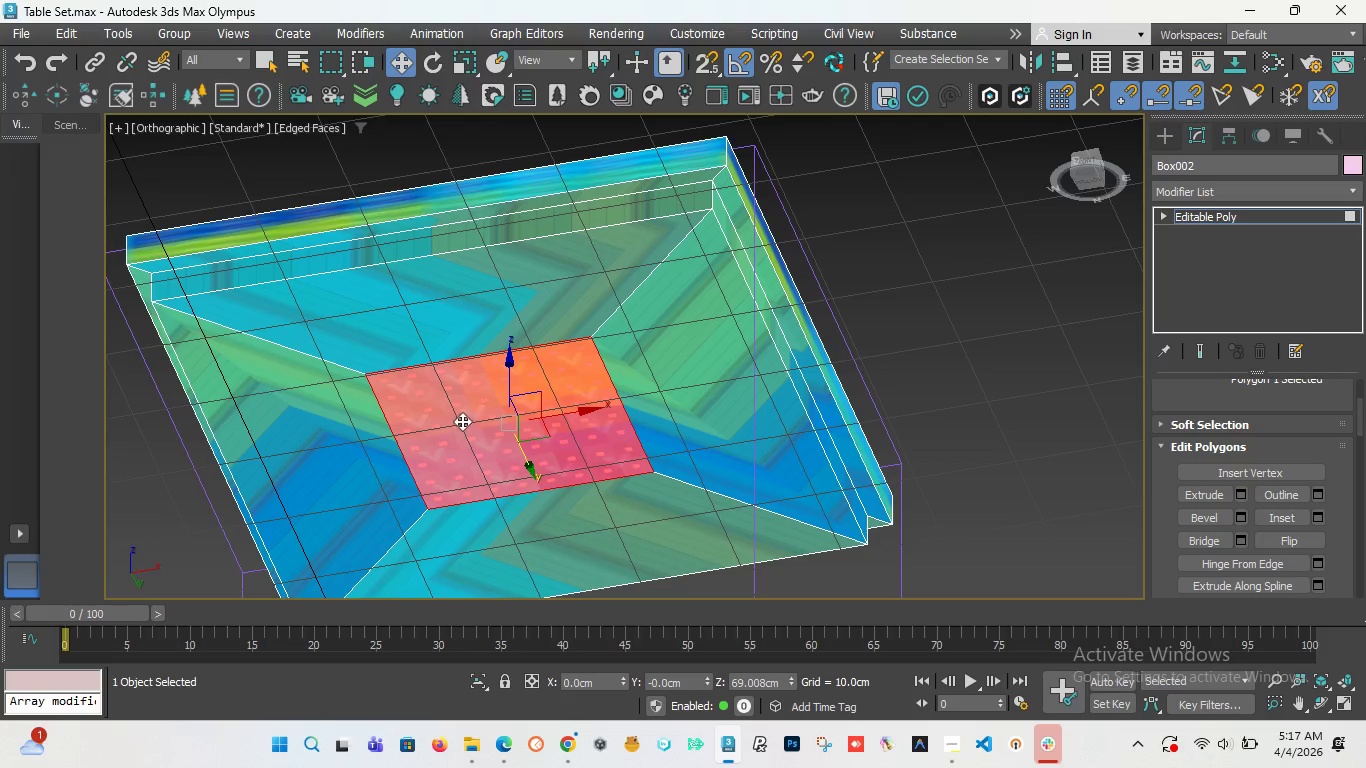 
left_click_drag(start_coordinate=[1085, 157], to_coordinate=[1114, 187])
 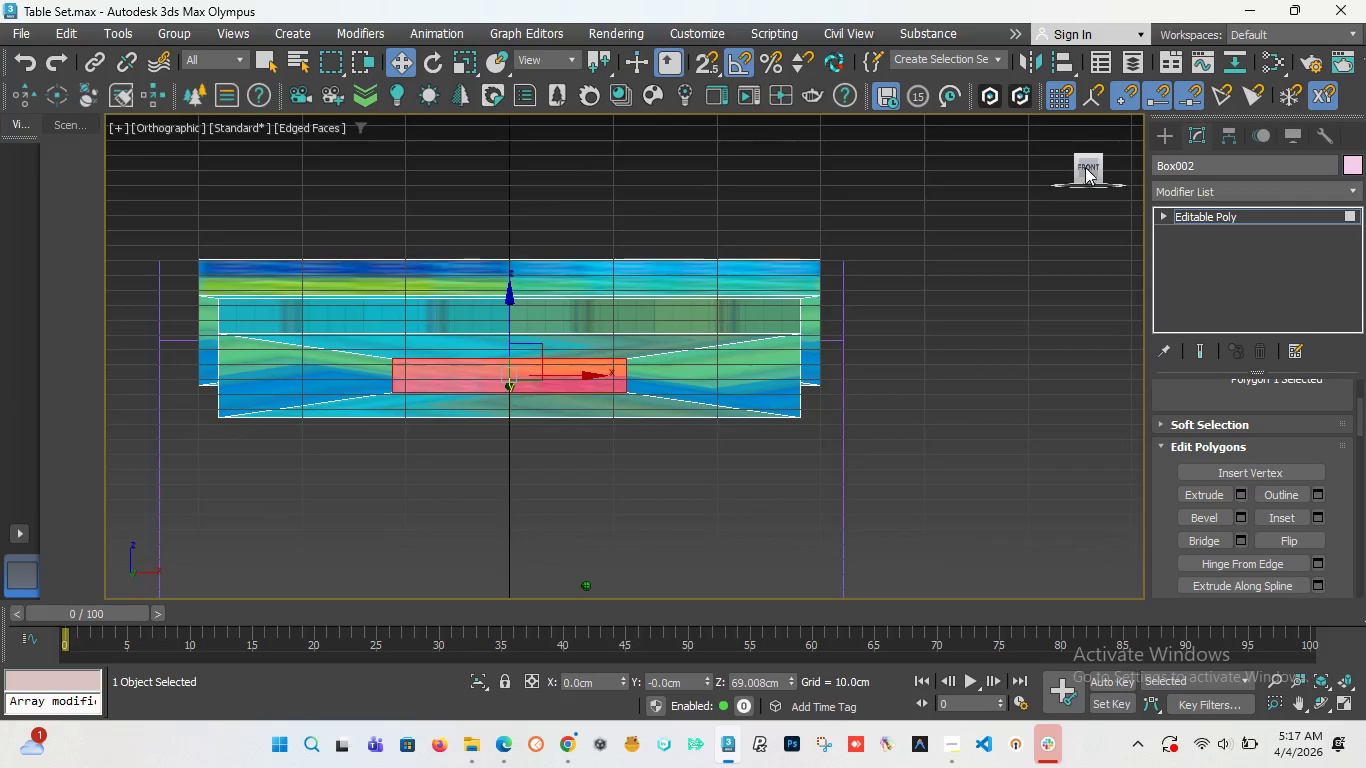 
hold_key(key=AltLeft, duration=1.5)
left_click_drag(start_coordinate=[505, 315], to_coordinate=[506, 343])
 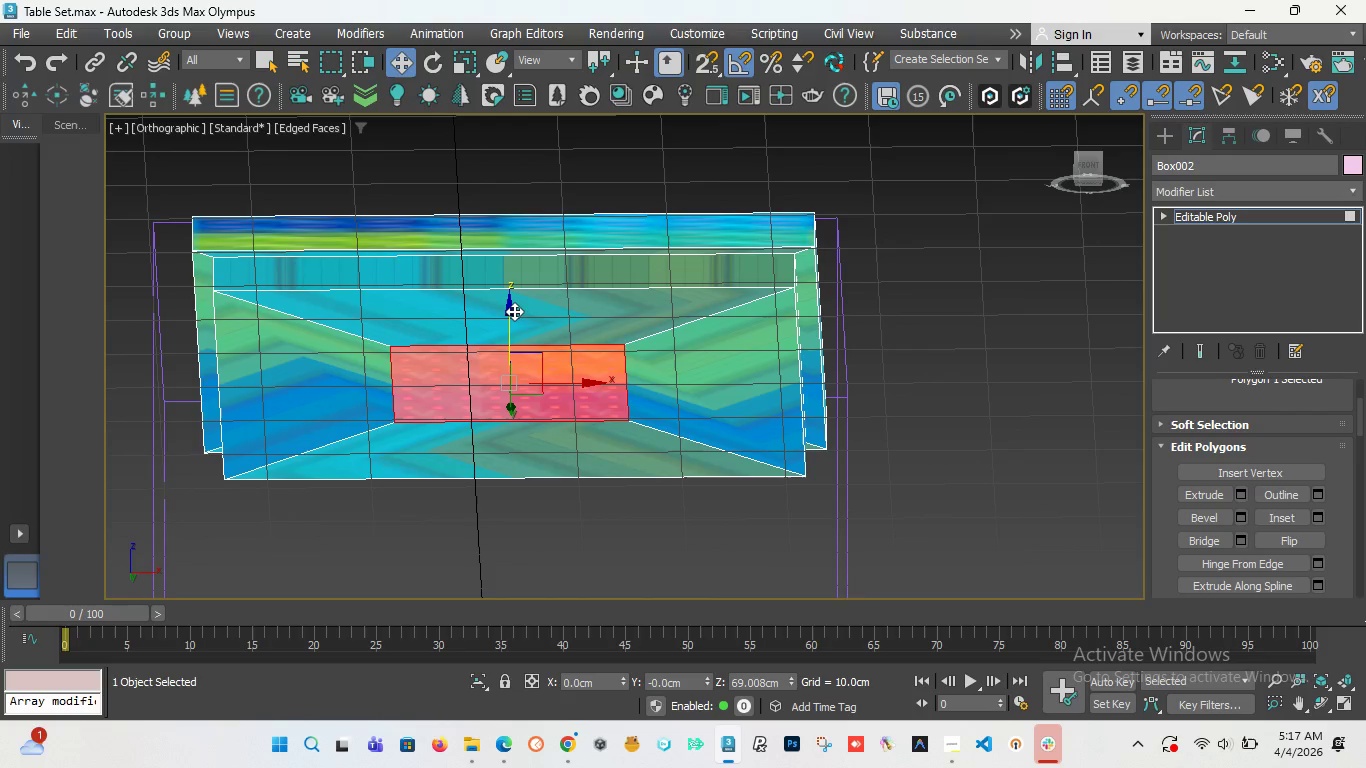 
hold_key(key=AltLeft, duration=0.44)
 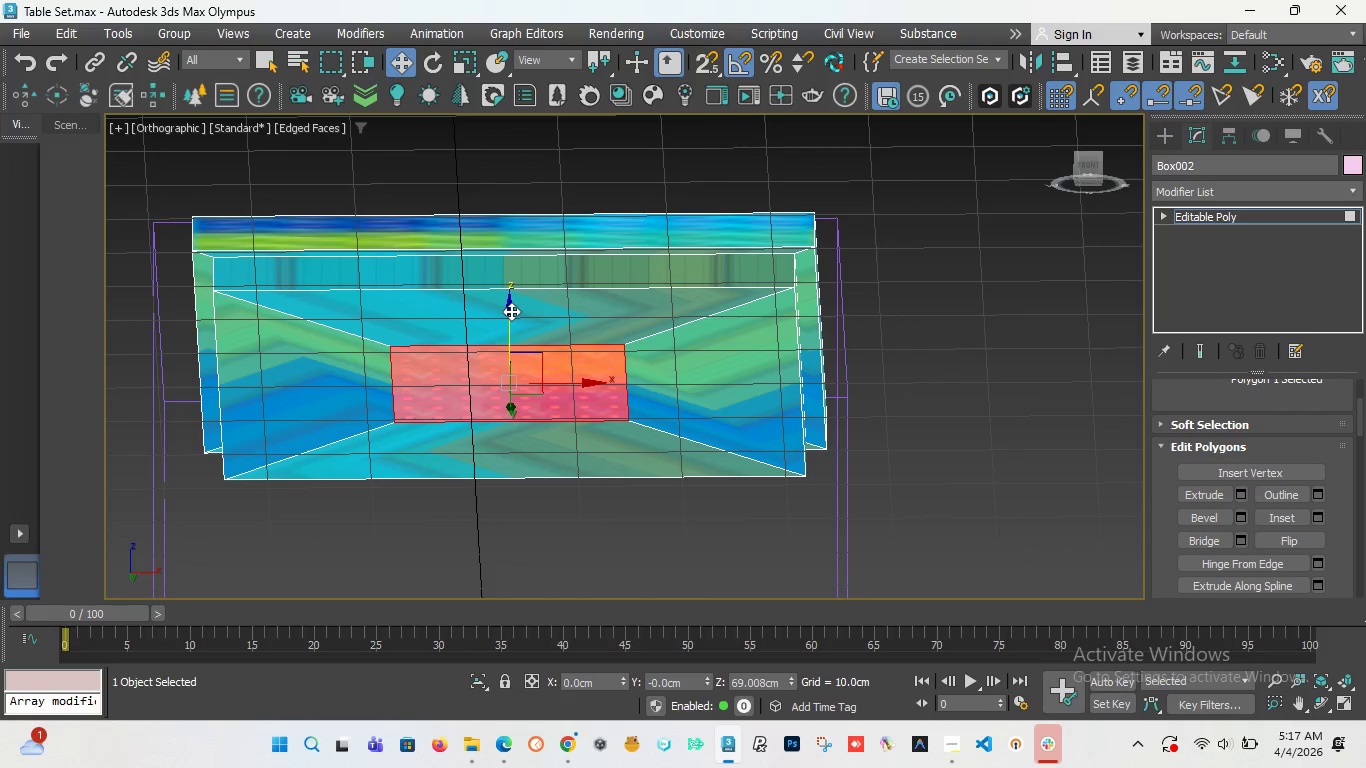 
hold_key(key=ShiftLeft, duration=1.51)
left_click_drag(start_coordinate=[511, 311], to_coordinate=[520, 348])
 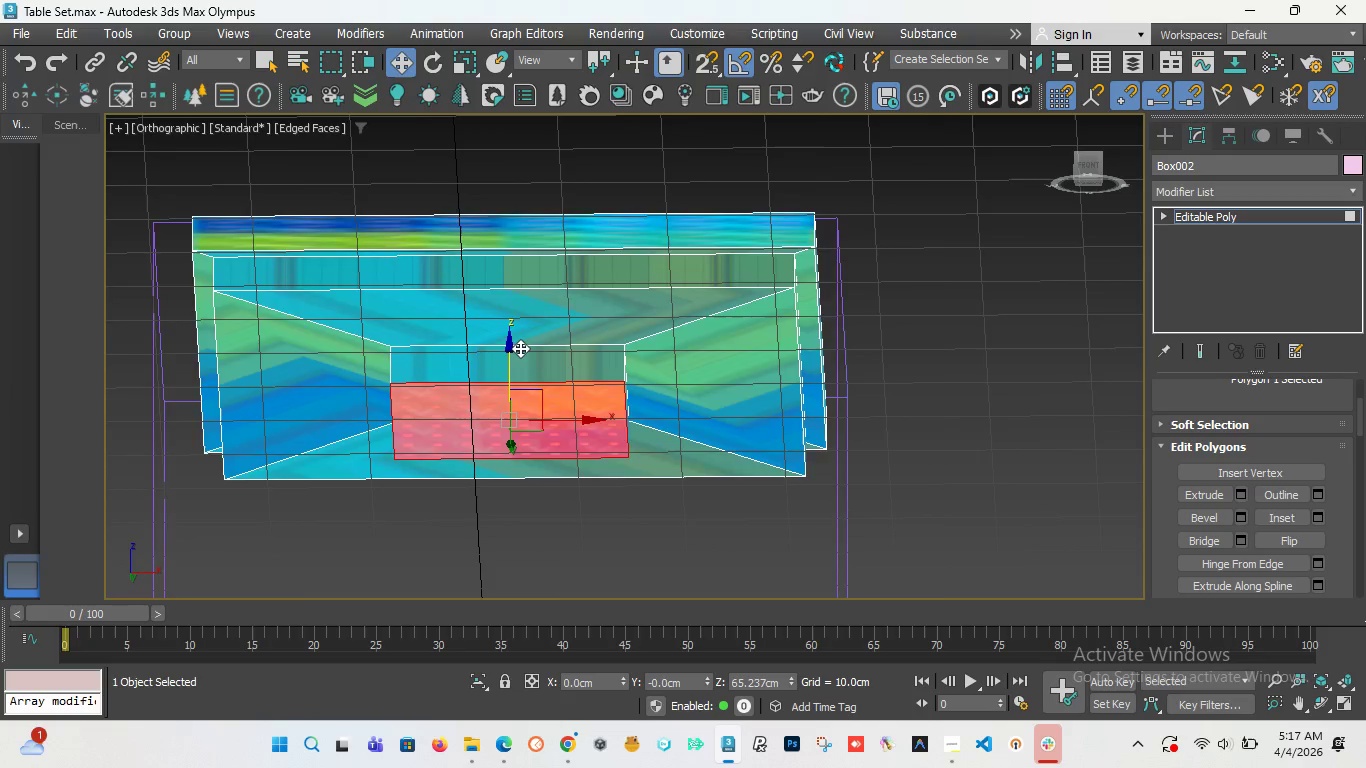 
hold_key(key=ShiftLeft, duration=0.8)
 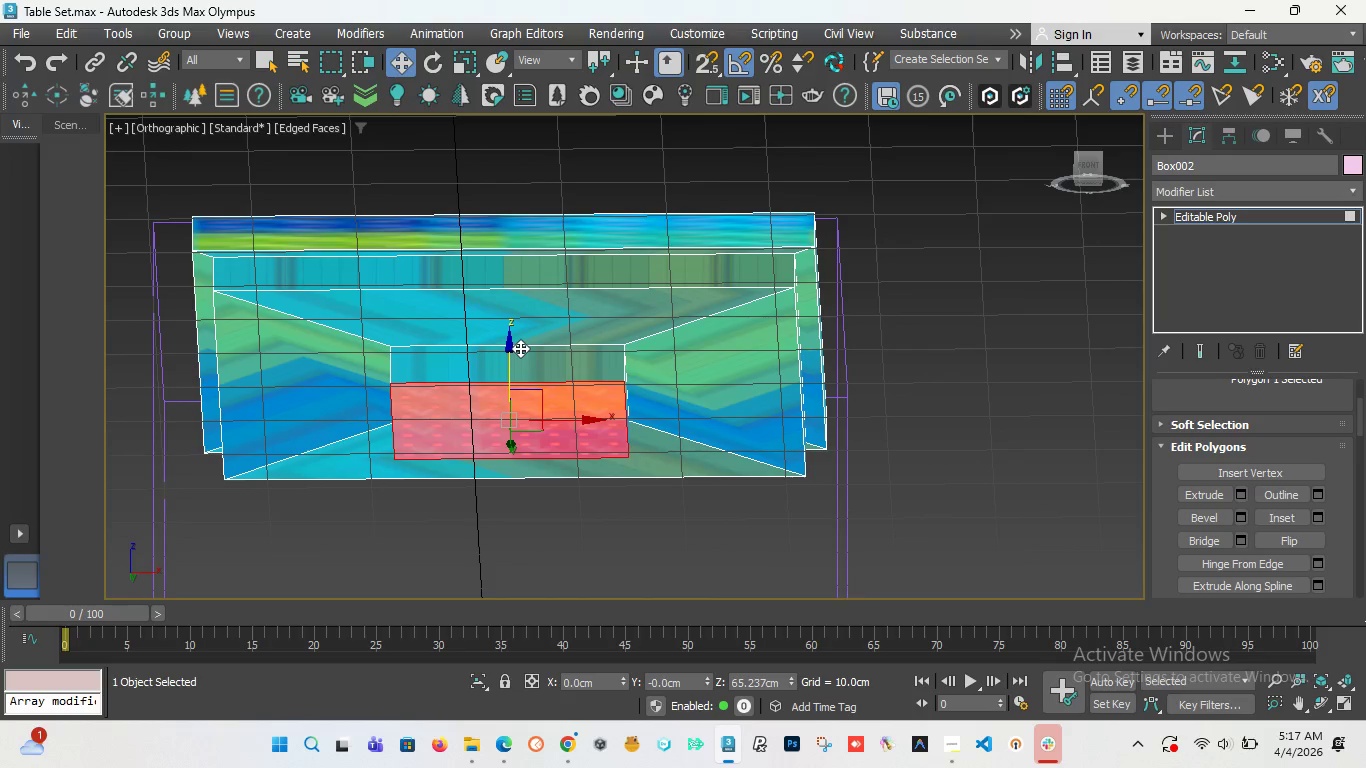 
key(F)
 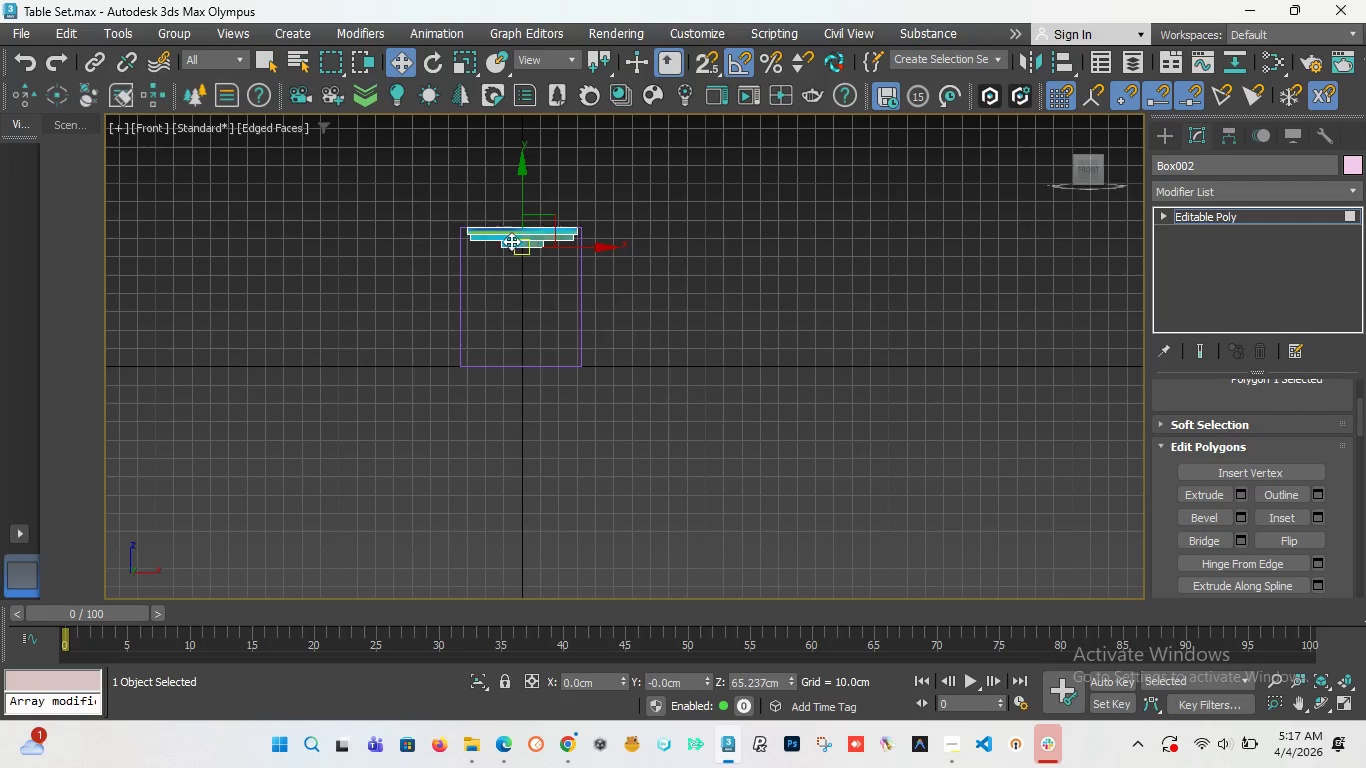 
scroll: coordinate [547, 266], scroll_direction: up, amount: 6.0
 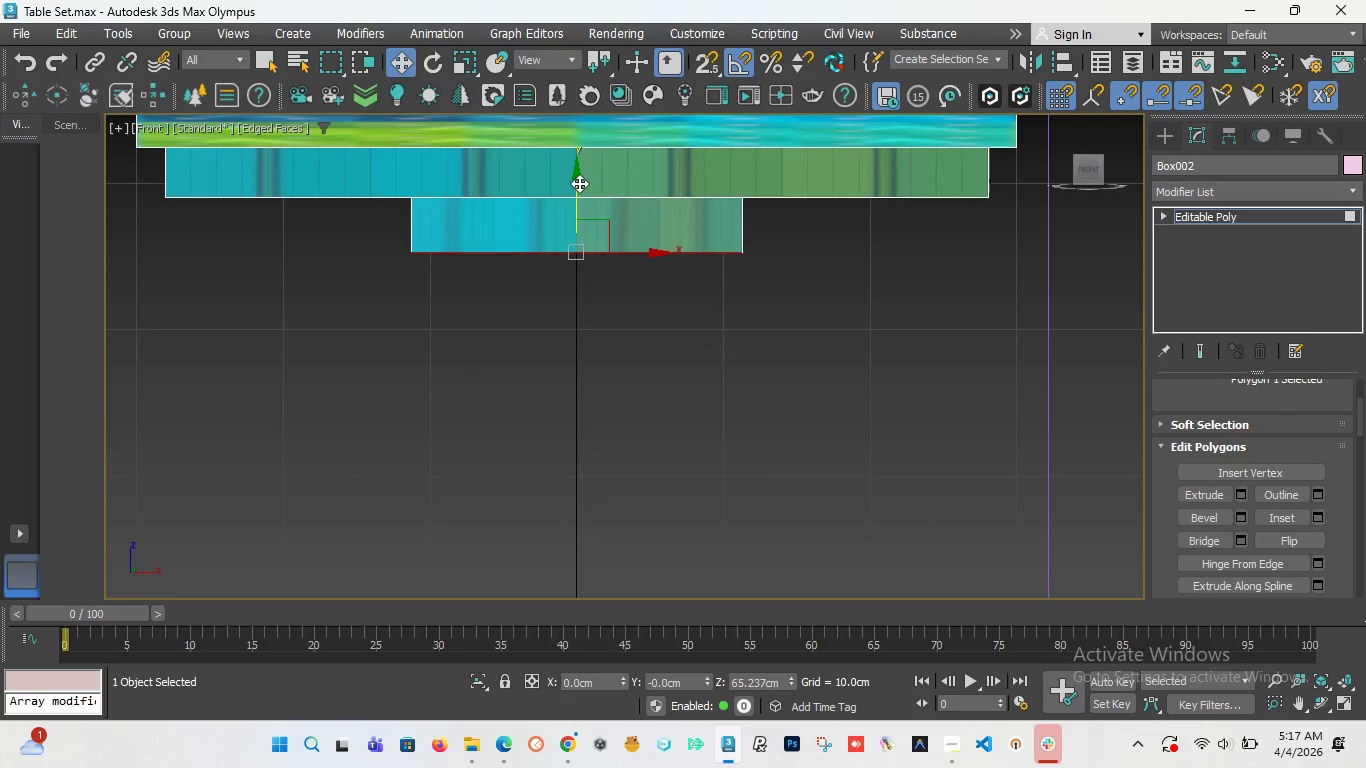 
left_click_drag(start_coordinate=[578, 183], to_coordinate=[584, 154])
 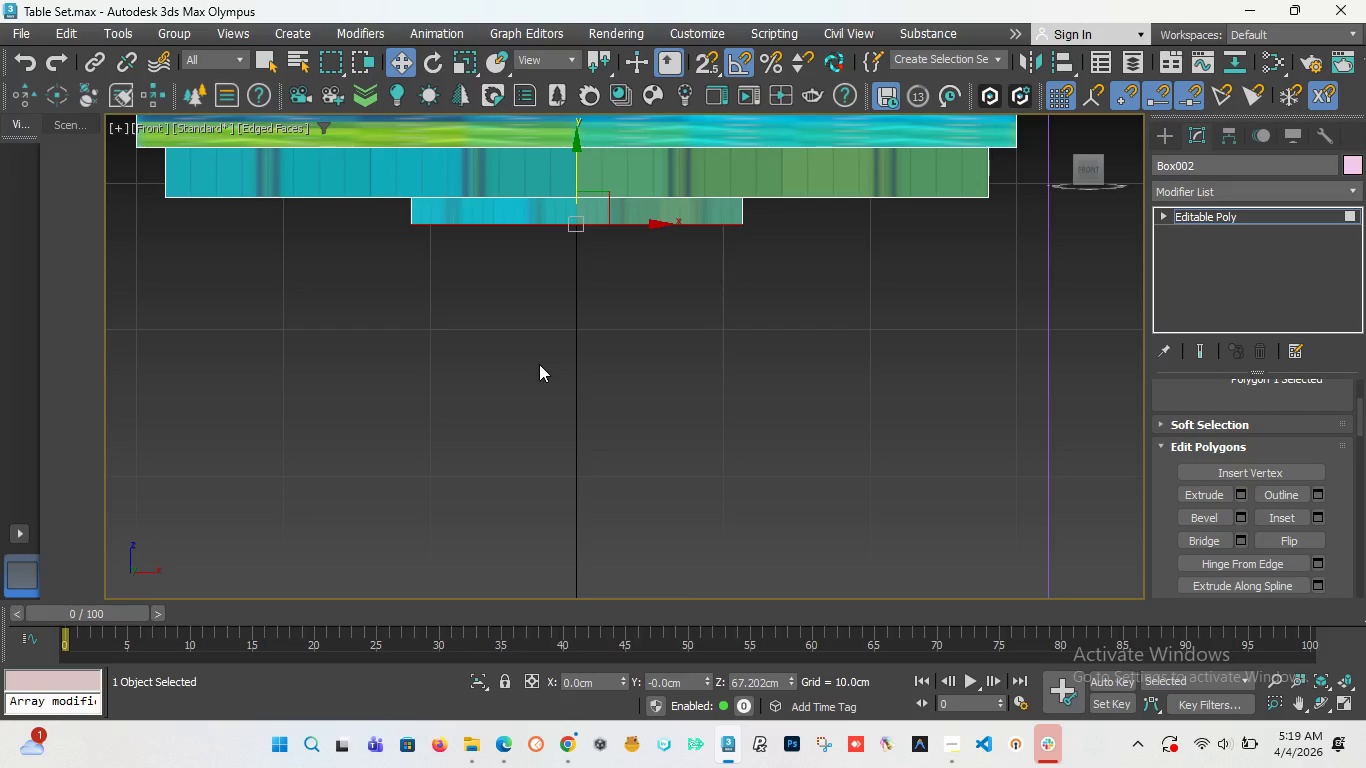 
wait(107.28)
 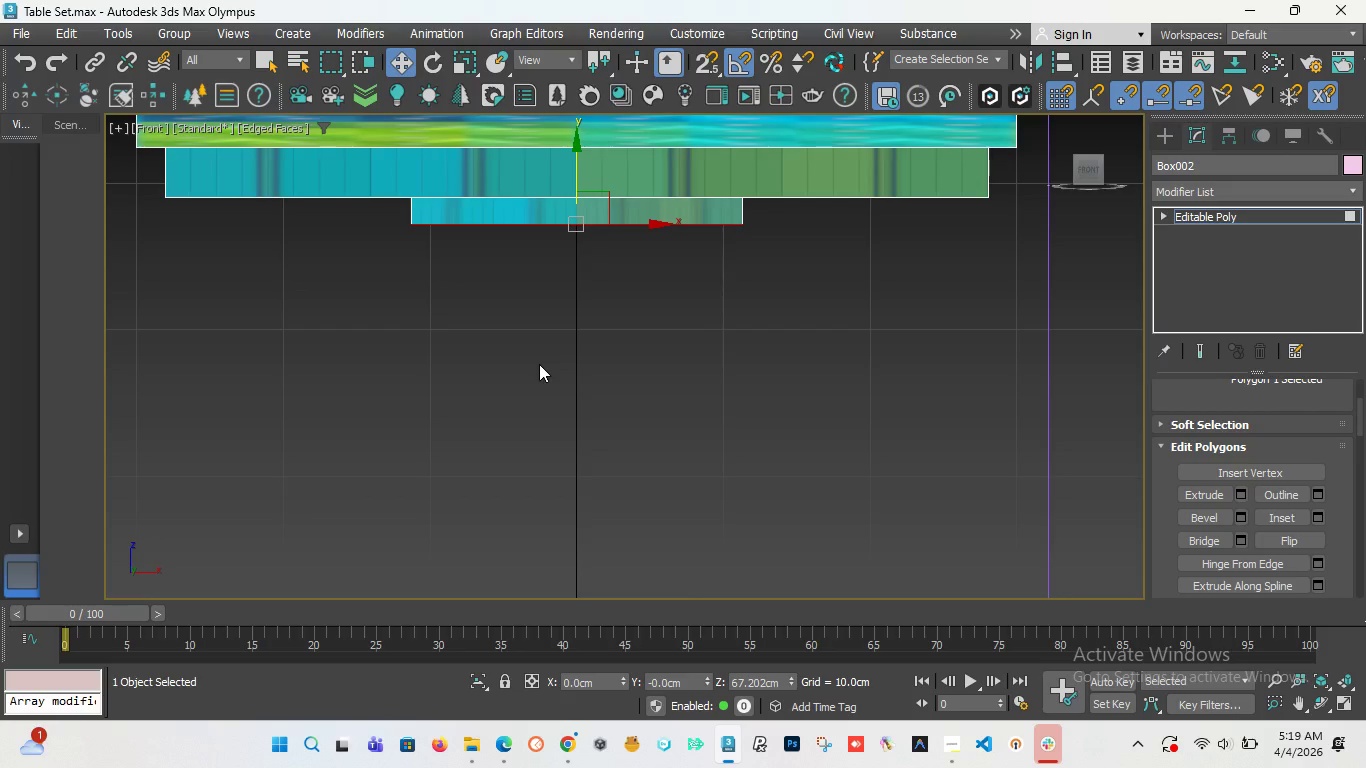 
left_click_drag(start_coordinate=[576, 153], to_coordinate=[579, 158])
 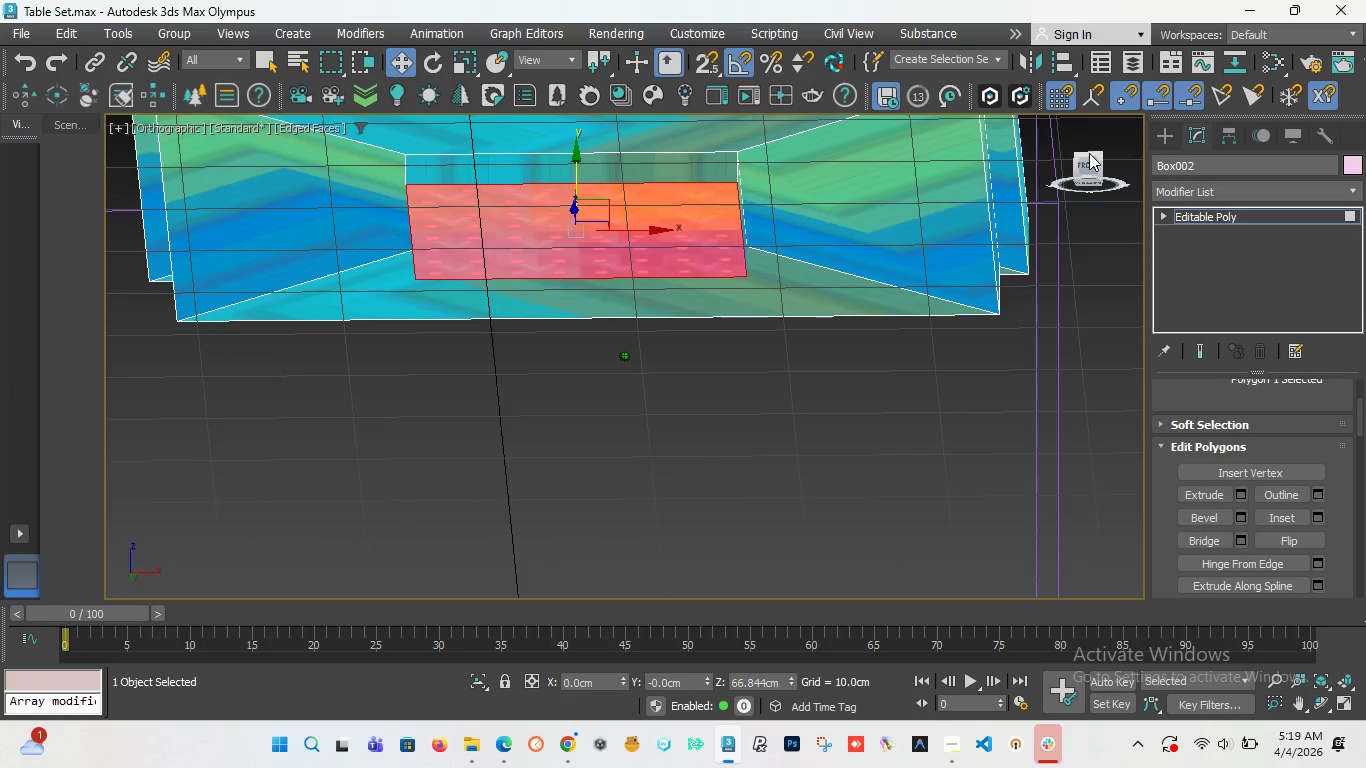 
wait(6.27)
 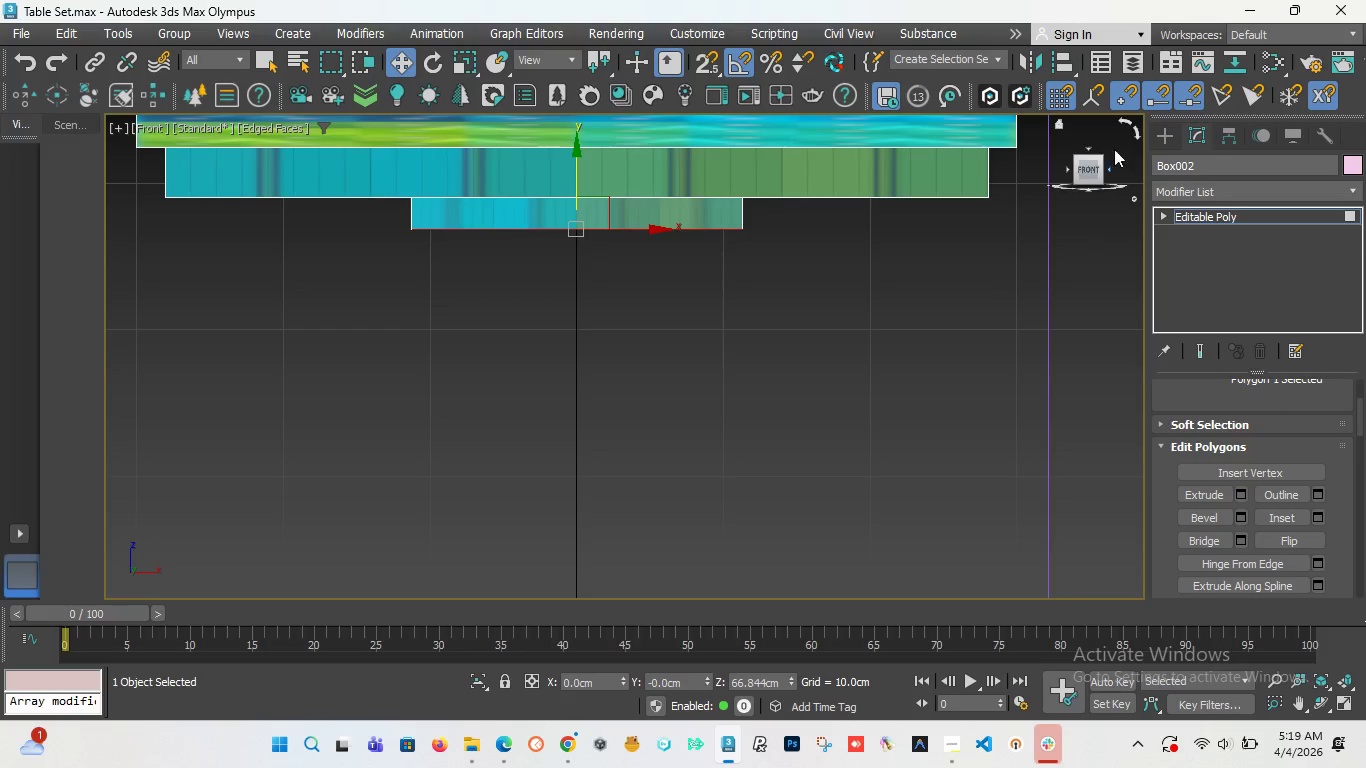 
key(F)
 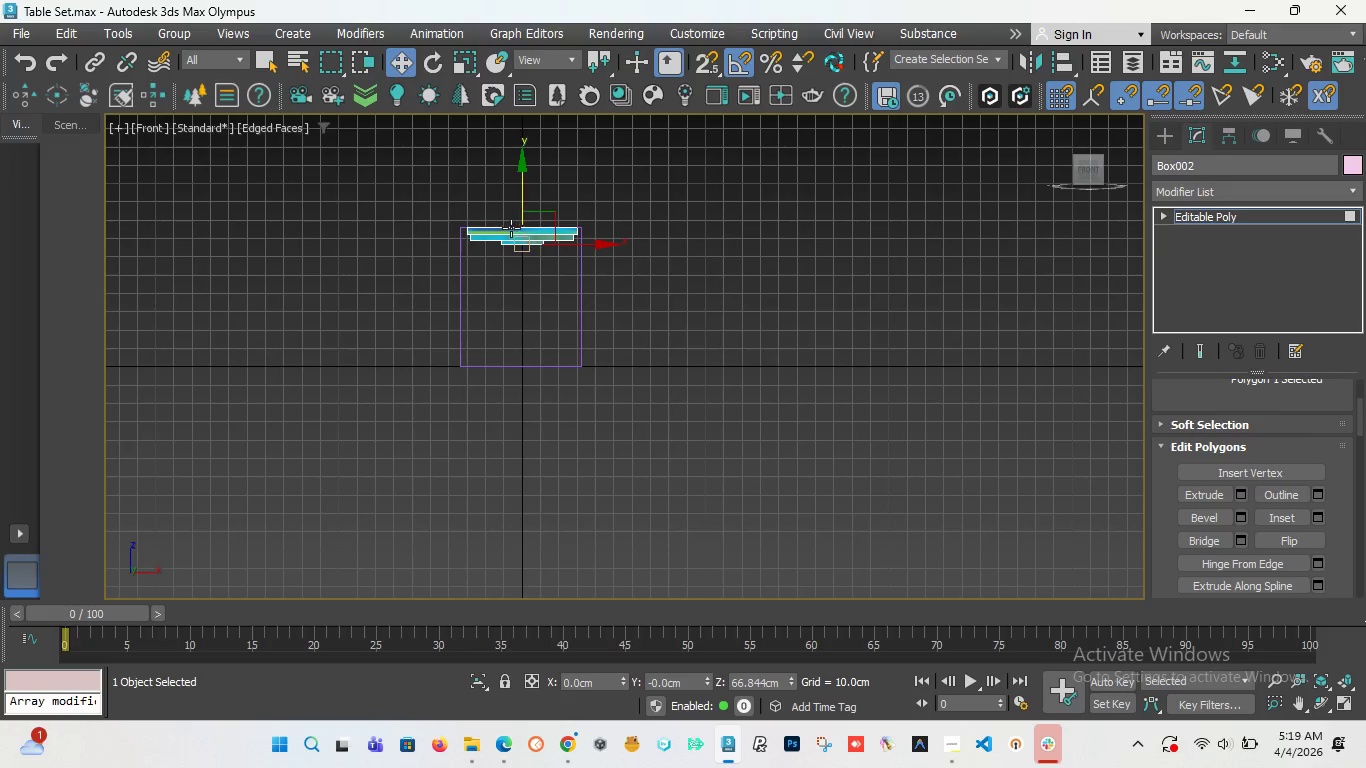 
scroll: coordinate [517, 243], scroll_direction: up, amount: 6.0
 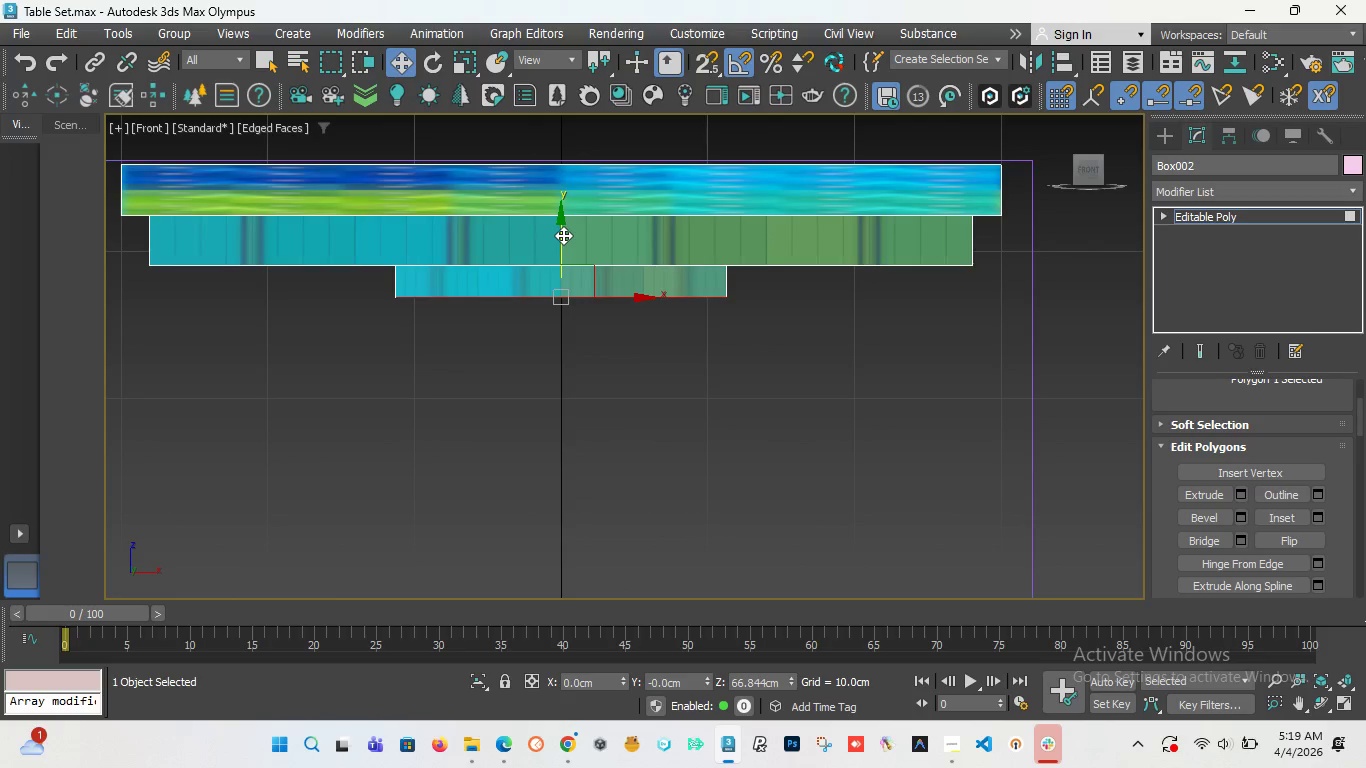 
left_click_drag(start_coordinate=[563, 234], to_coordinate=[567, 224])
 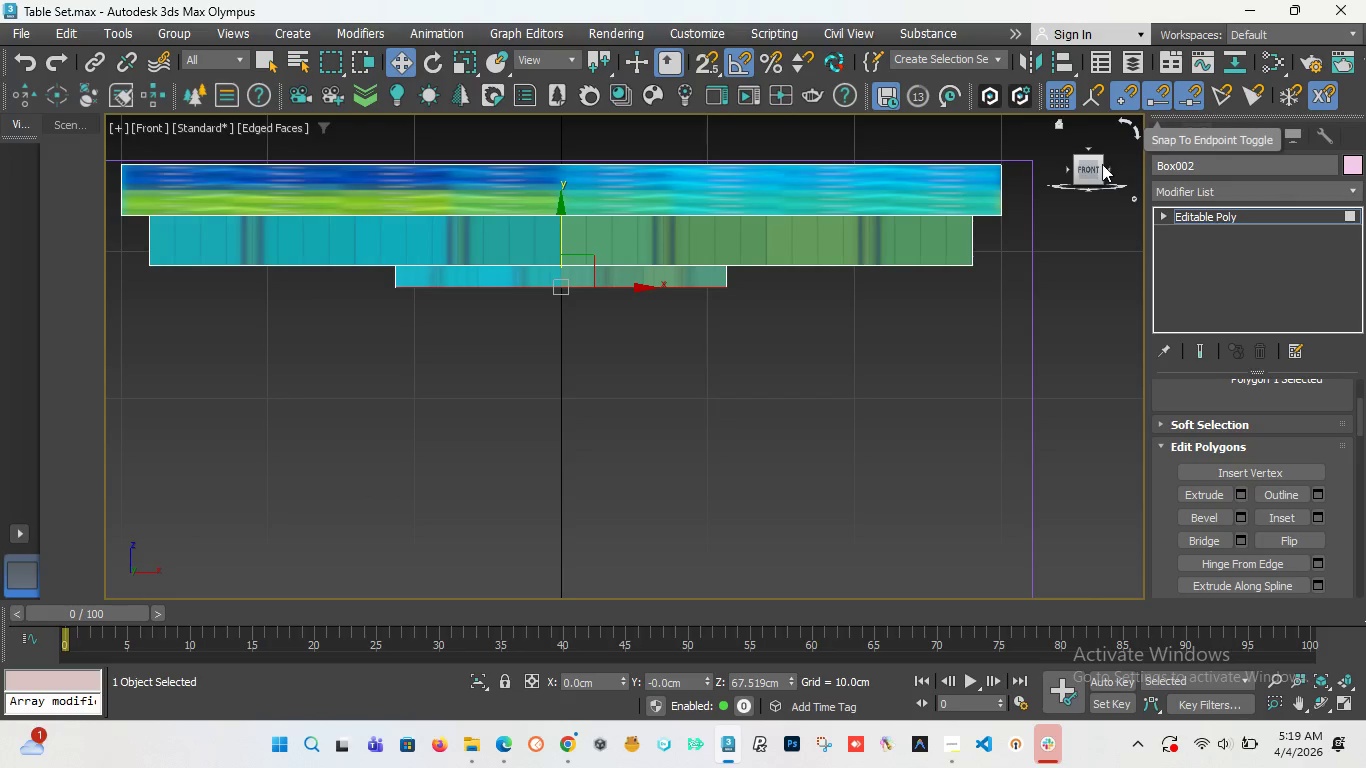 
left_click_drag(start_coordinate=[1085, 170], to_coordinate=[1098, 136])
 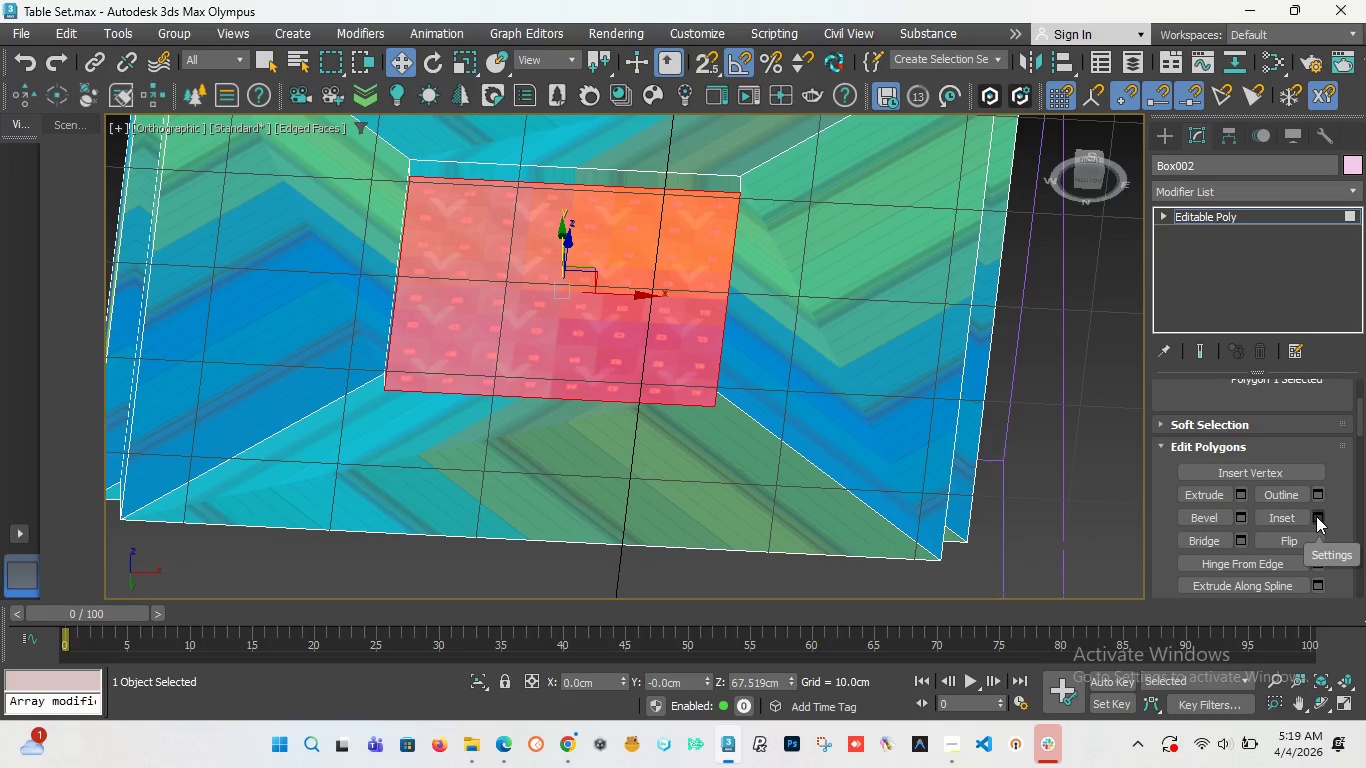 
left_click([1316, 516])
 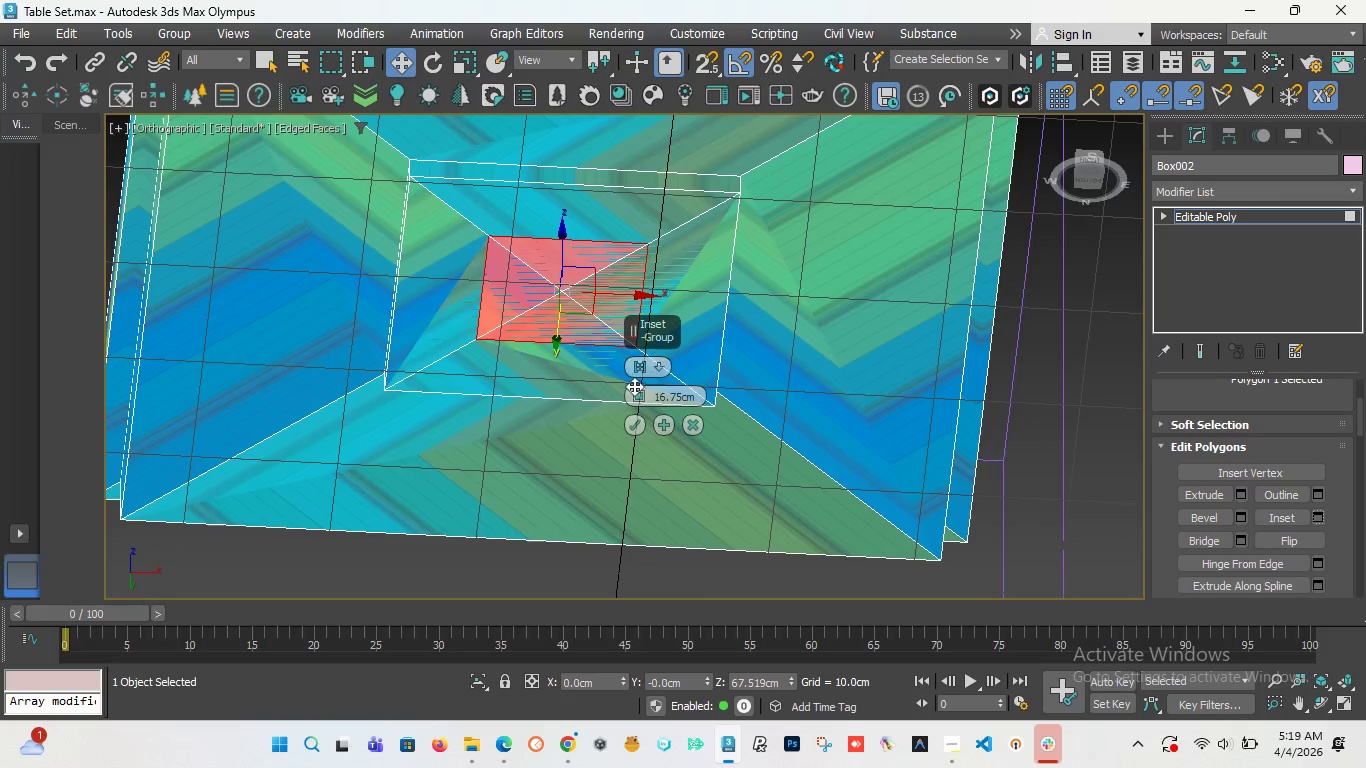 
left_click_drag(start_coordinate=[634, 395], to_coordinate=[631, 347])
 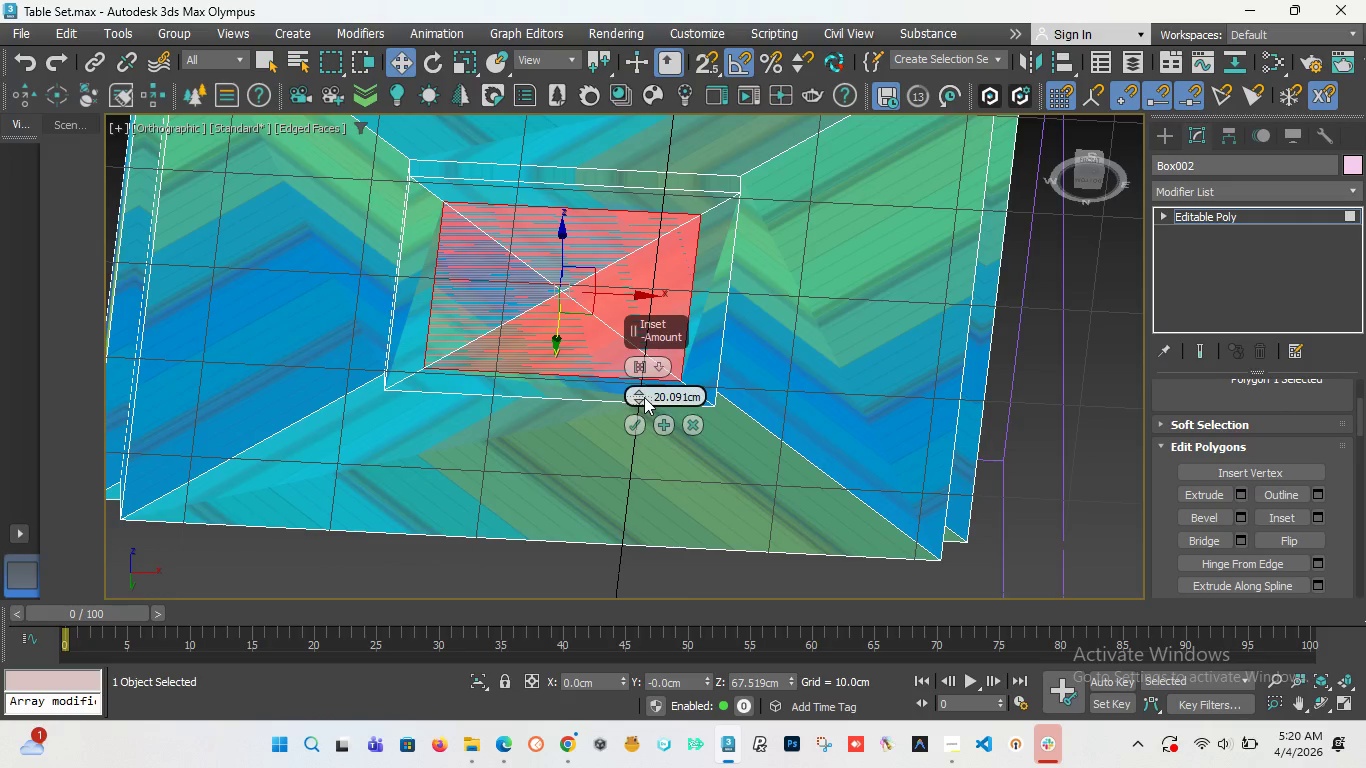 
wait(23.64)
 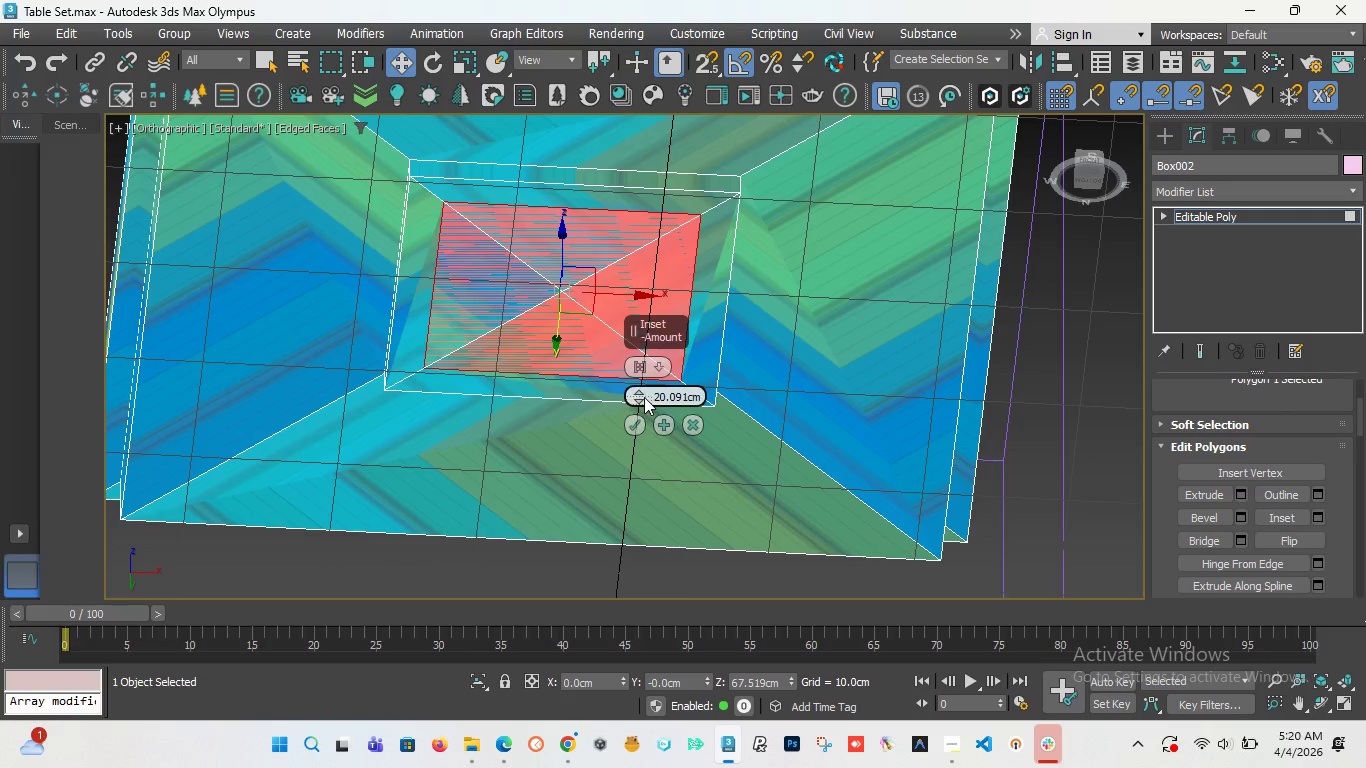 
left_click_drag(start_coordinate=[640, 396], to_coordinate=[640, 404])
 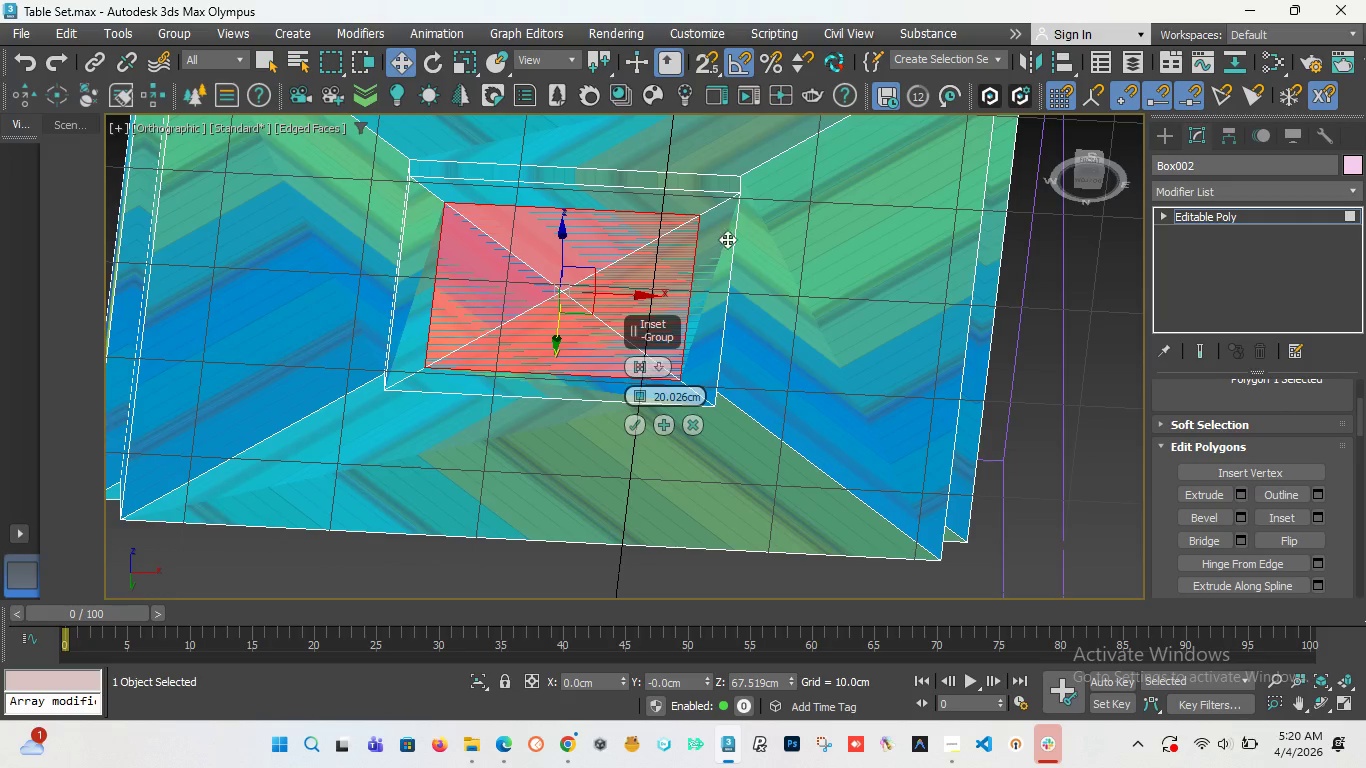 
wait(5.75)
 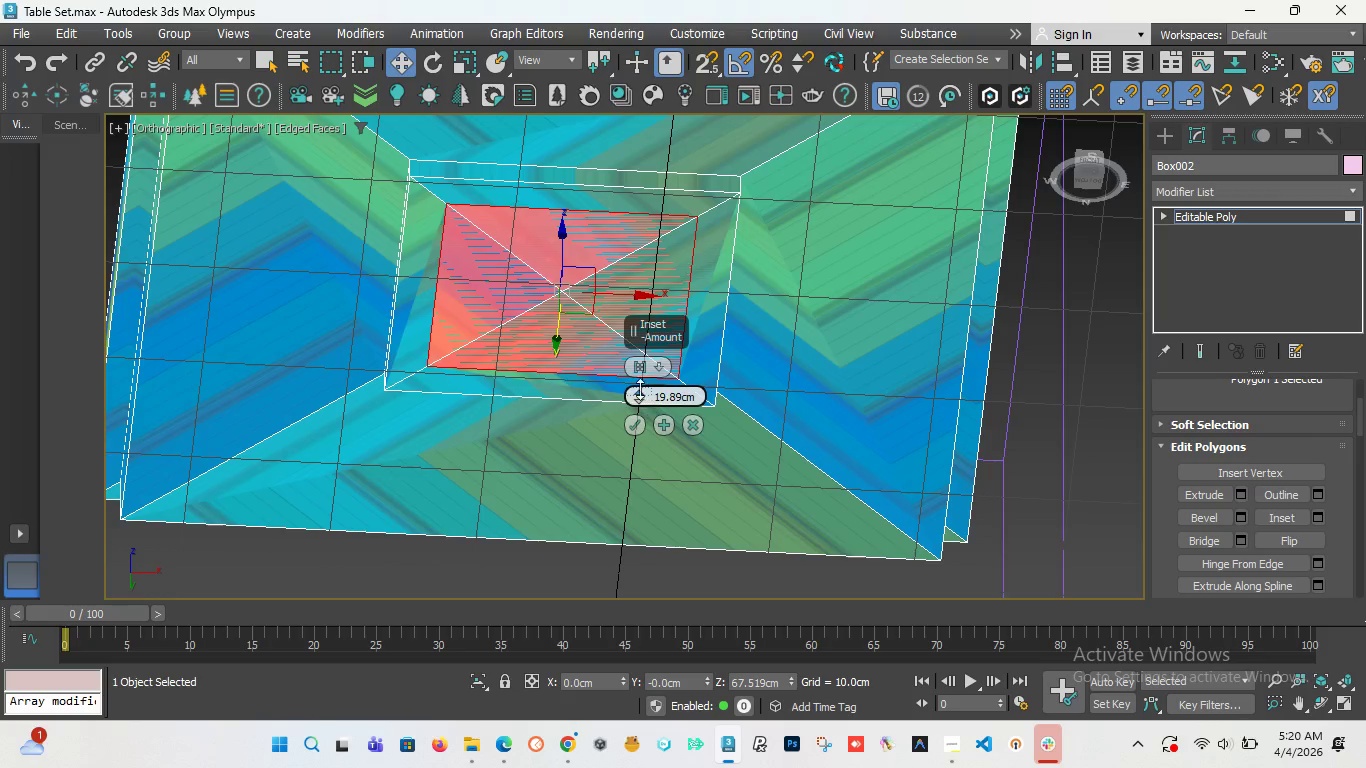 
key(F)
 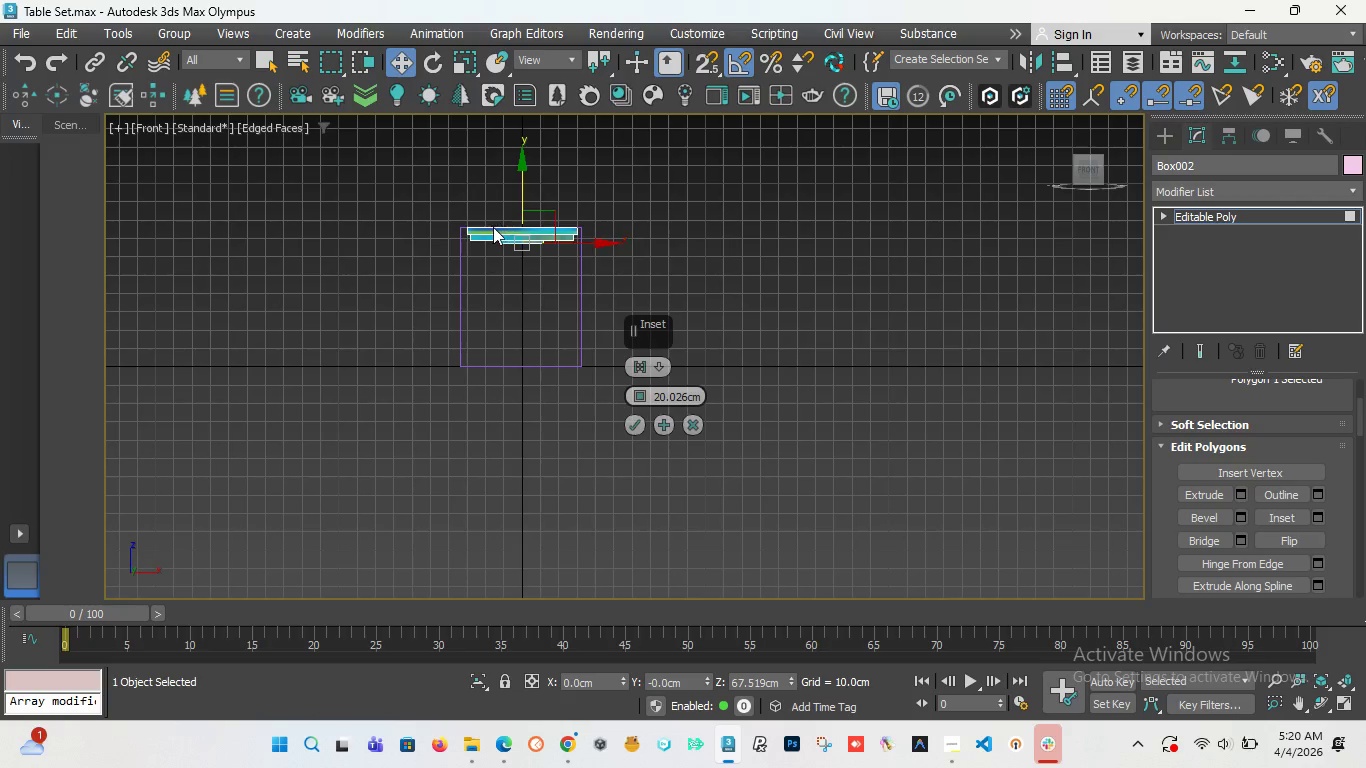 
scroll: coordinate [576, 261], scroll_direction: up, amount: 7.0
 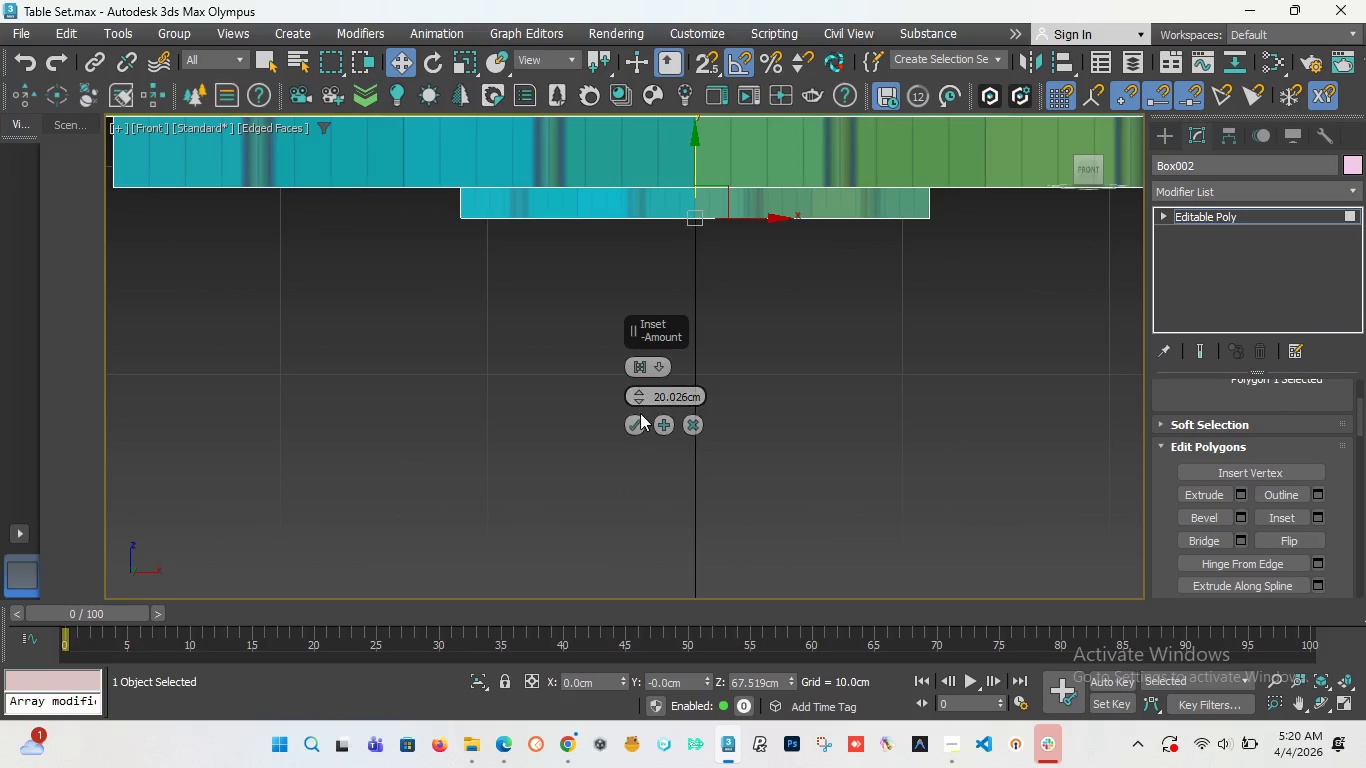 
left_click([635, 420])
 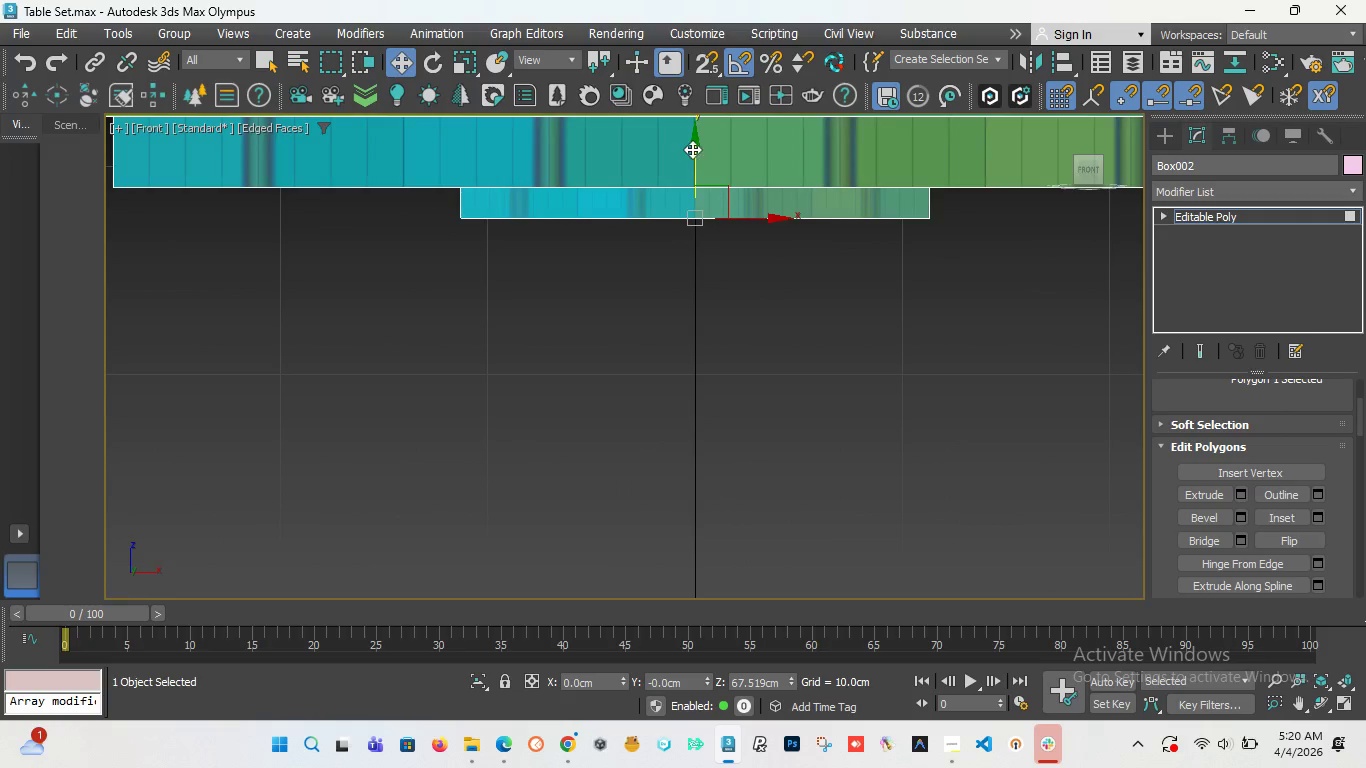 
hold_key(key=ShiftLeft, duration=1.52)
left_click_drag(start_coordinate=[694, 148], to_coordinate=[701, 172])
 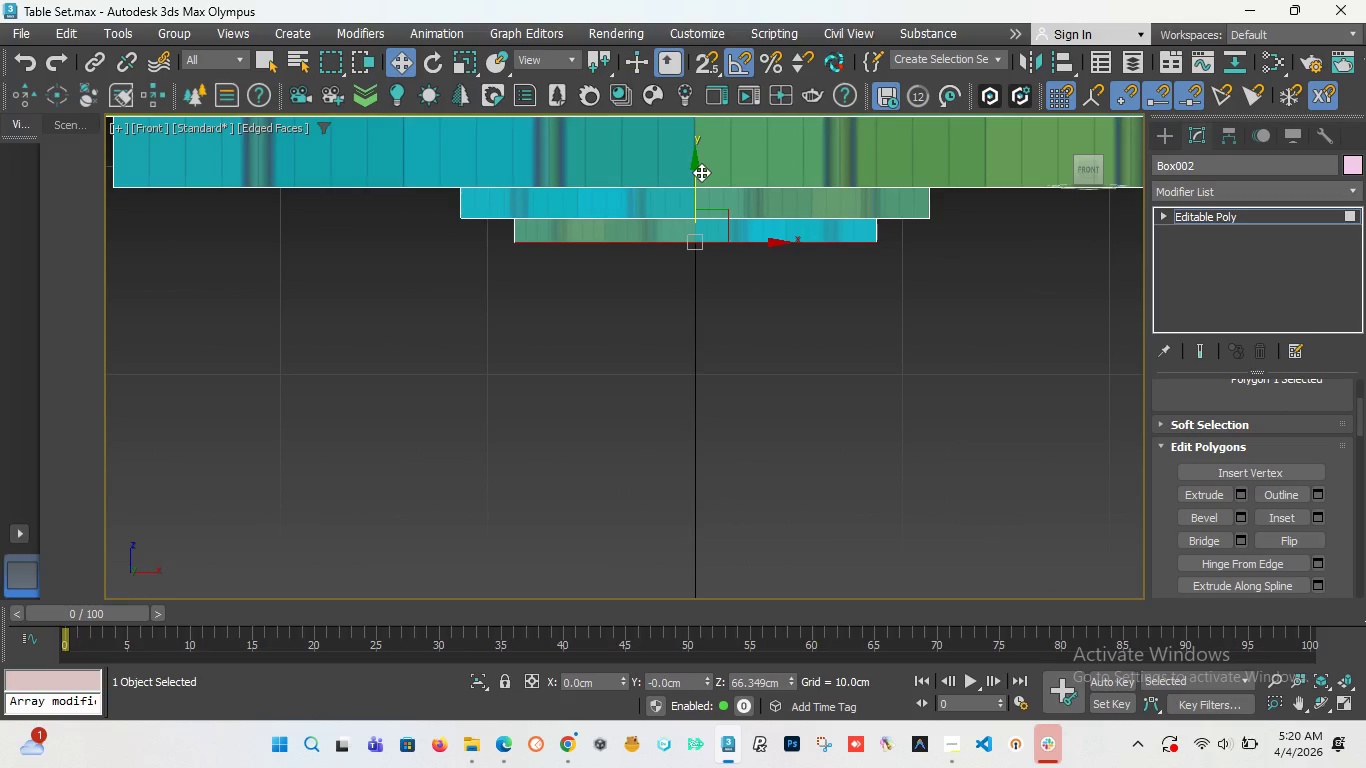 
hold_key(key=ShiftLeft, duration=1.5)
 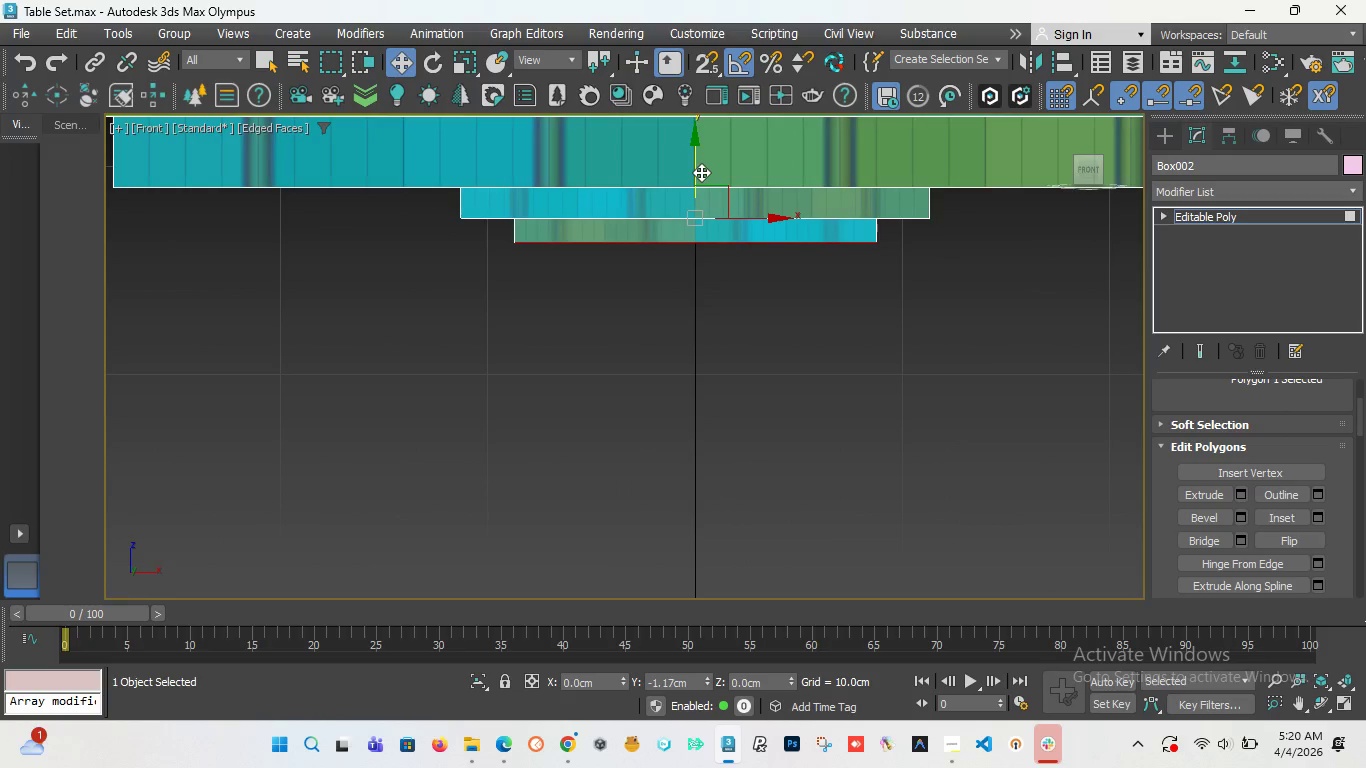 
hold_key(key=ShiftLeft, duration=0.7)
 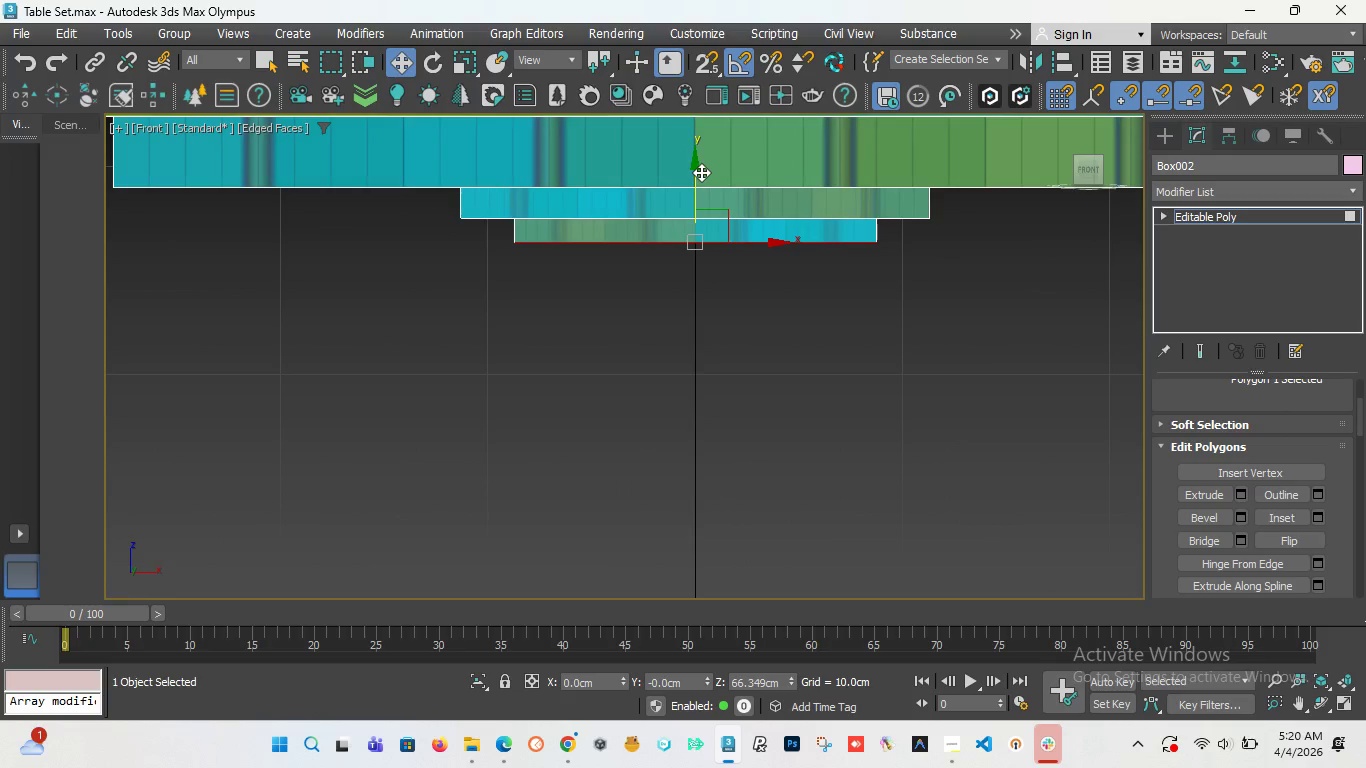 
key(Control+Z)
 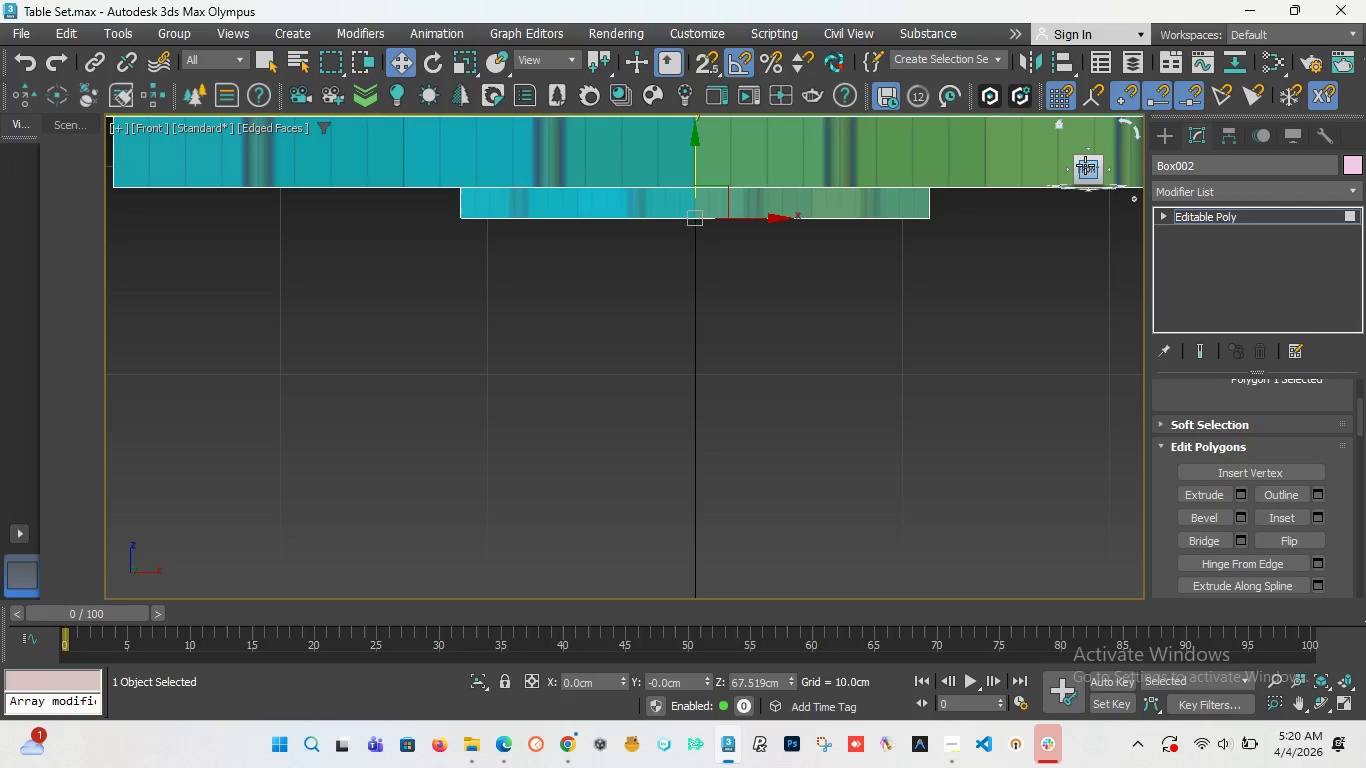 
left_click_drag(start_coordinate=[1083, 166], to_coordinate=[1083, 150])
 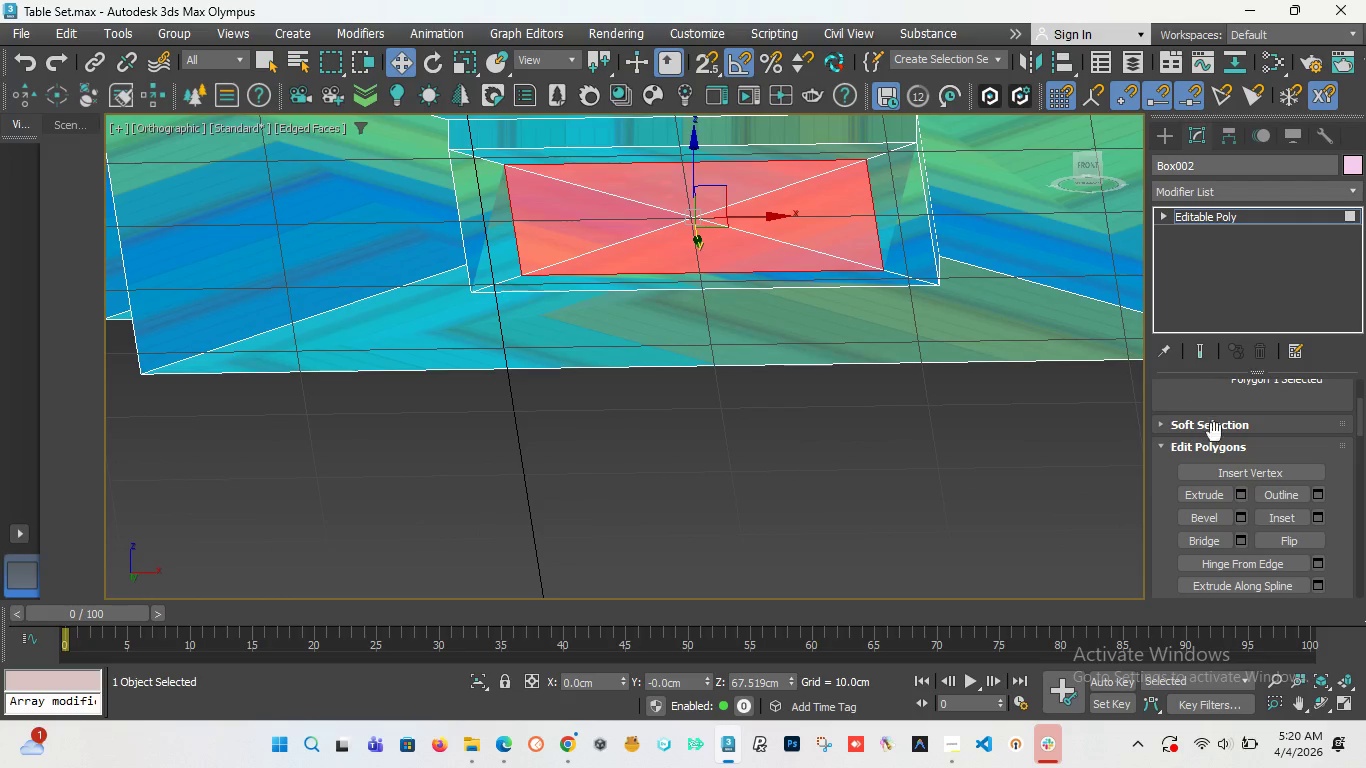 
key(Control+Z)
 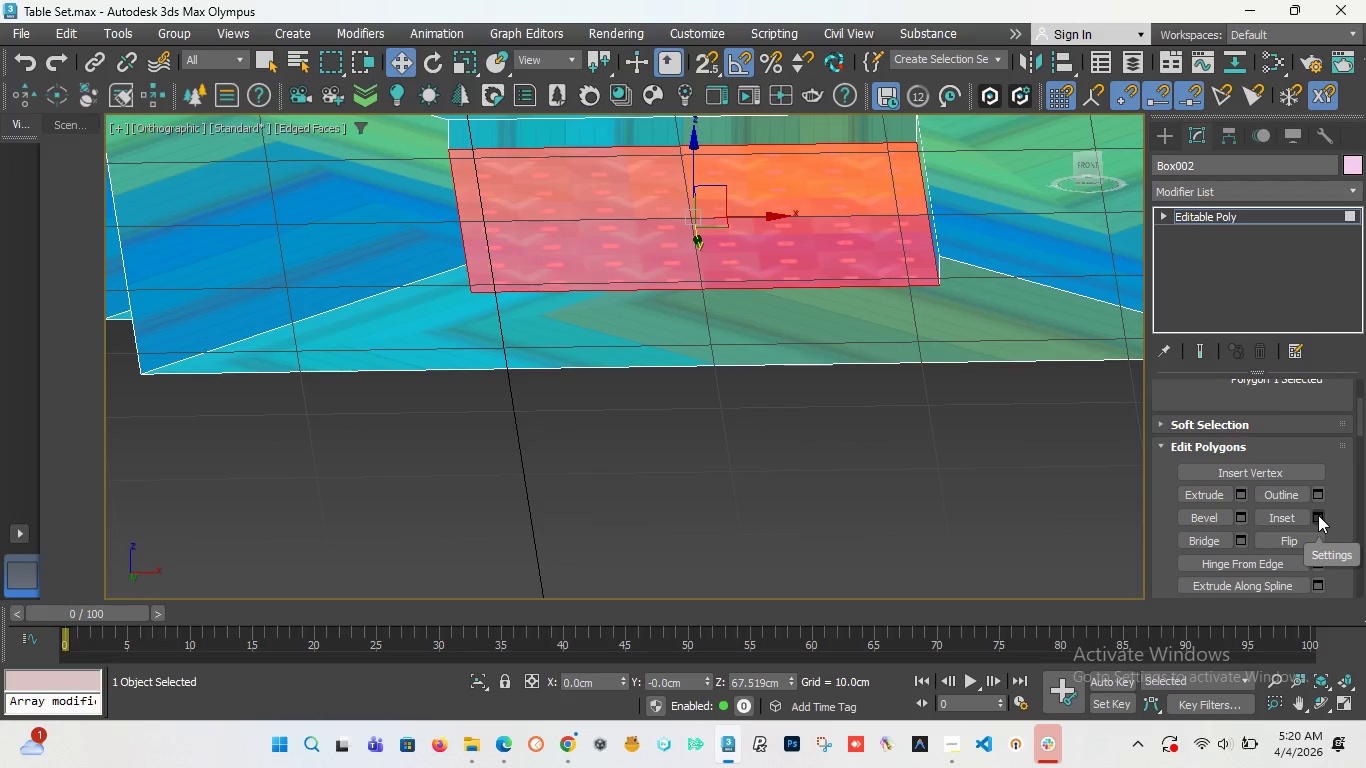 
left_click([1318, 515])
 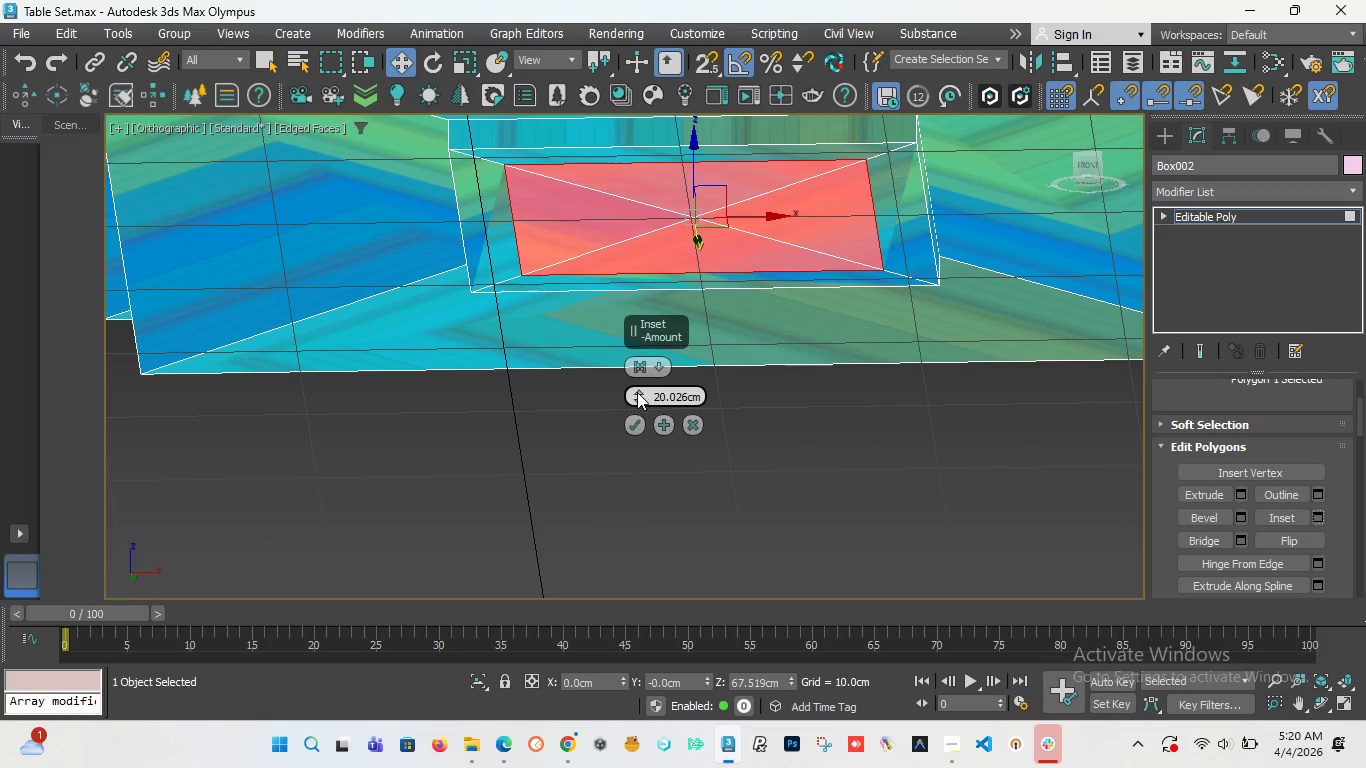 
left_click_drag(start_coordinate=[638, 392], to_coordinate=[653, 366])
 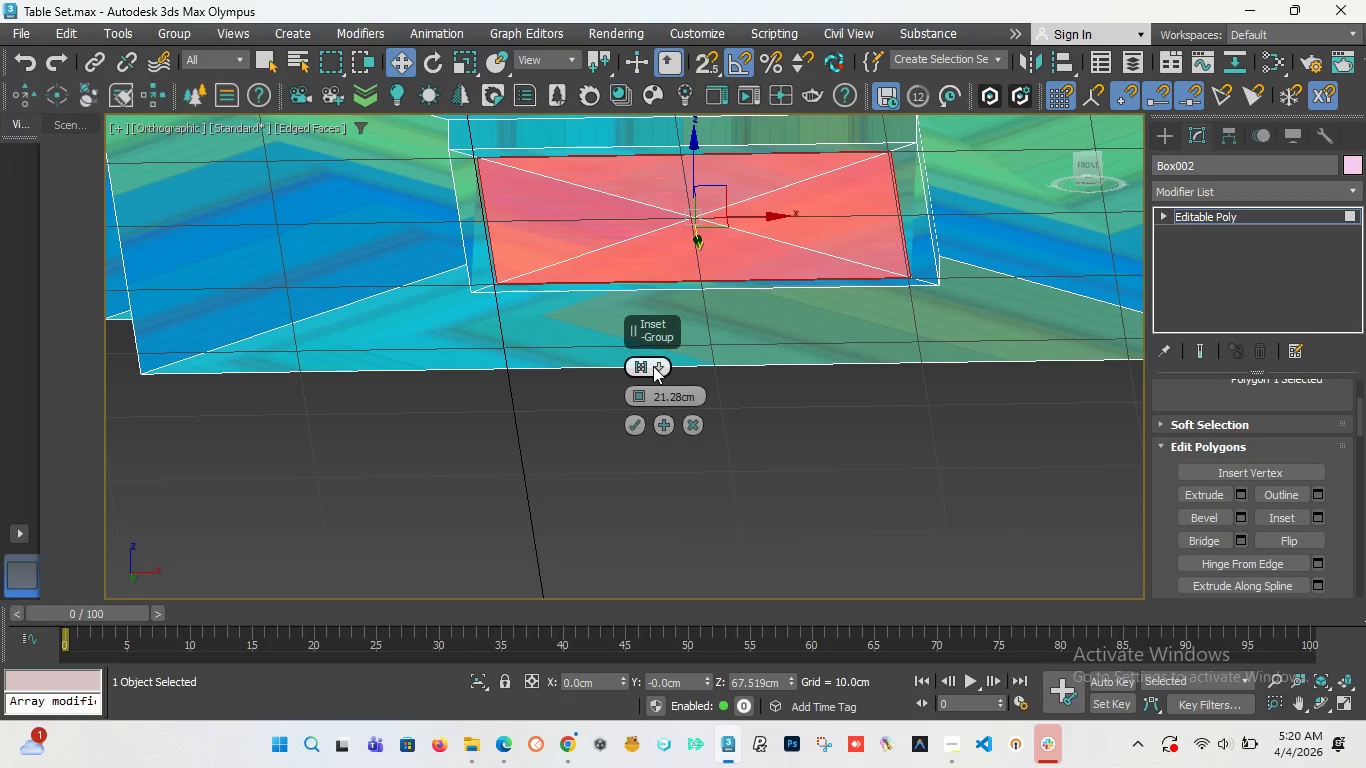 
key(F)
 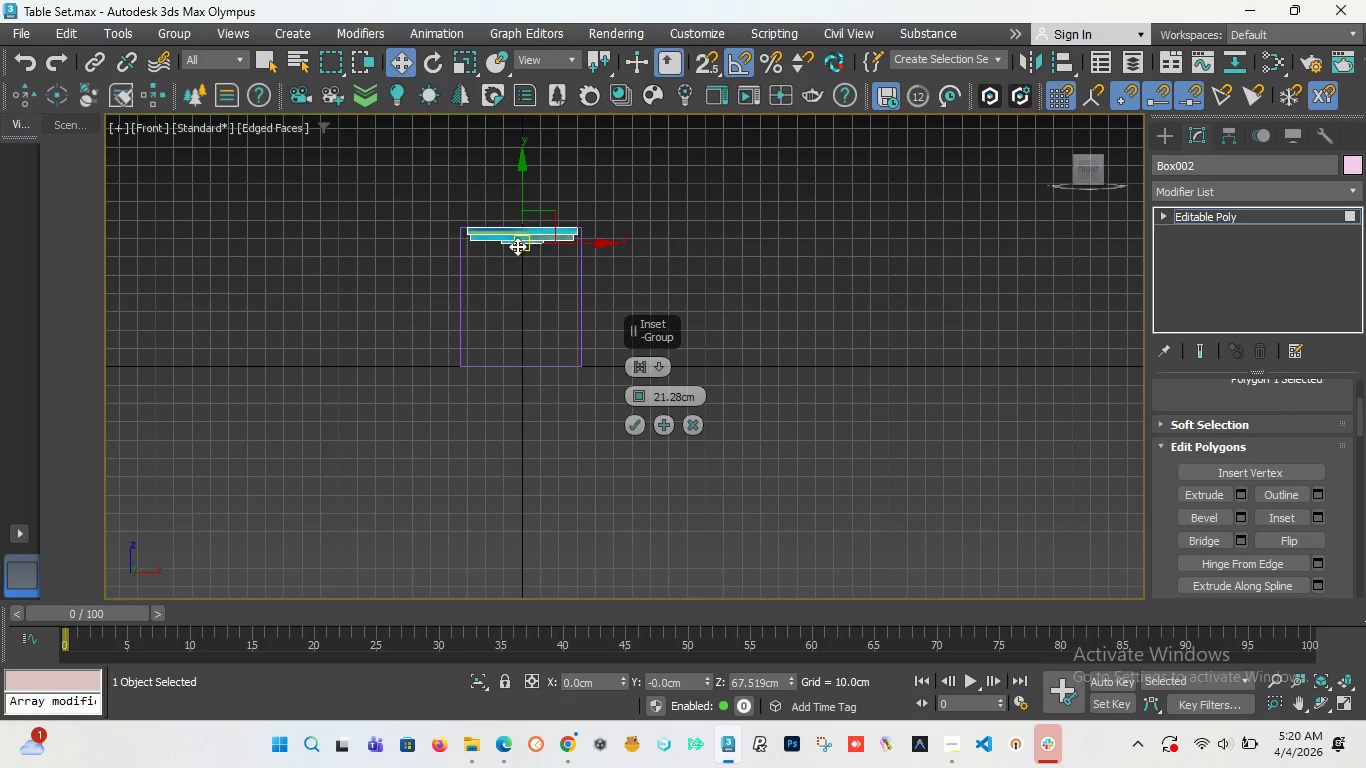 
scroll: coordinate [516, 246], scroll_direction: up, amount: 4.0
 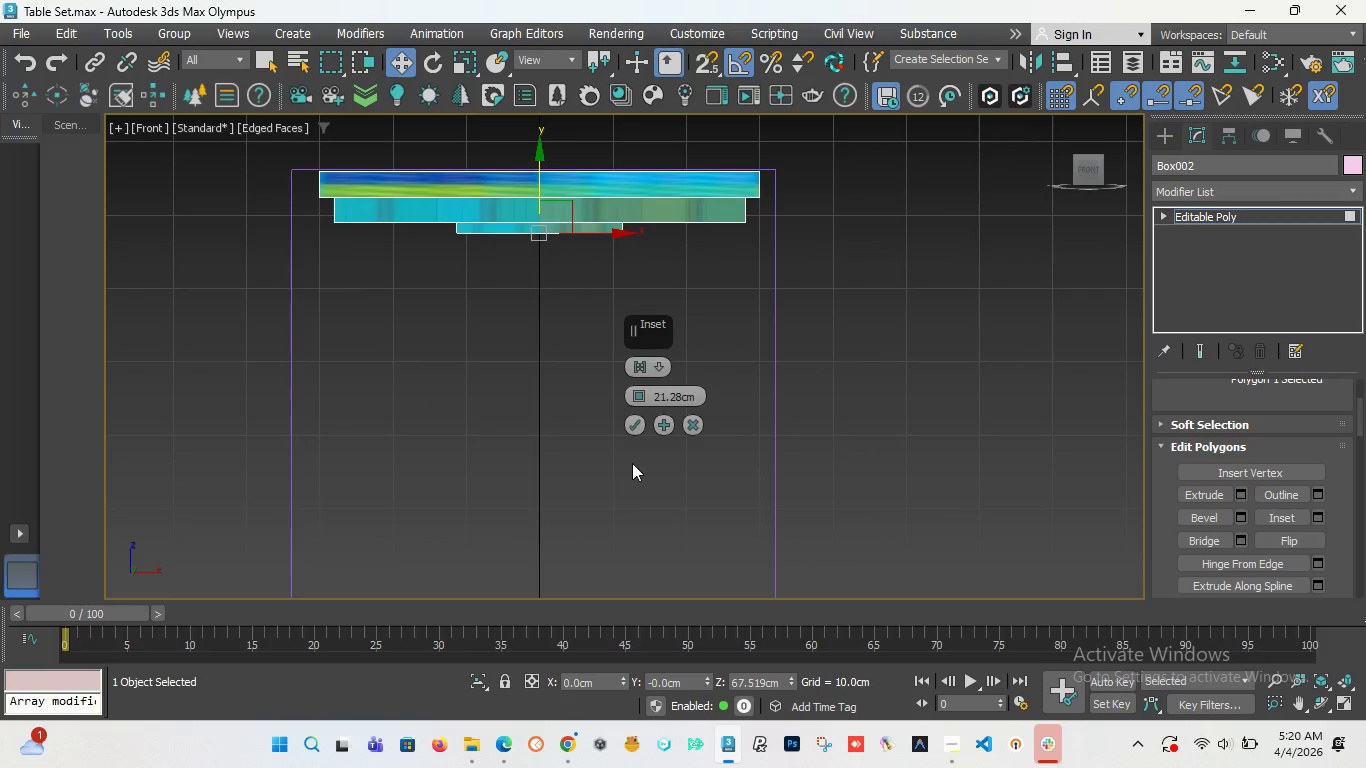 
left_click([637, 423])
 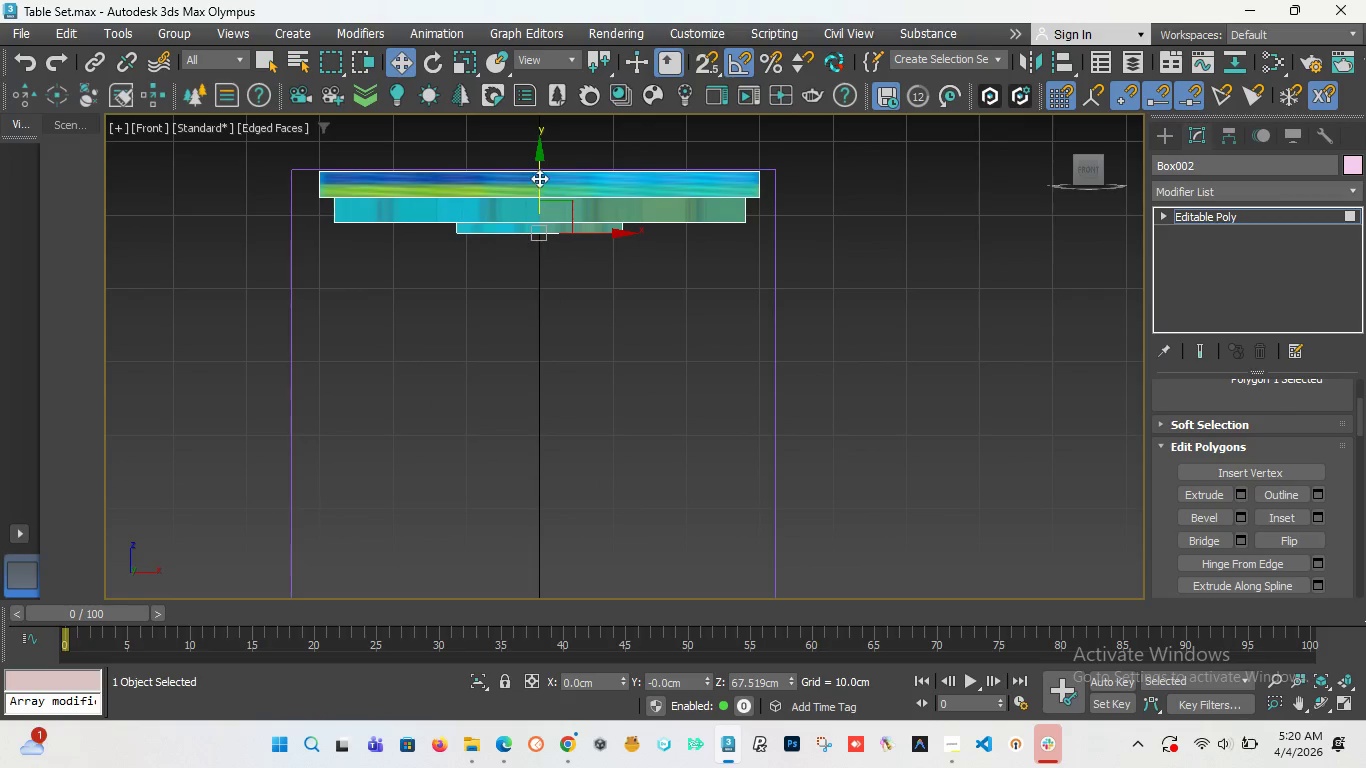 
hold_key(key=ShiftLeft, duration=1.52)
left_click_drag(start_coordinate=[538, 164], to_coordinate=[538, 174])
 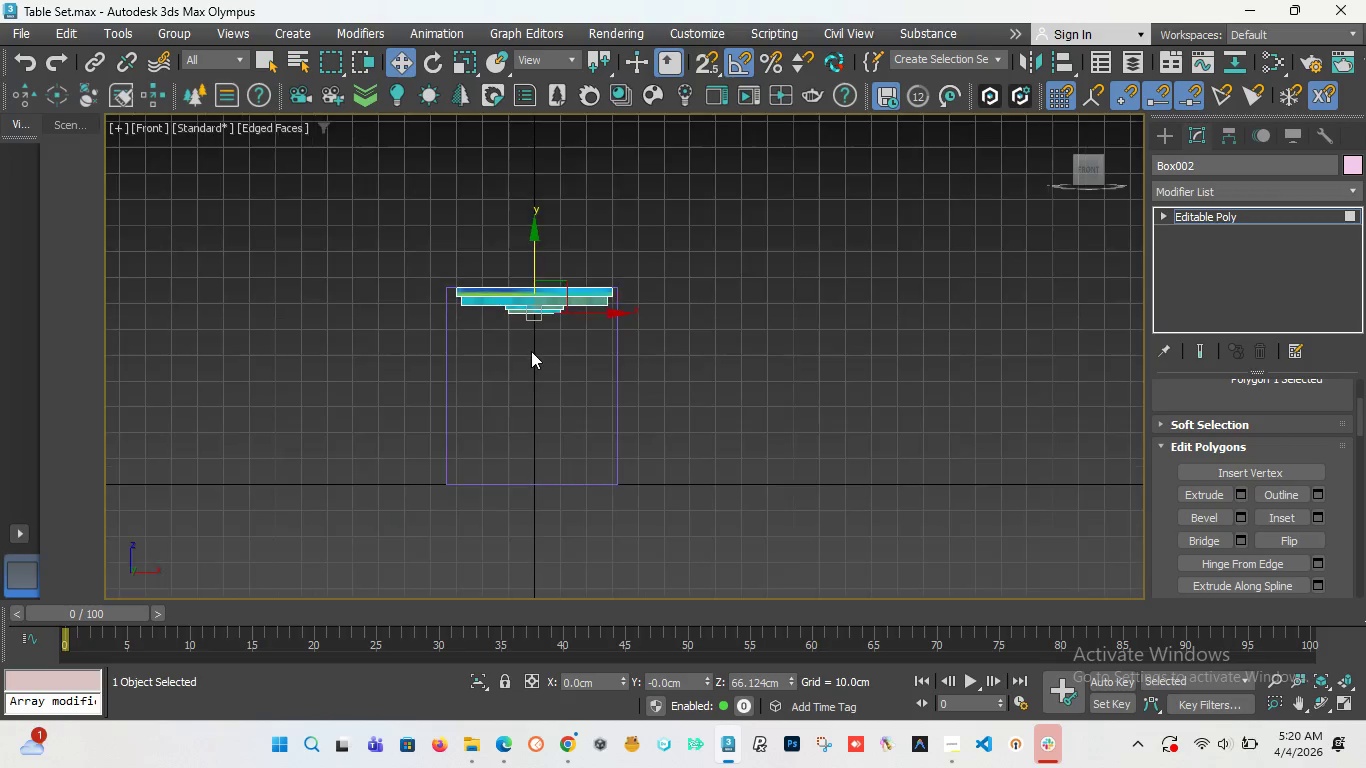 
hold_key(key=ShiftLeft, duration=1.5)
 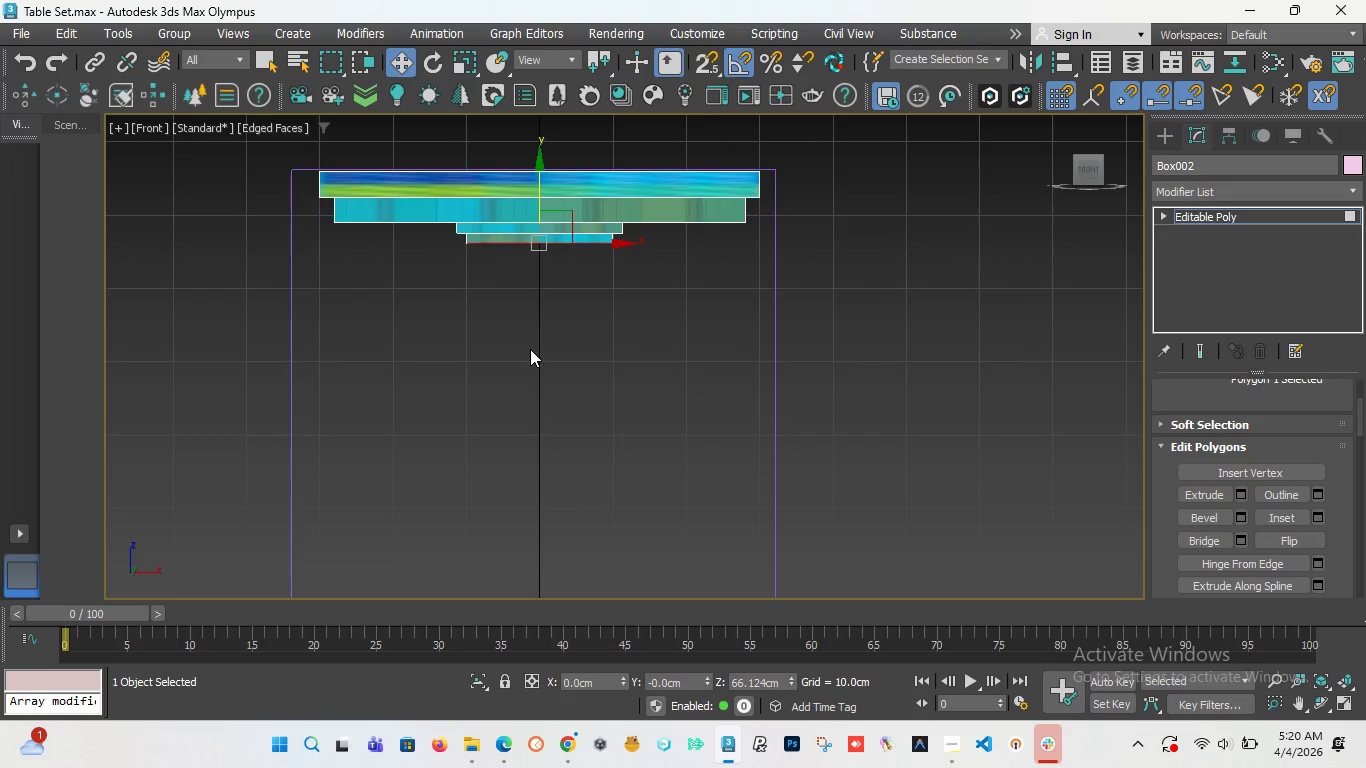 
hold_key(key=ShiftLeft, duration=0.31)
 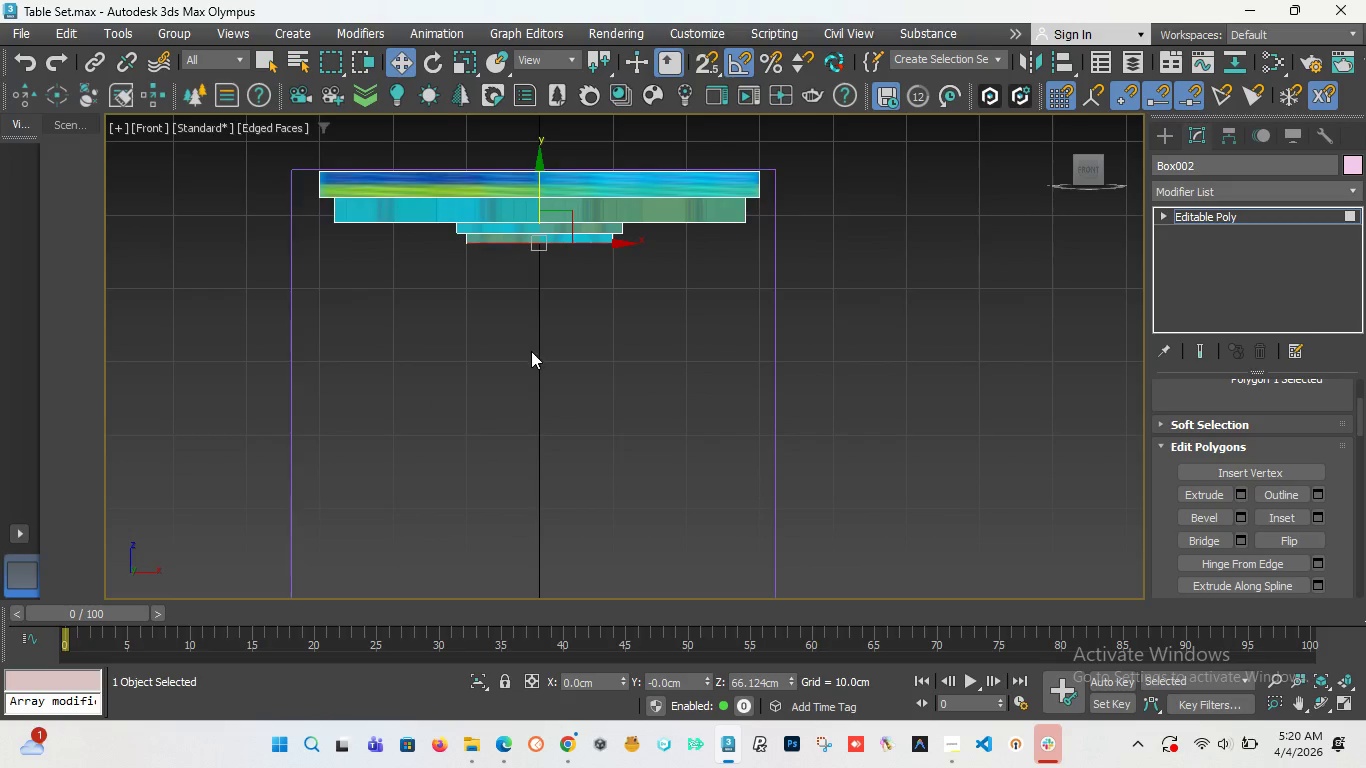 
scroll: coordinate [531, 351], scroll_direction: down, amount: 3.0
 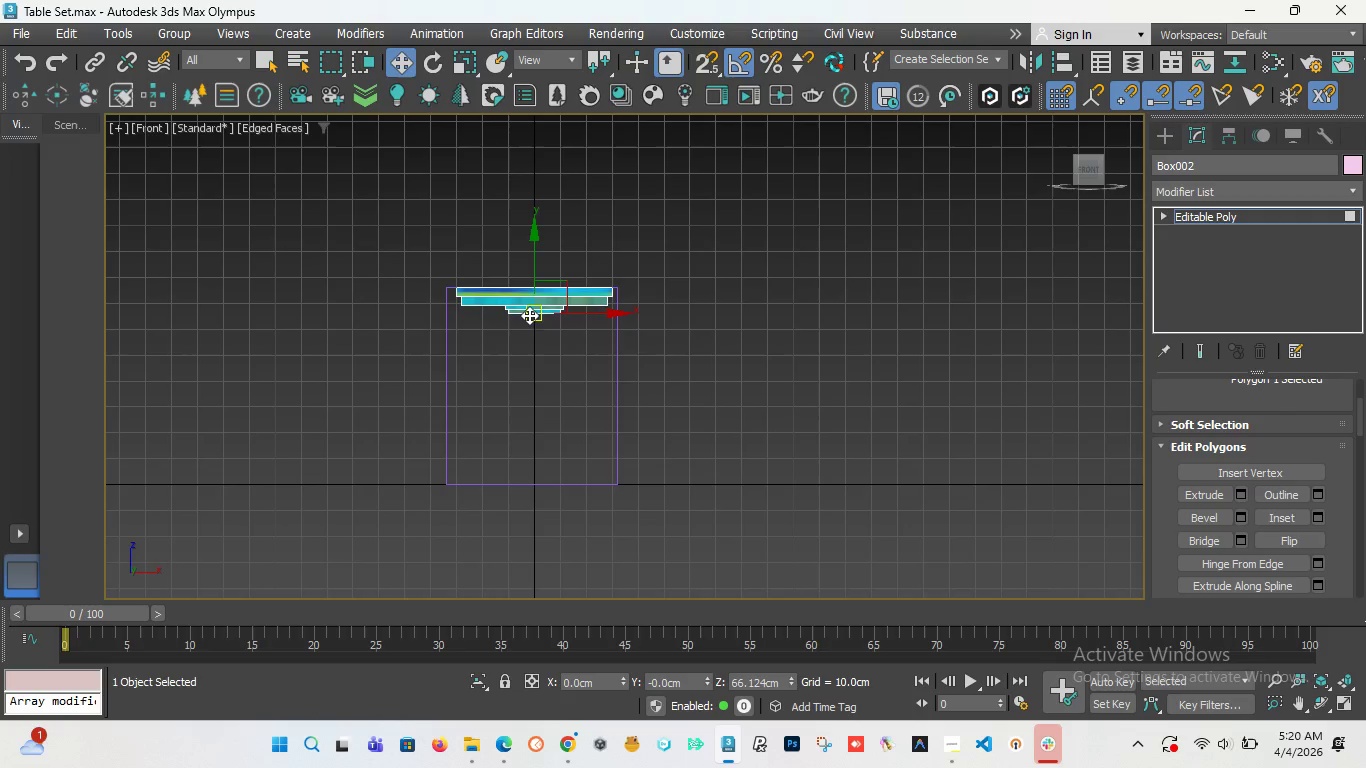 
scroll: coordinate [534, 313], scroll_direction: up, amount: 7.0
 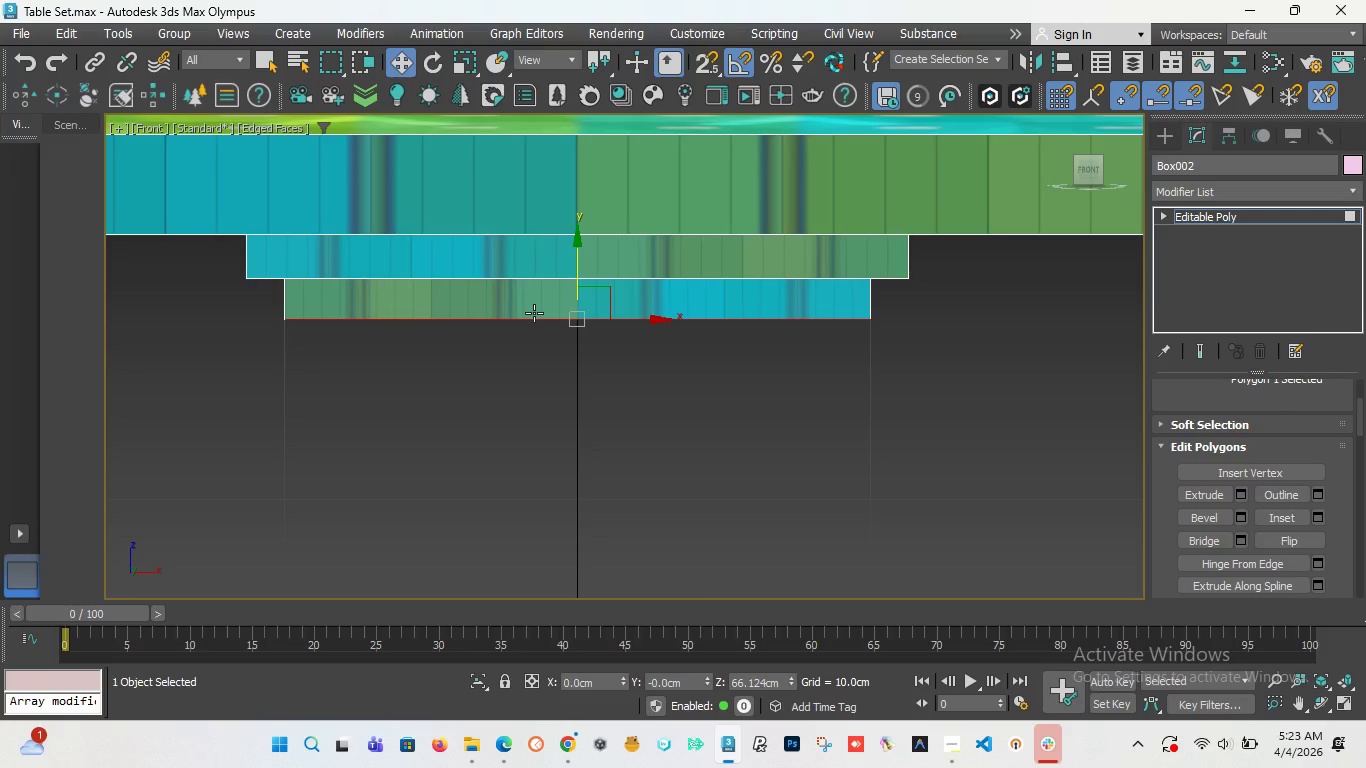 
wait(169.52)
 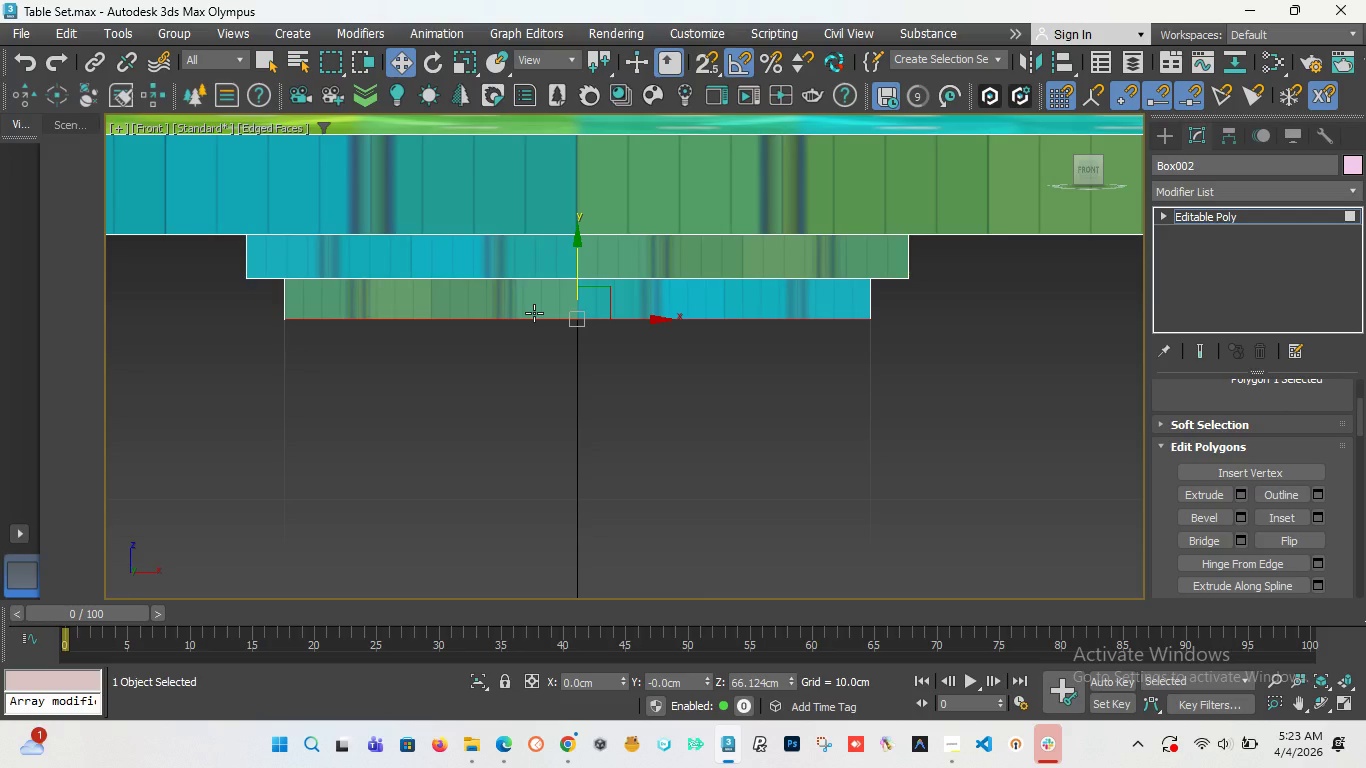 
scroll: coordinate [536, 312], scroll_direction: down, amount: 2.0
 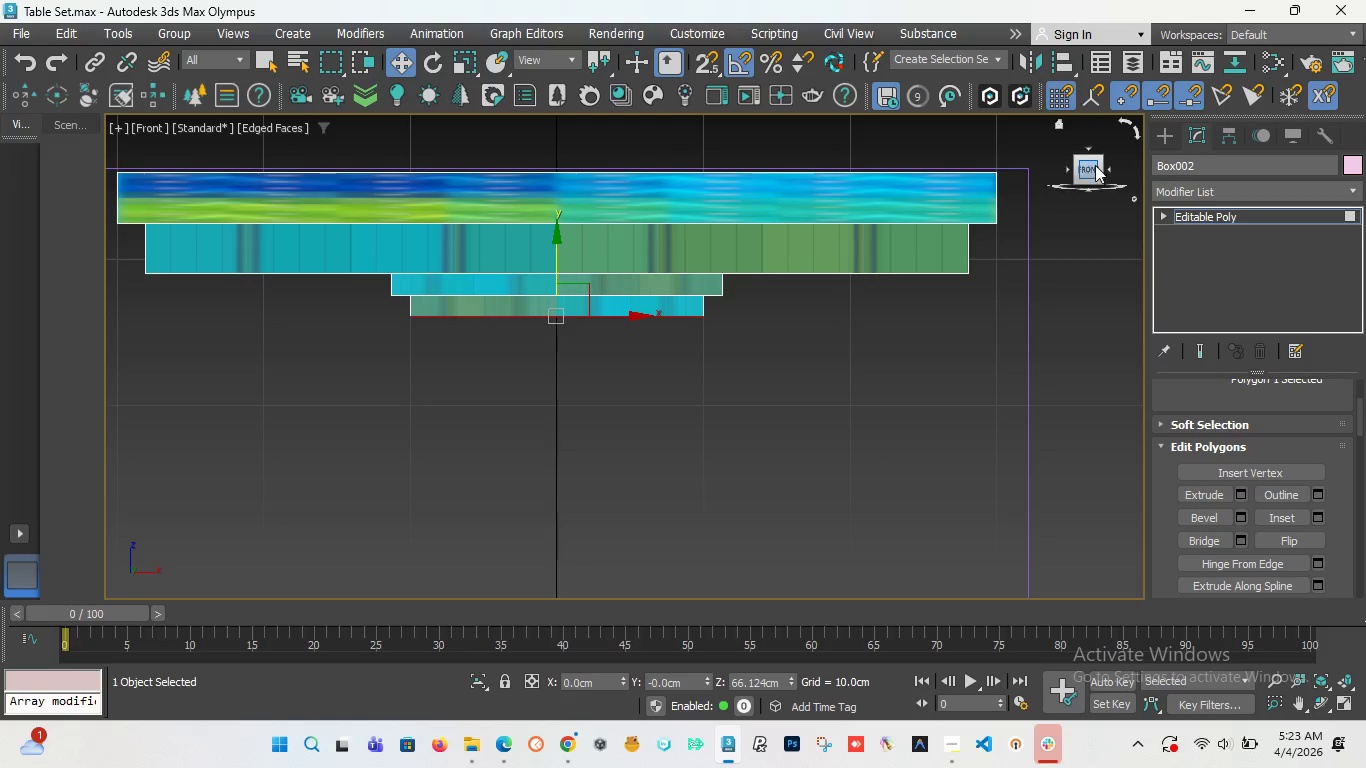 
left_click_drag(start_coordinate=[1095, 165], to_coordinate=[1094, 143])
 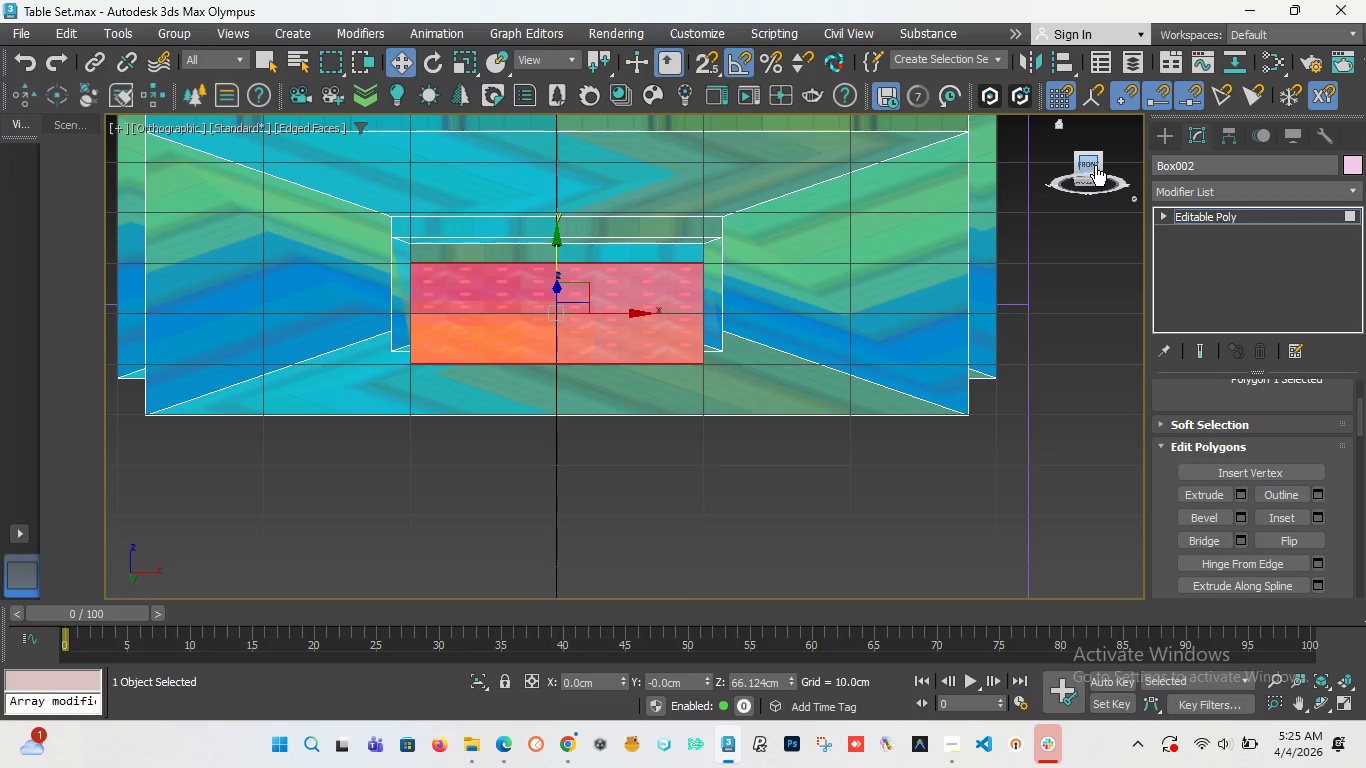 
wait(114.25)
 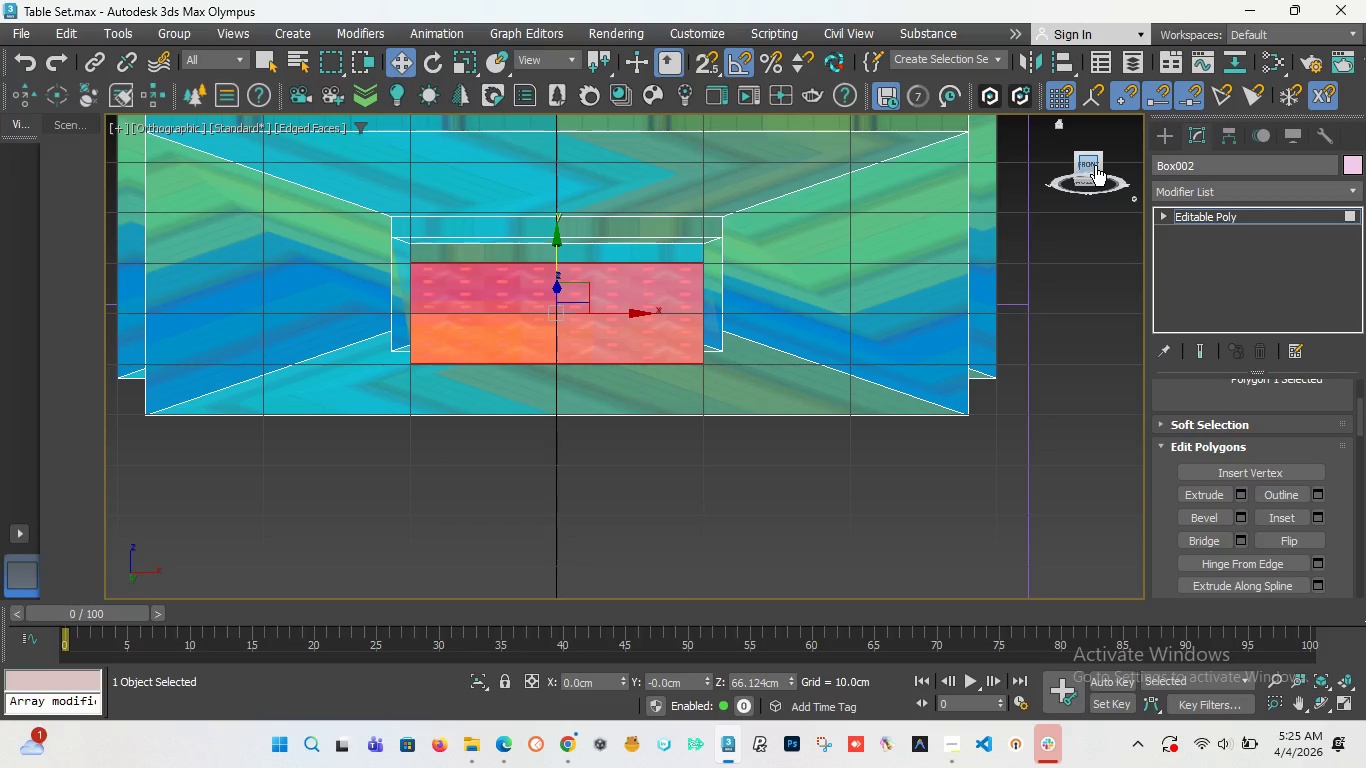 
scroll: coordinate [660, 341], scroll_direction: none, amount: 0.0
 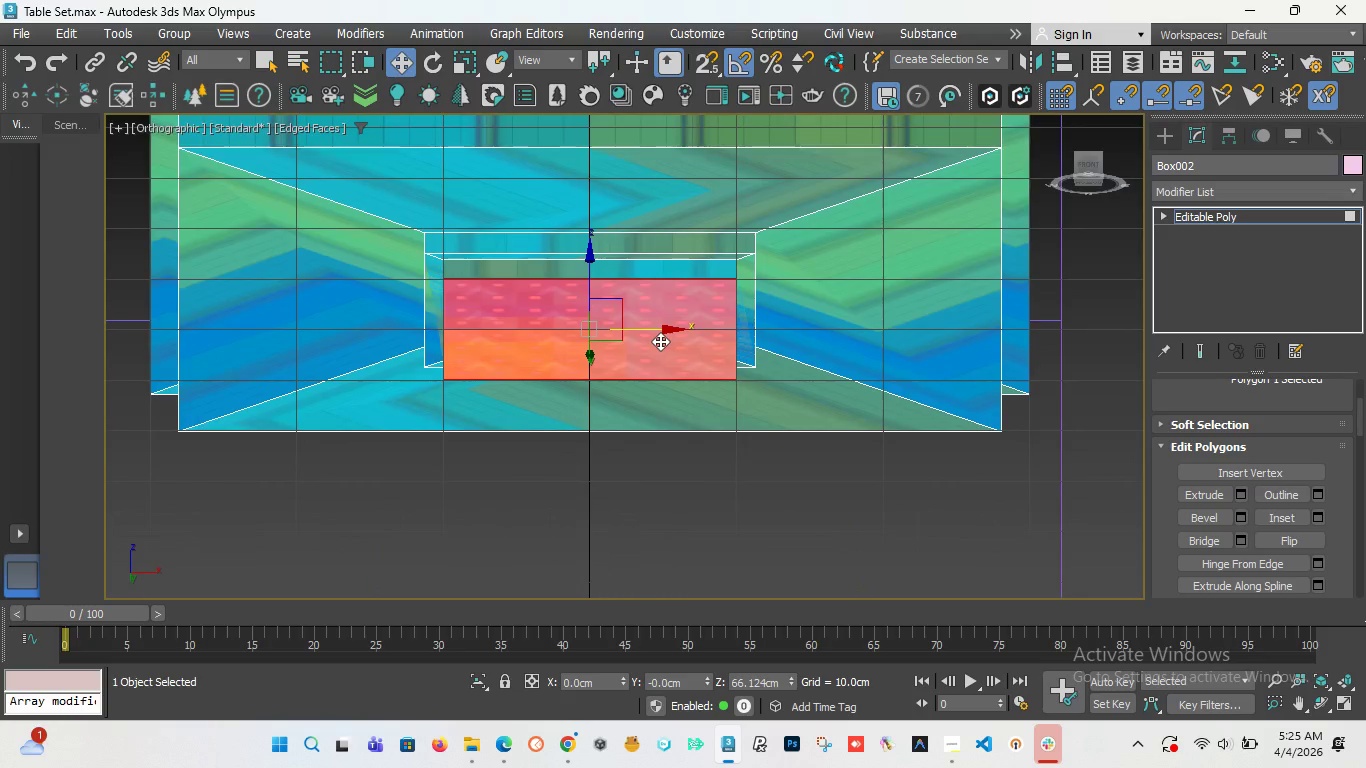 
scroll: coordinate [660, 341], scroll_direction: up, amount: 2.0
 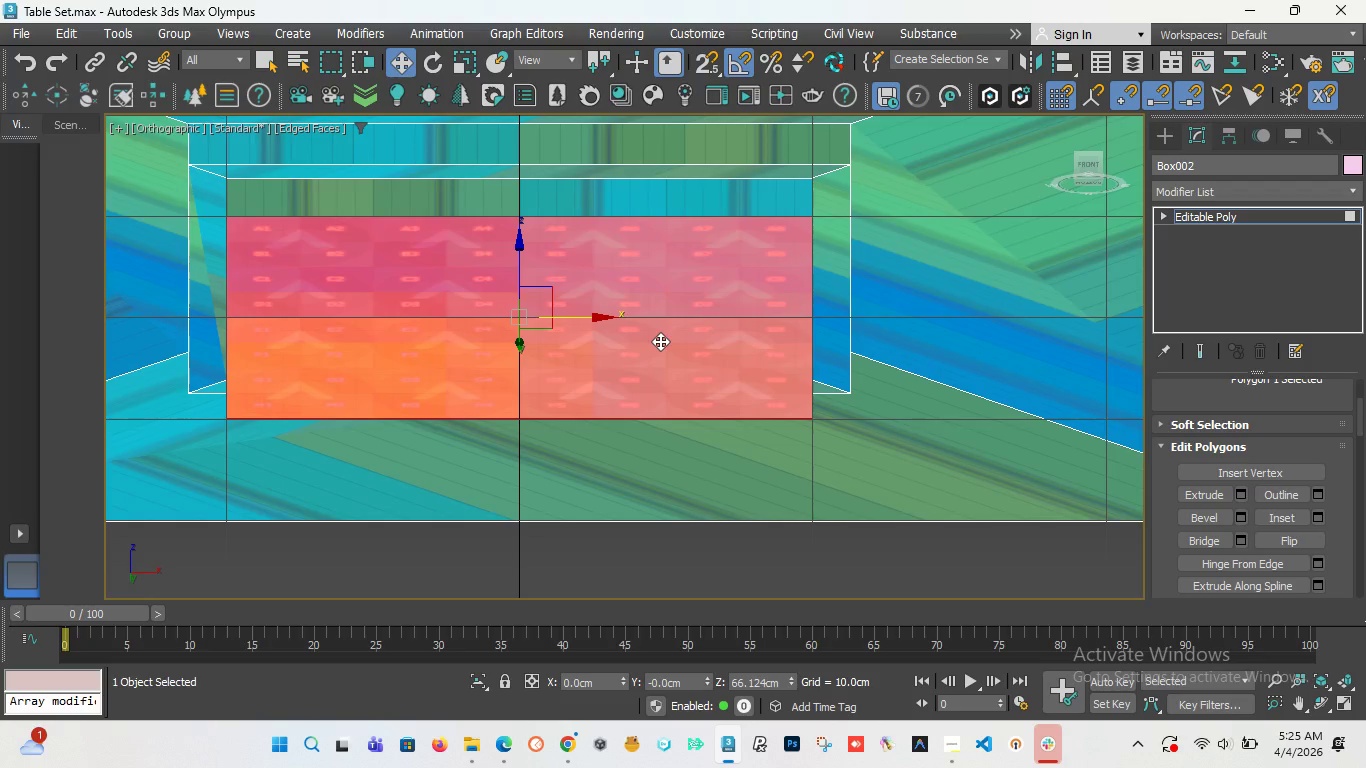 
scroll: coordinate [660, 341], scroll_direction: down, amount: 4.0
 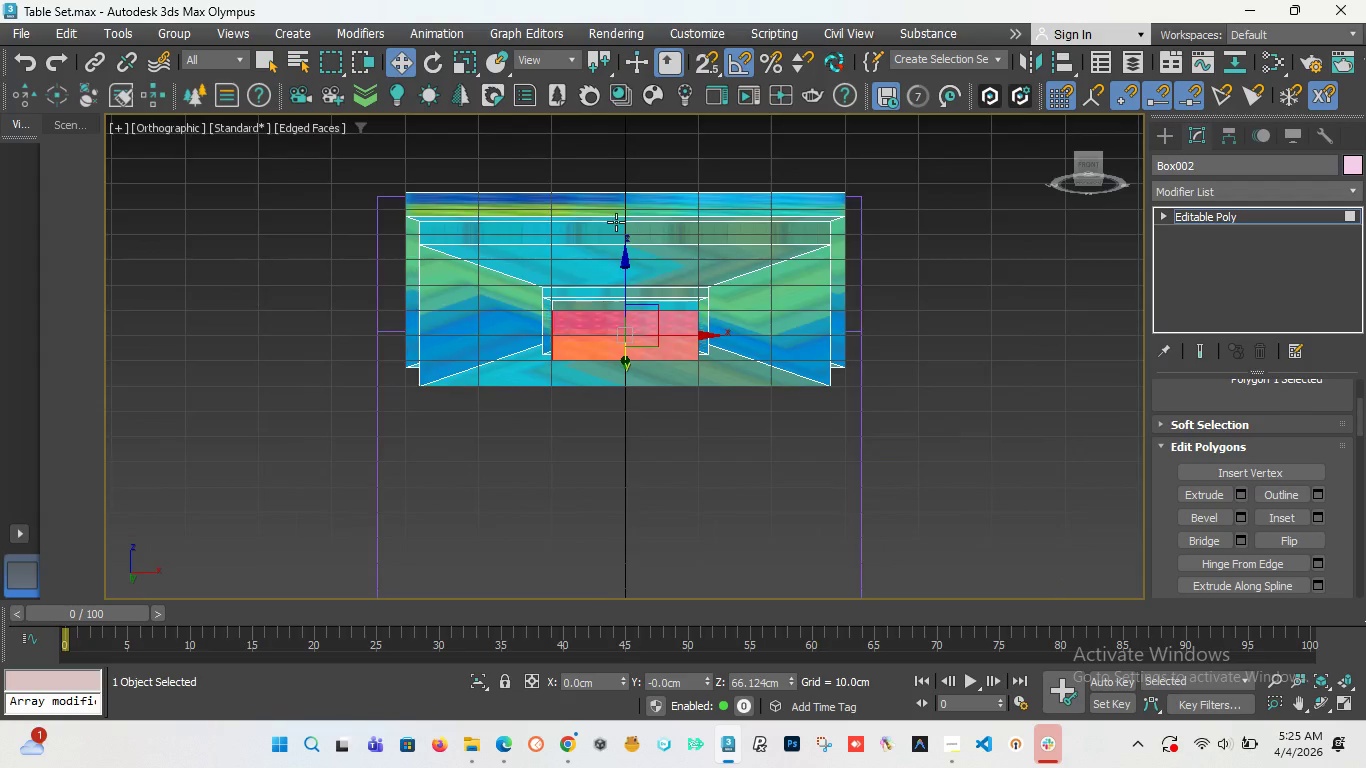 
scroll: coordinate [615, 220], scroll_direction: up, amount: 4.0
 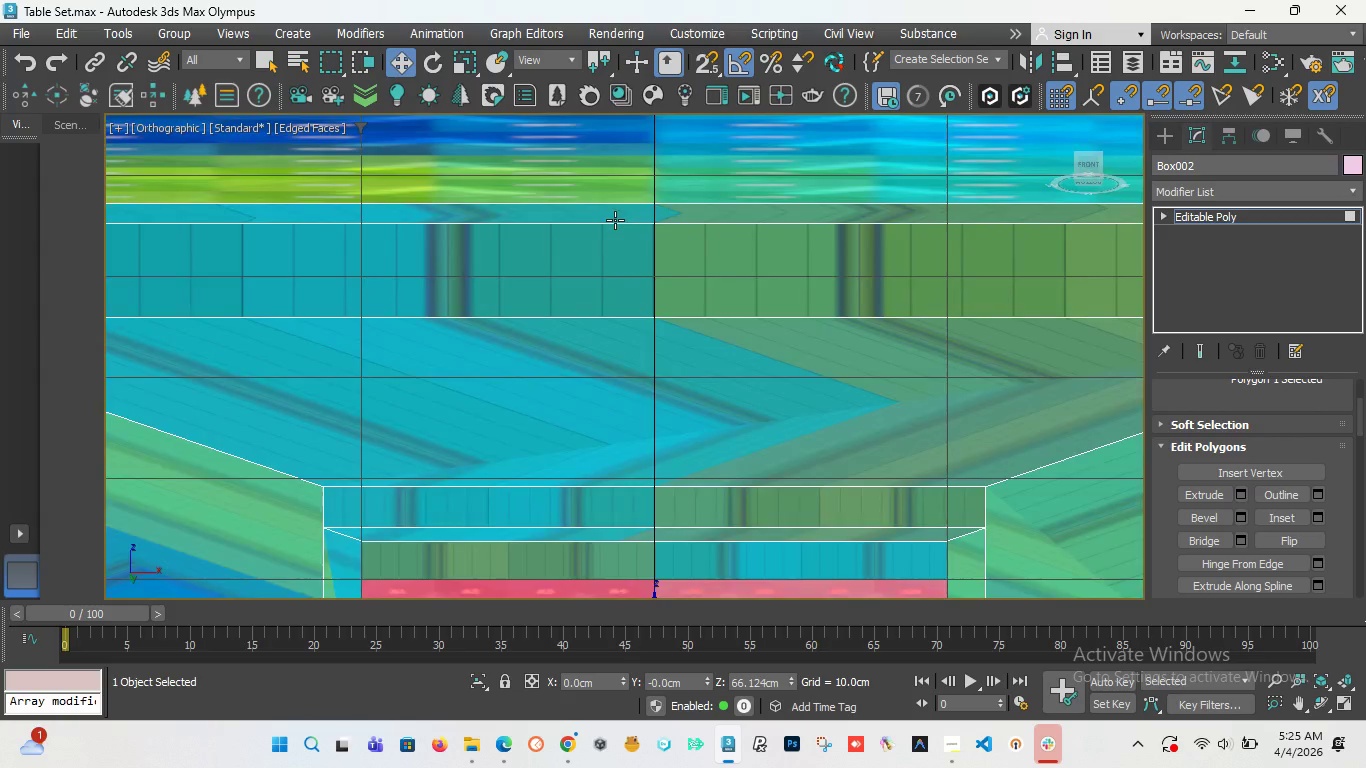 
scroll: coordinate [615, 220], scroll_direction: down, amount: 1.0
 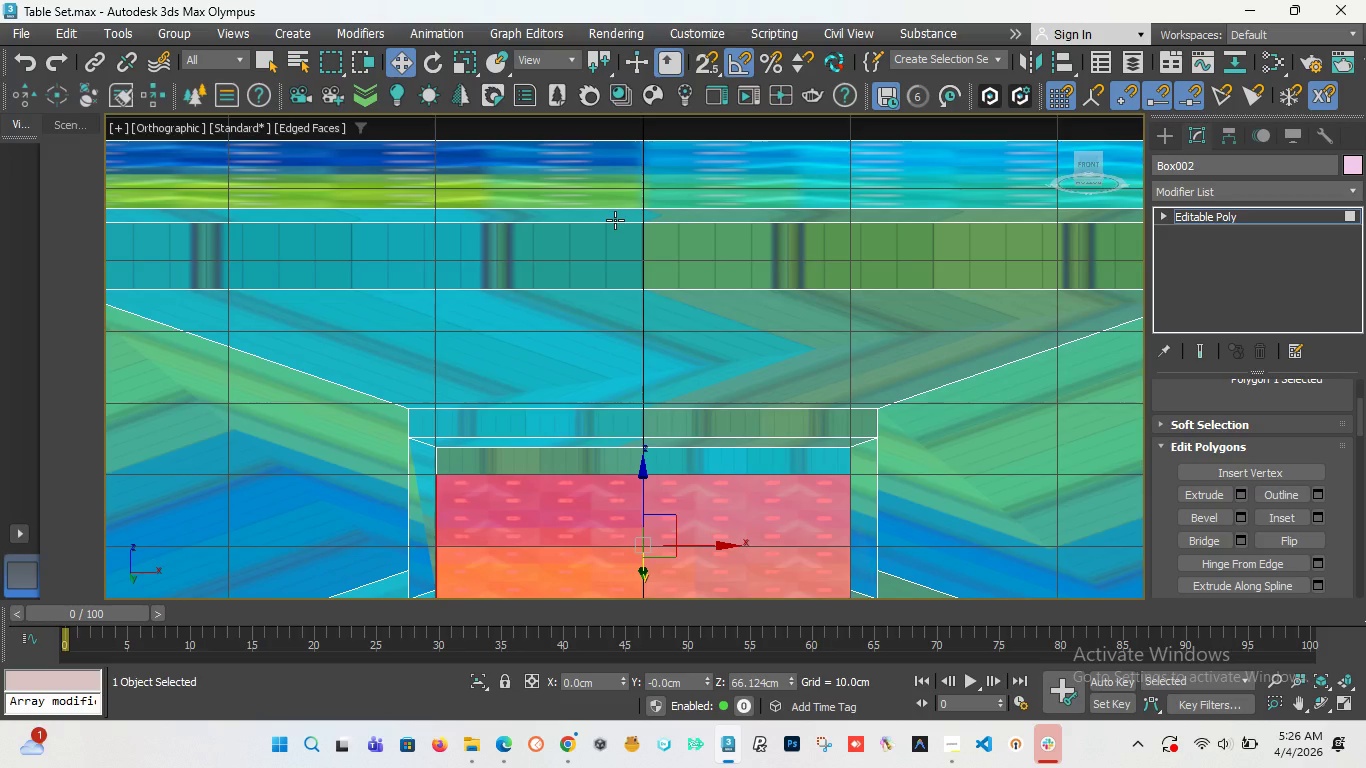 
wait(39.17)
 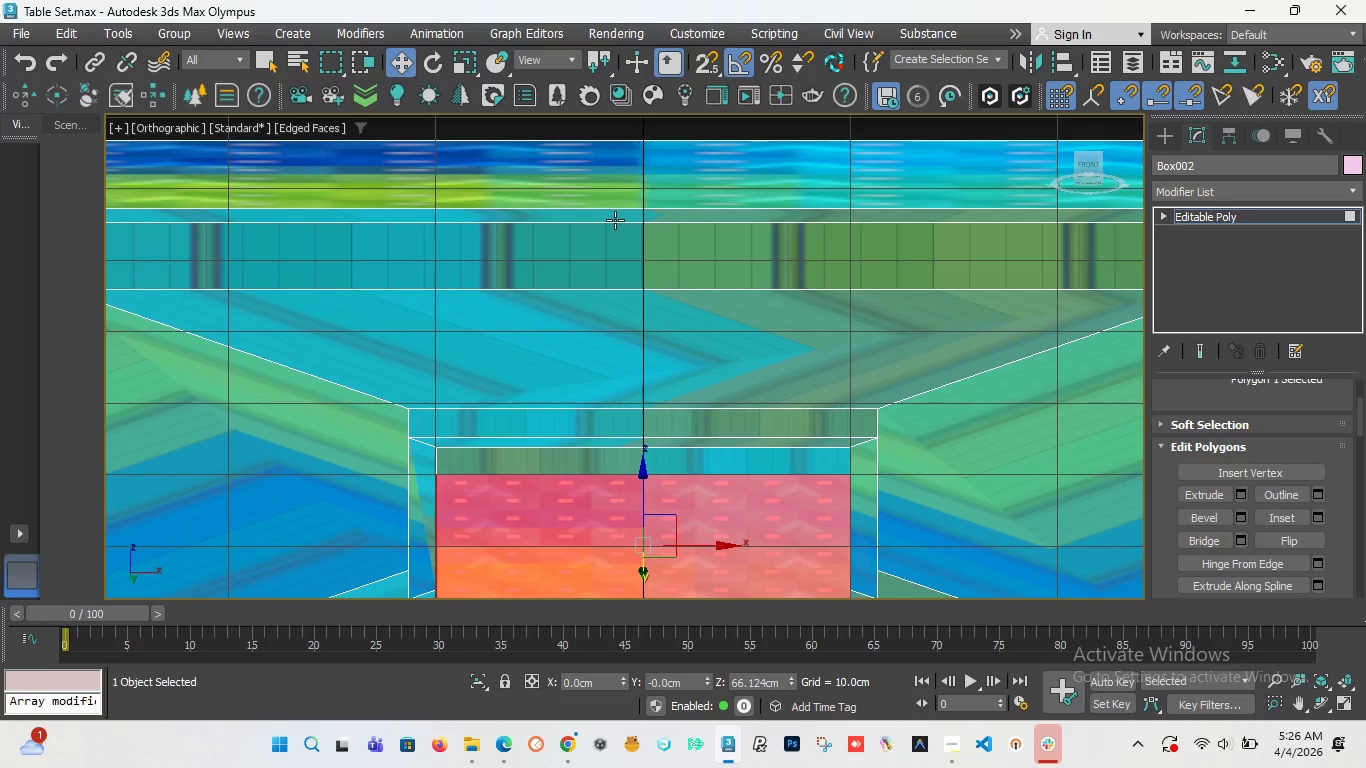 
scroll: coordinate [637, 232], scroll_direction: down, amount: 2.0
 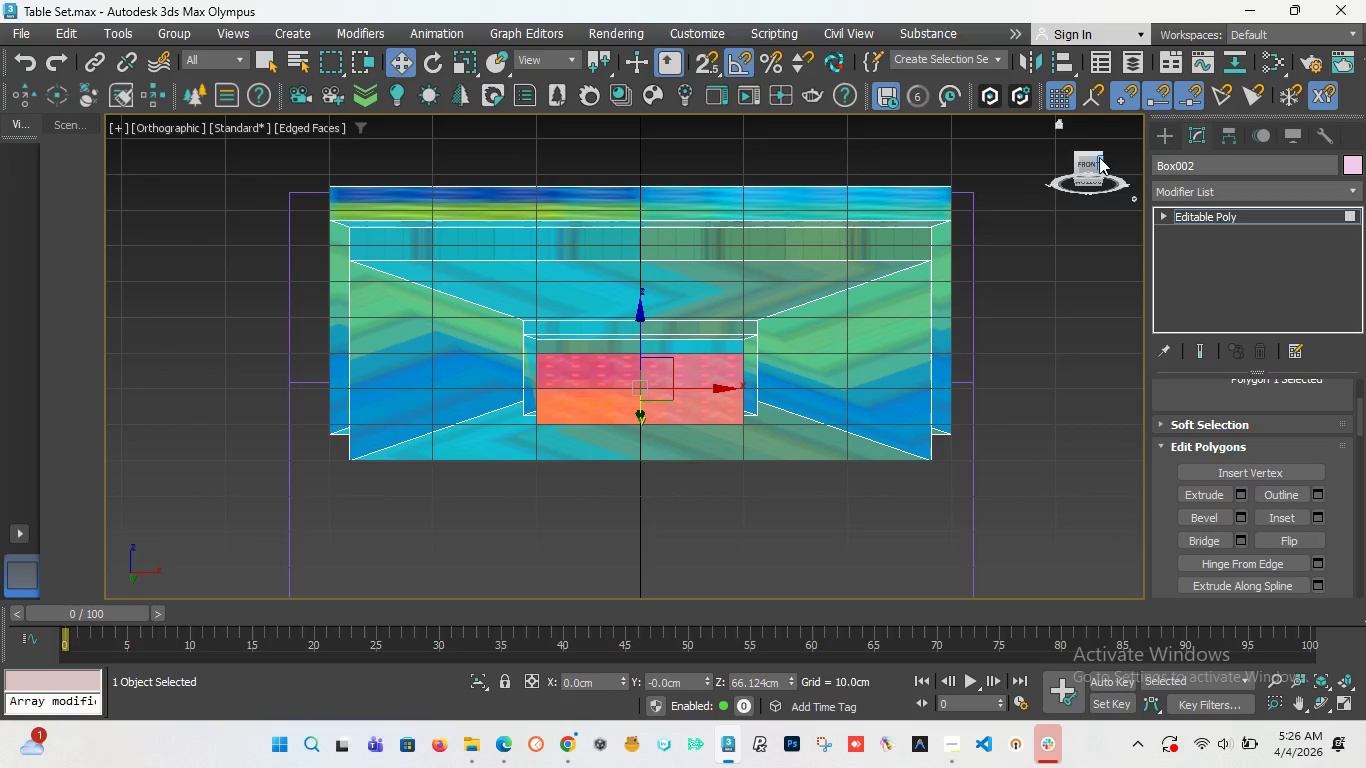 
left_click_drag(start_coordinate=[1089, 160], to_coordinate=[127, 180])
 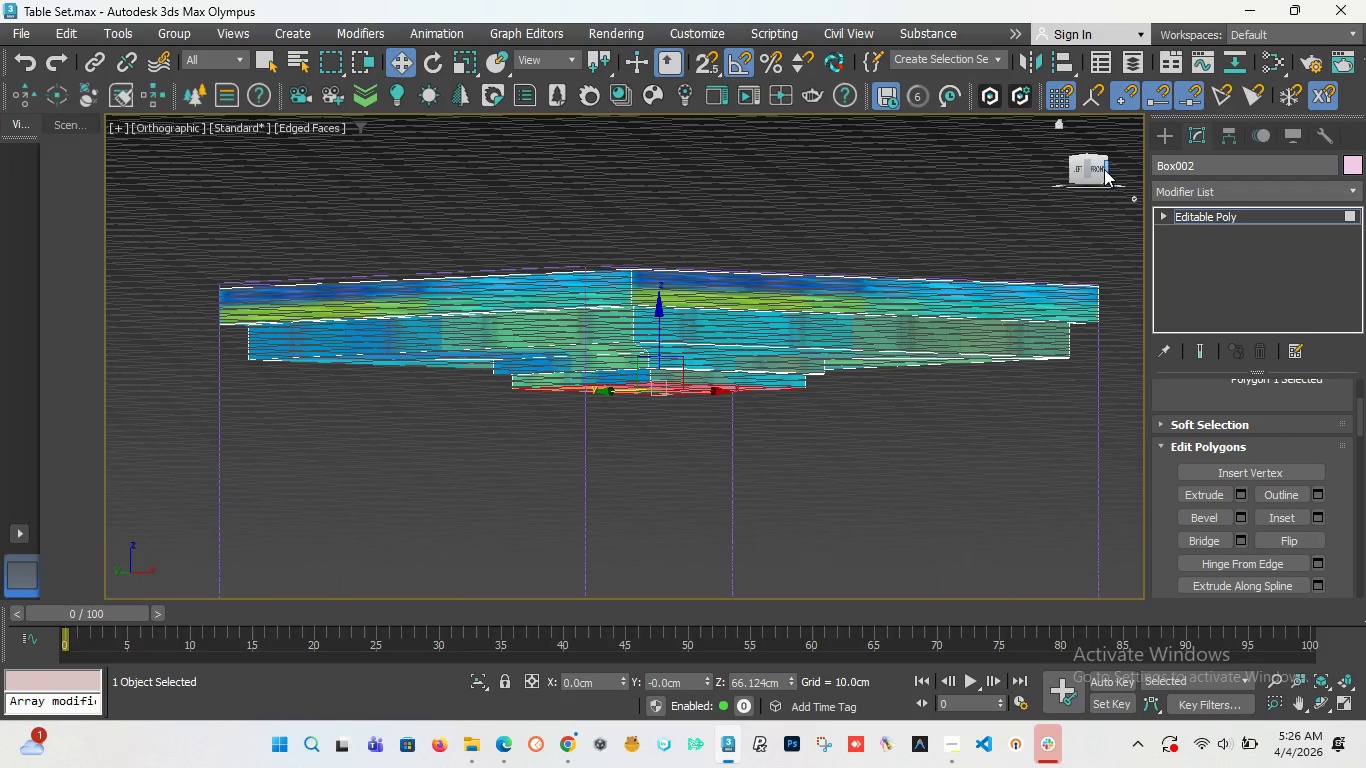 
left_click_drag(start_coordinate=[1097, 169], to_coordinate=[1037, 164])
 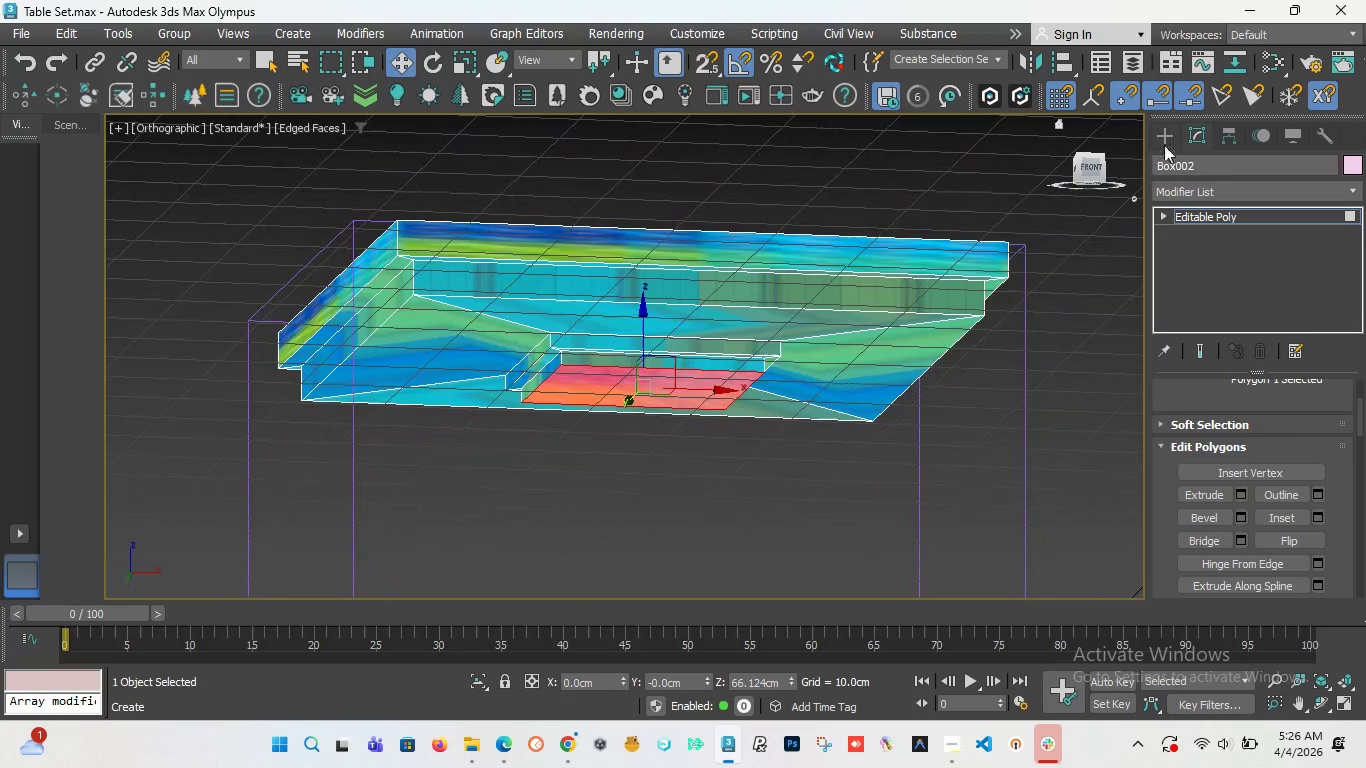 
left_click([1164, 145])
 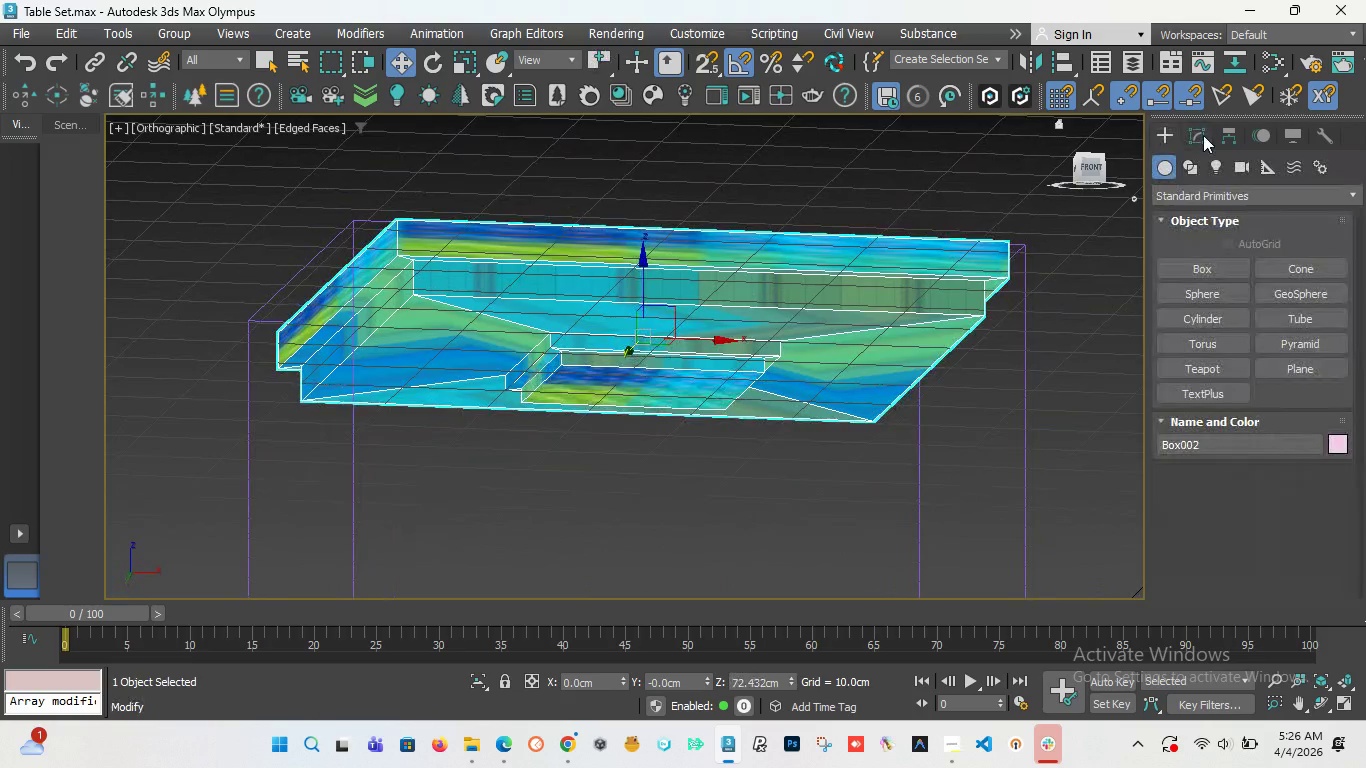 
left_click([1202, 135])
 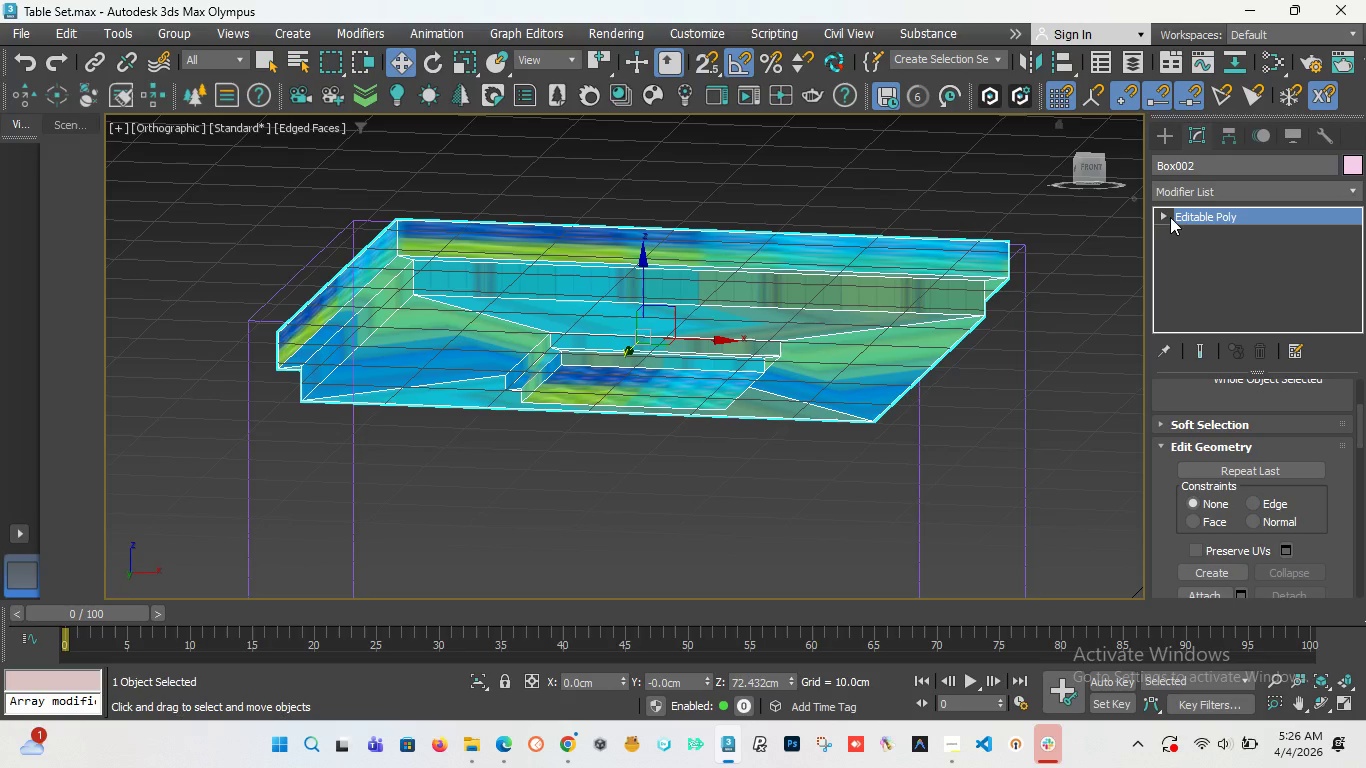 
left_click([1167, 217])
 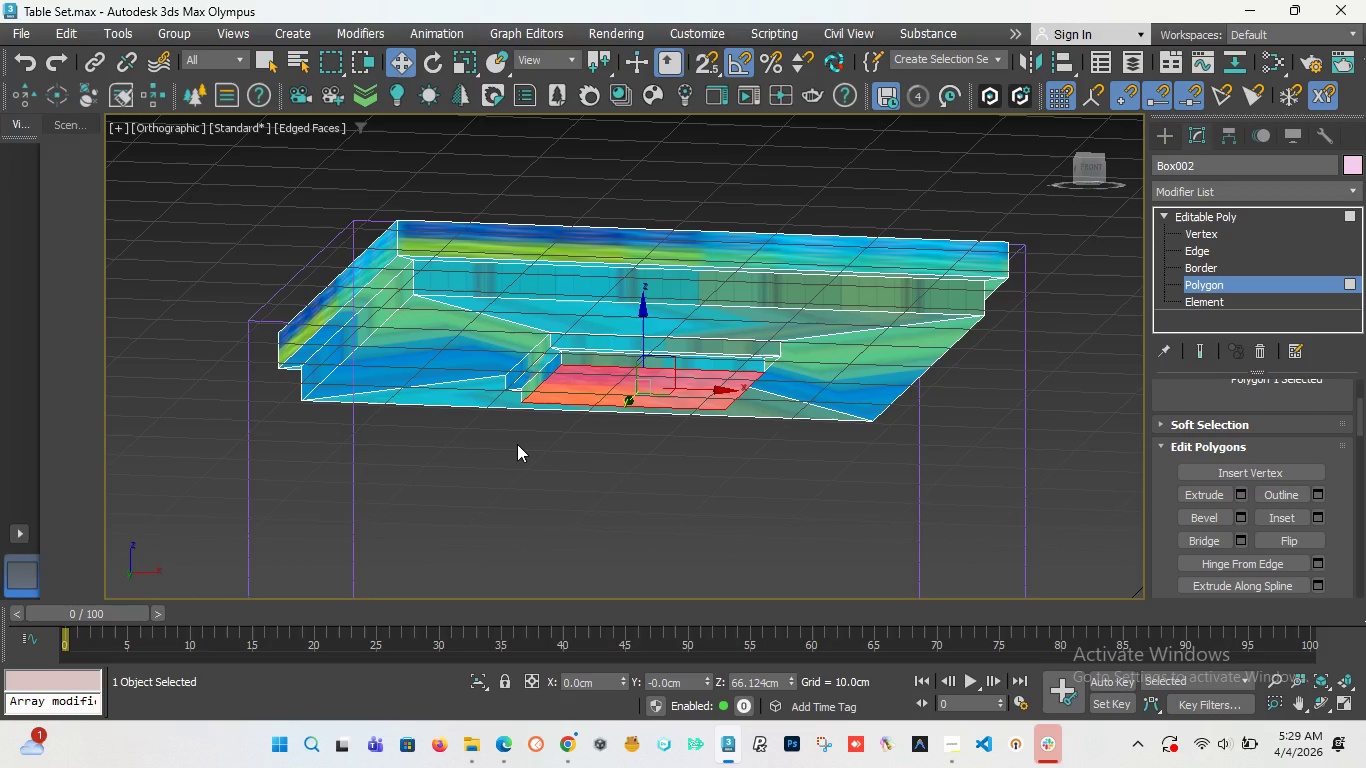 
wait(154.2)
 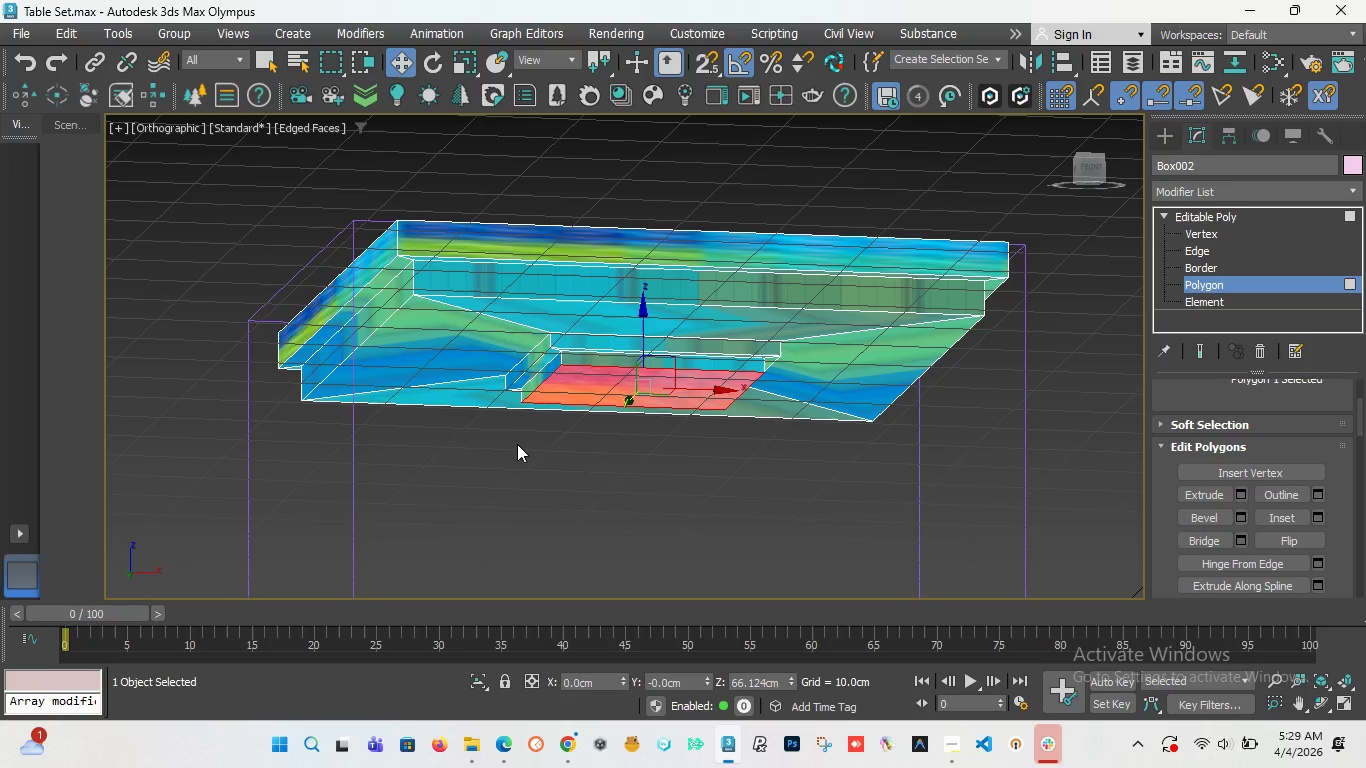 
left_click_drag(start_coordinate=[1093, 168], to_coordinate=[1064, 180])
 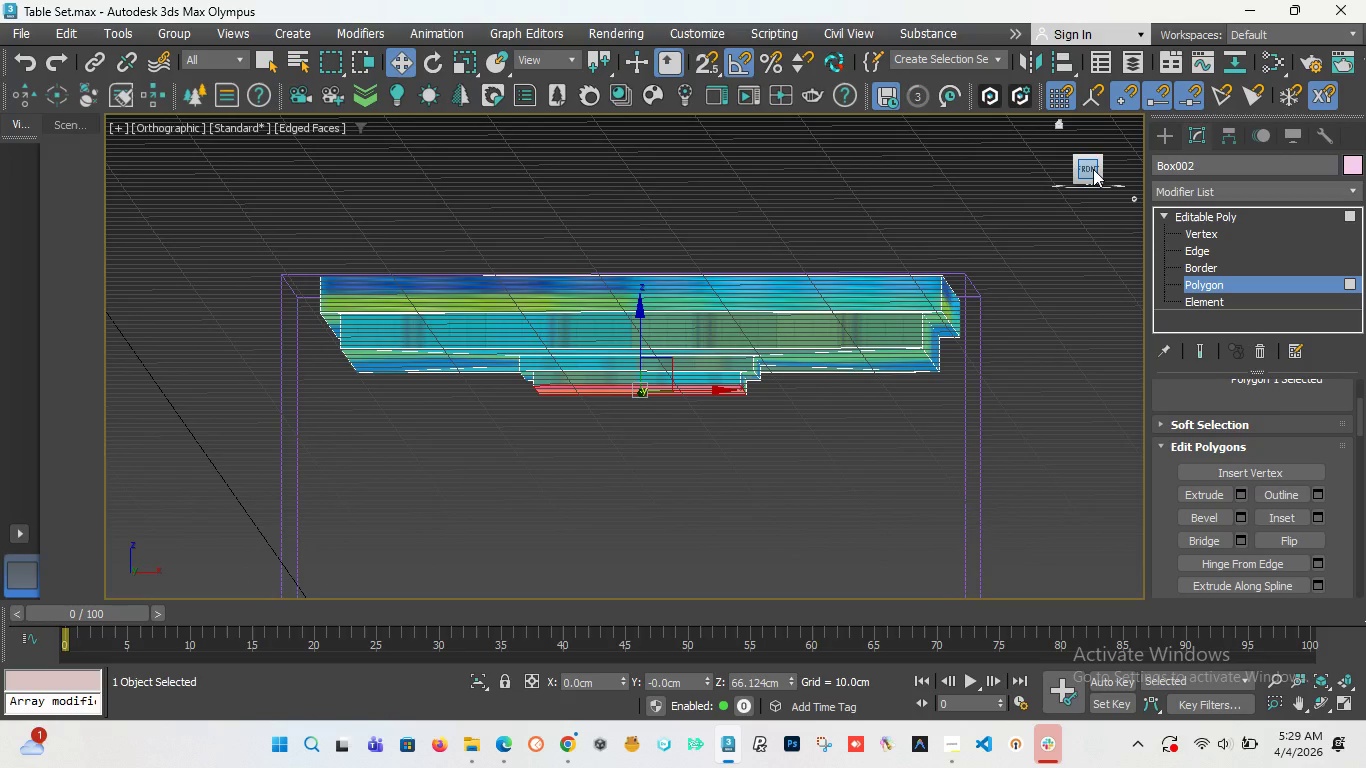 
key(F)
 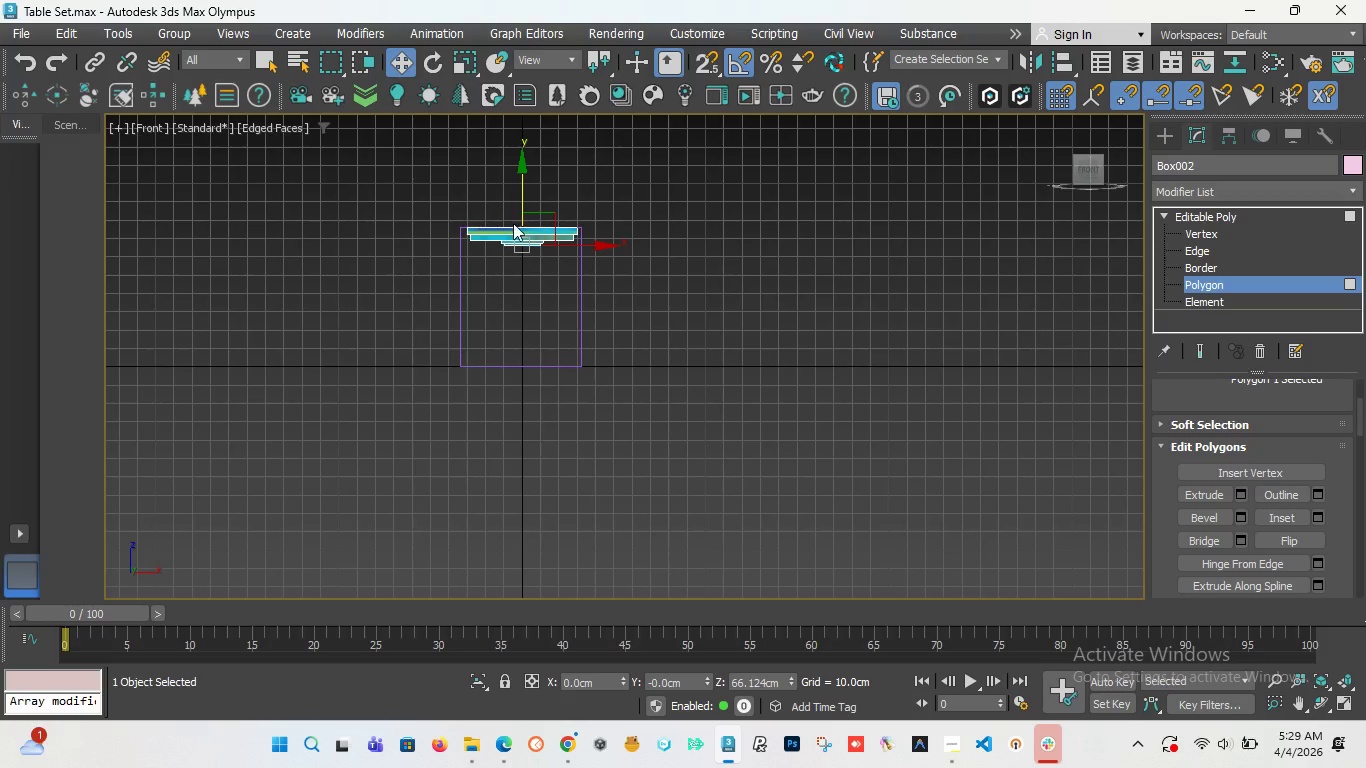 
scroll: coordinate [511, 255], scroll_direction: up, amount: 6.0
 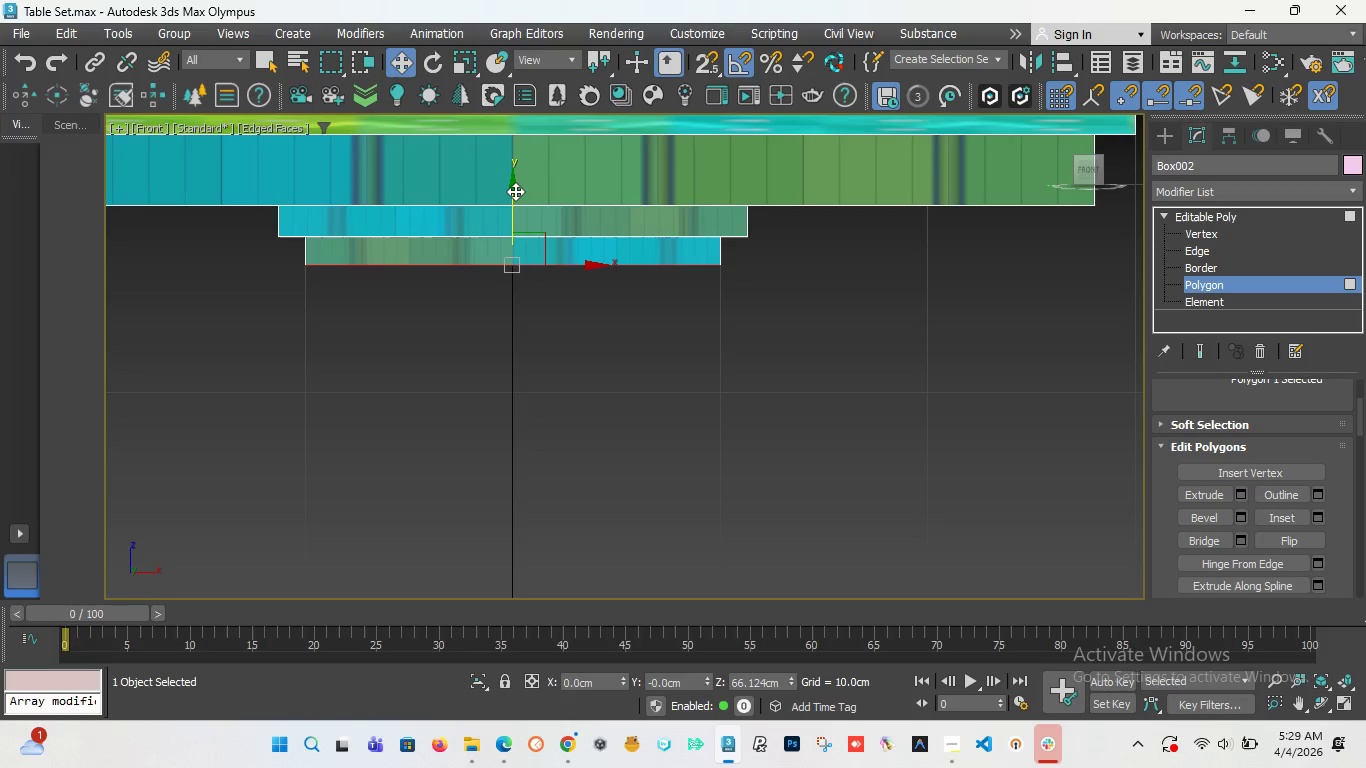 
hold_key(key=ShiftLeft, duration=1.17)
left_click_drag(start_coordinate=[515, 191], to_coordinate=[517, 217])
 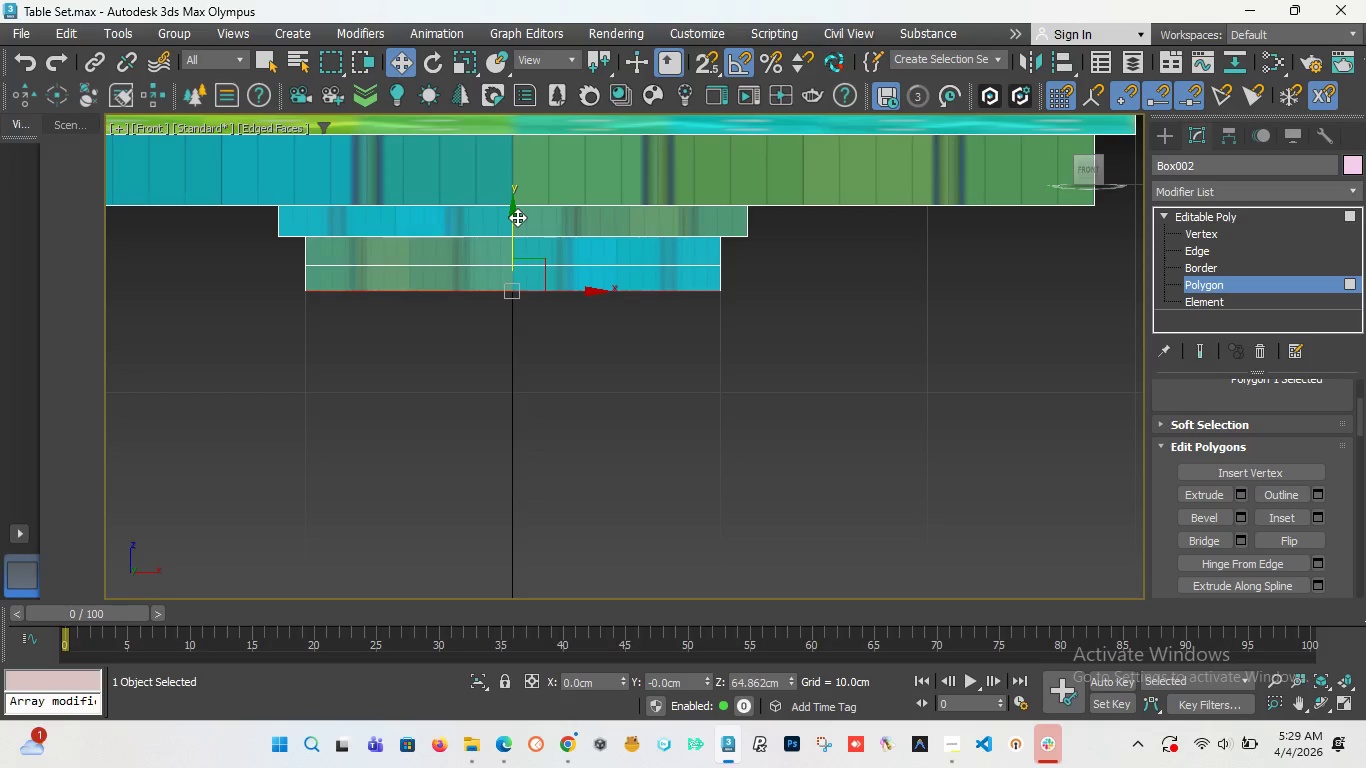 
key(Control+Z)
 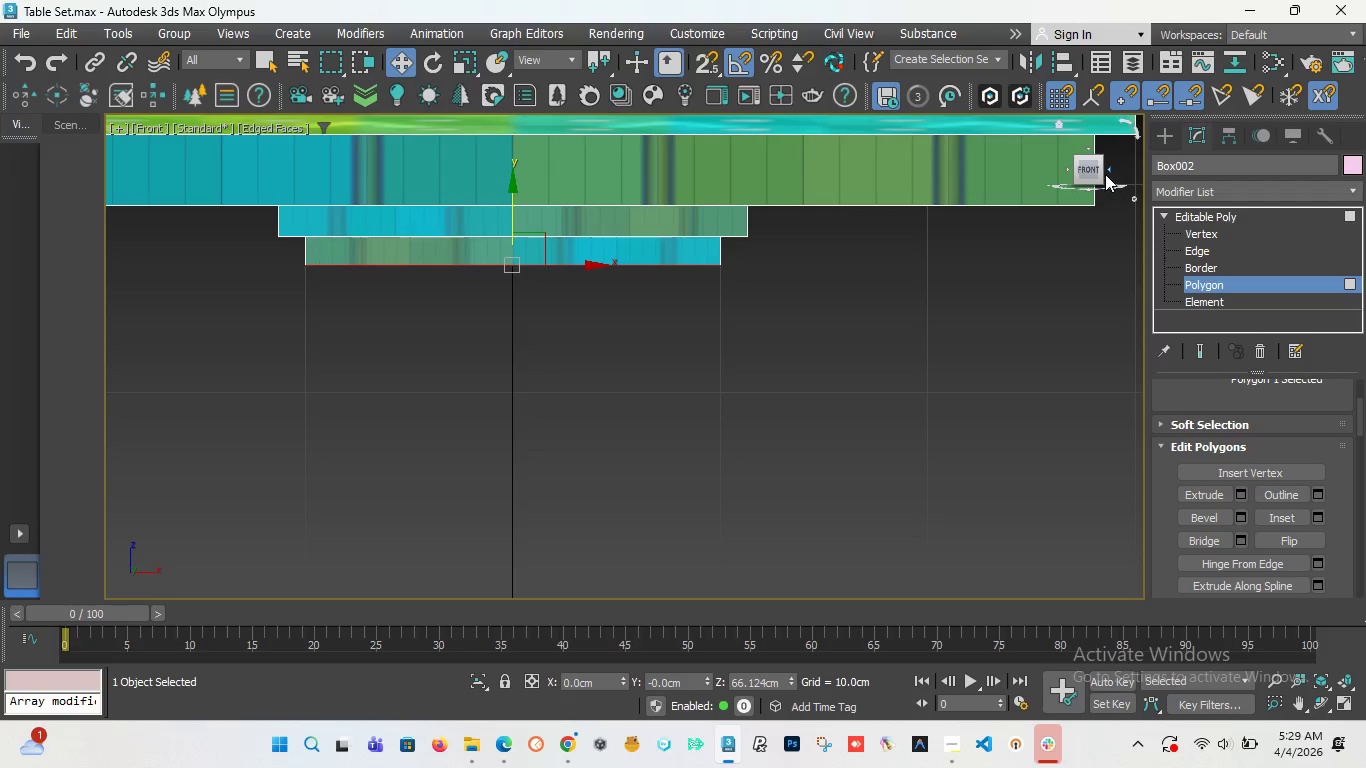 
left_click_drag(start_coordinate=[1089, 173], to_coordinate=[1096, 152])
 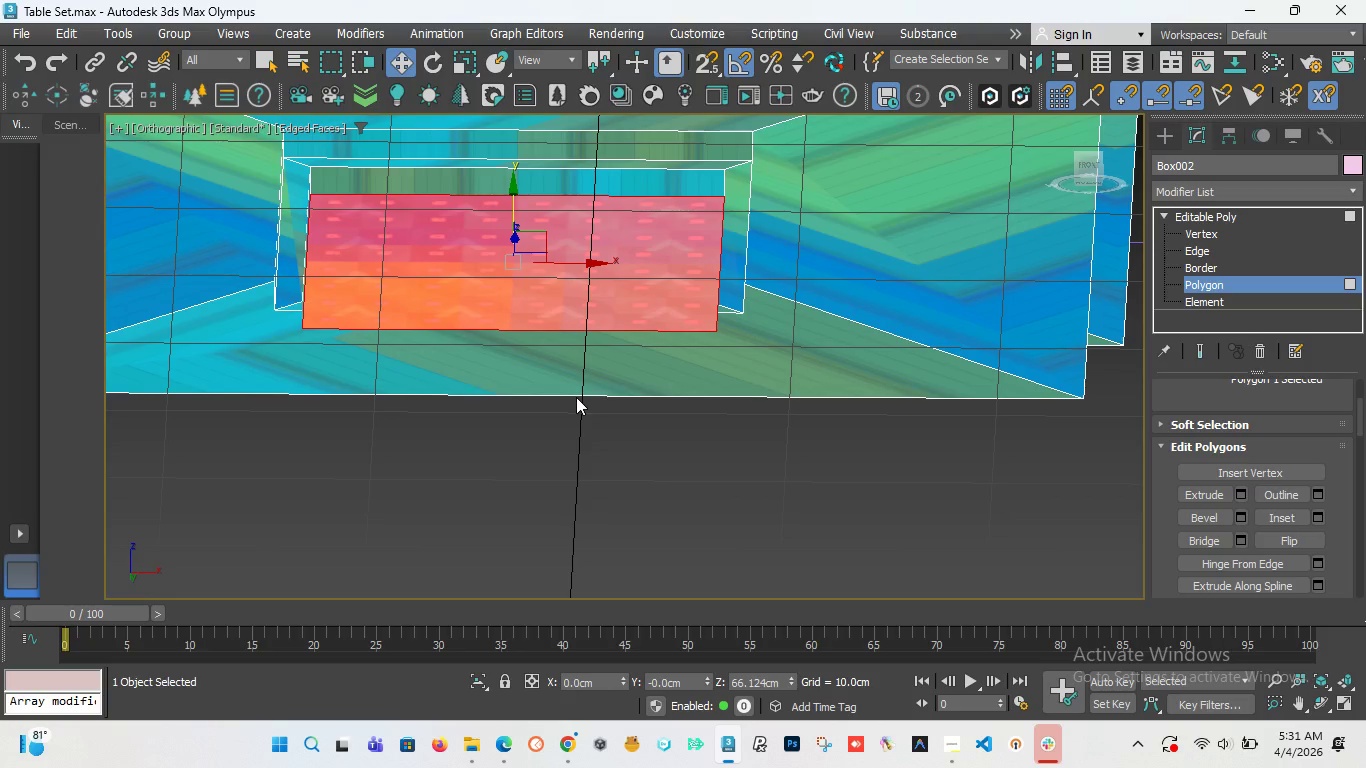 
wait(104.83)
 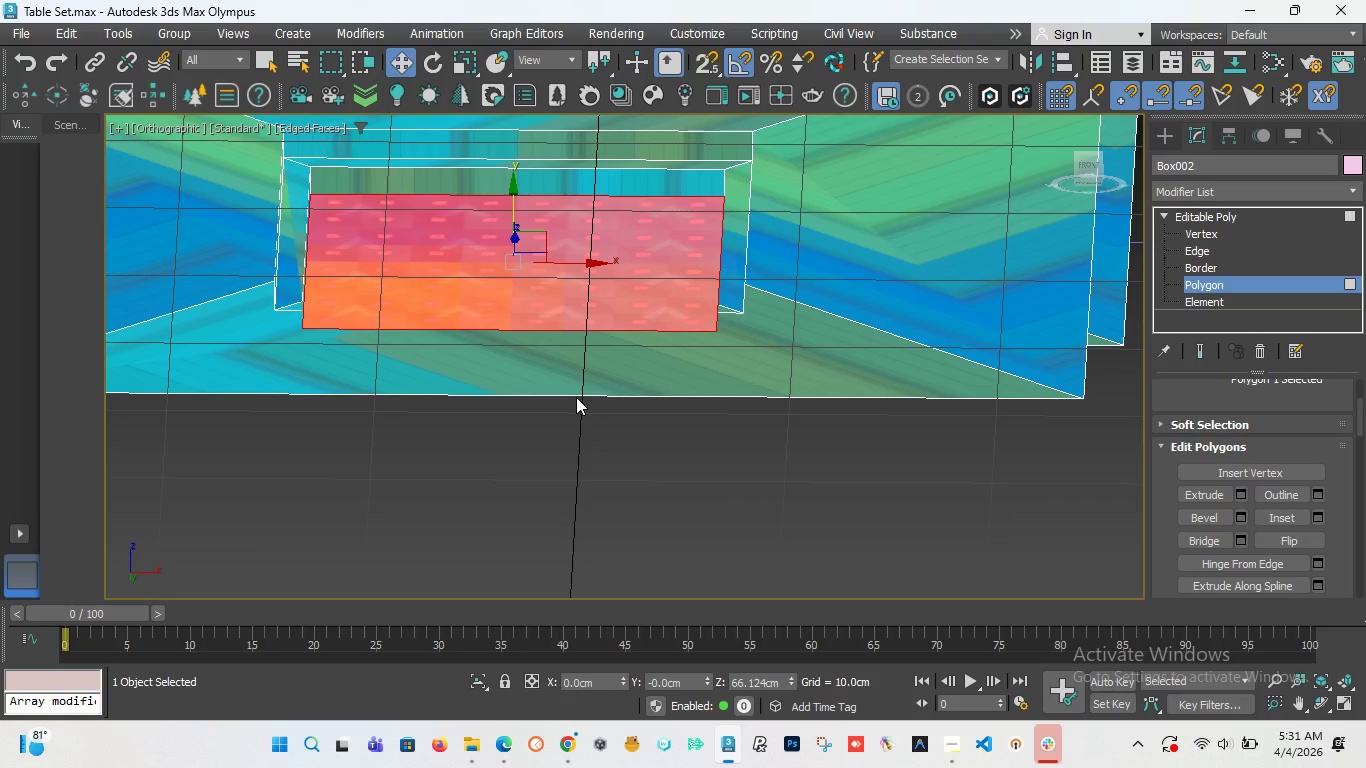 
left_click_drag(start_coordinate=[1089, 163], to_coordinate=[1118, 227])
 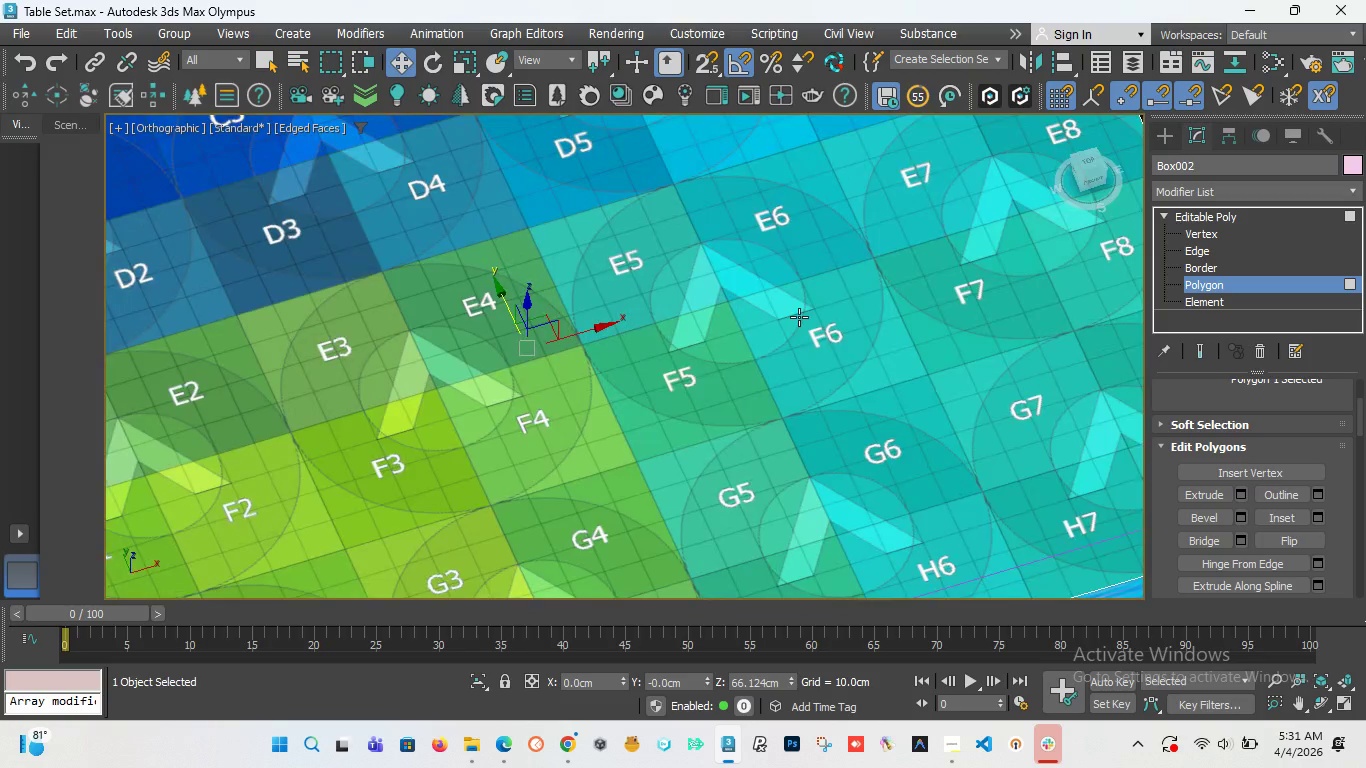 
scroll: coordinate [798, 318], scroll_direction: down, amount: 4.0
 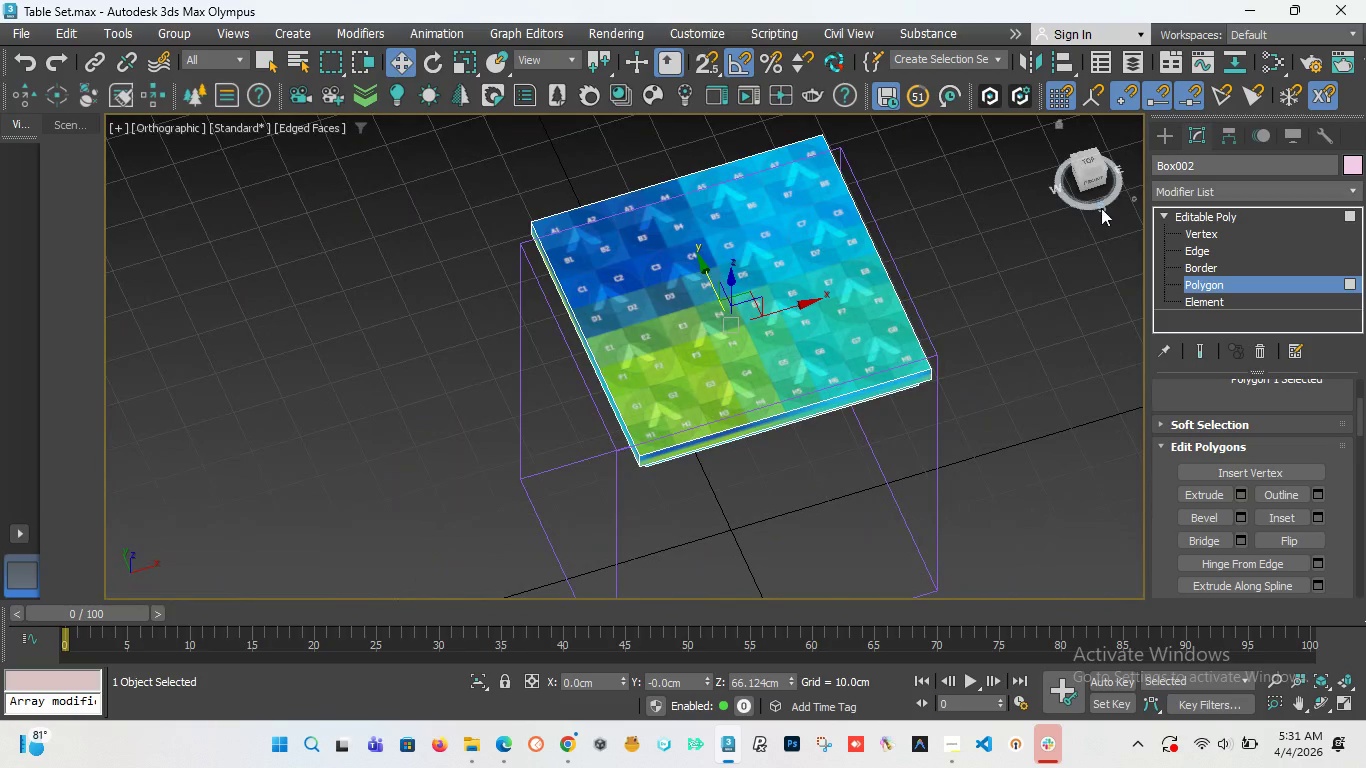 
left_click_drag(start_coordinate=[1093, 179], to_coordinate=[1057, 185])
 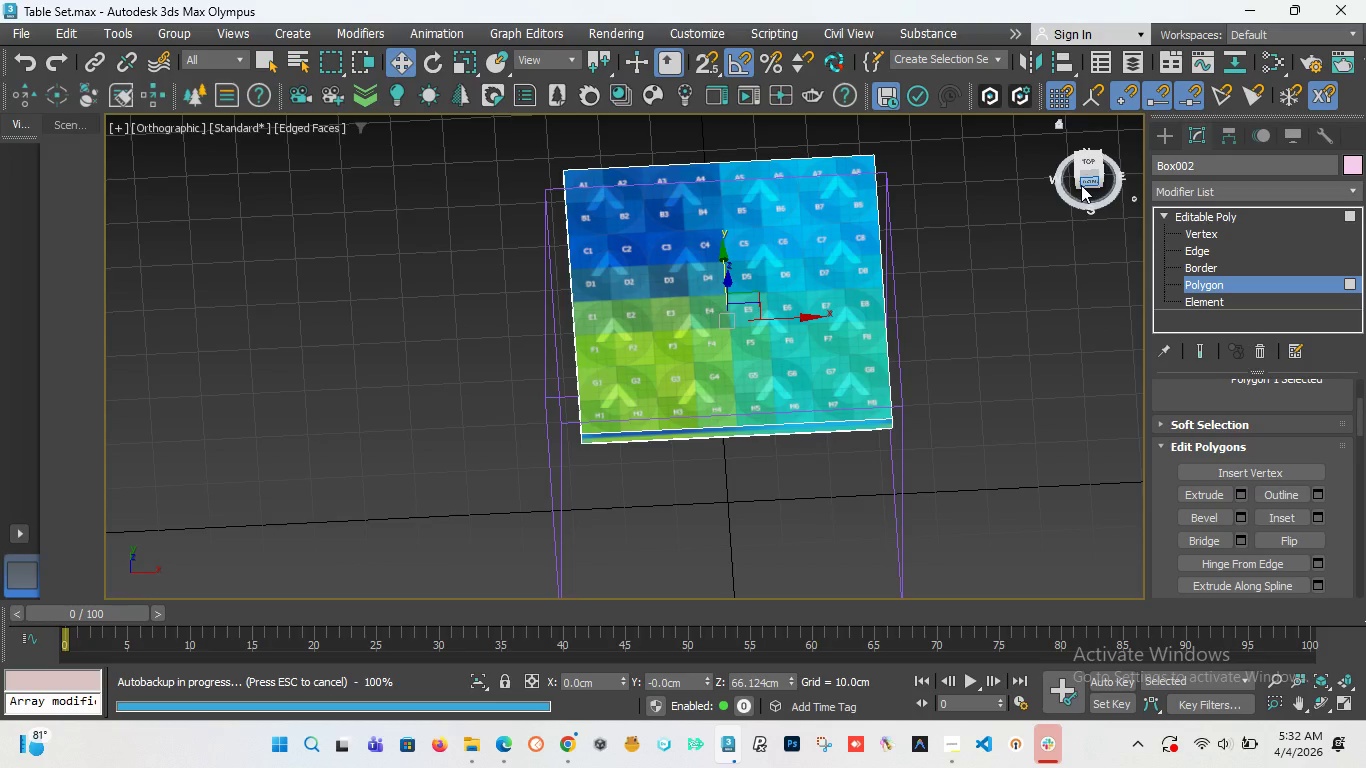 
wait(54.91)
 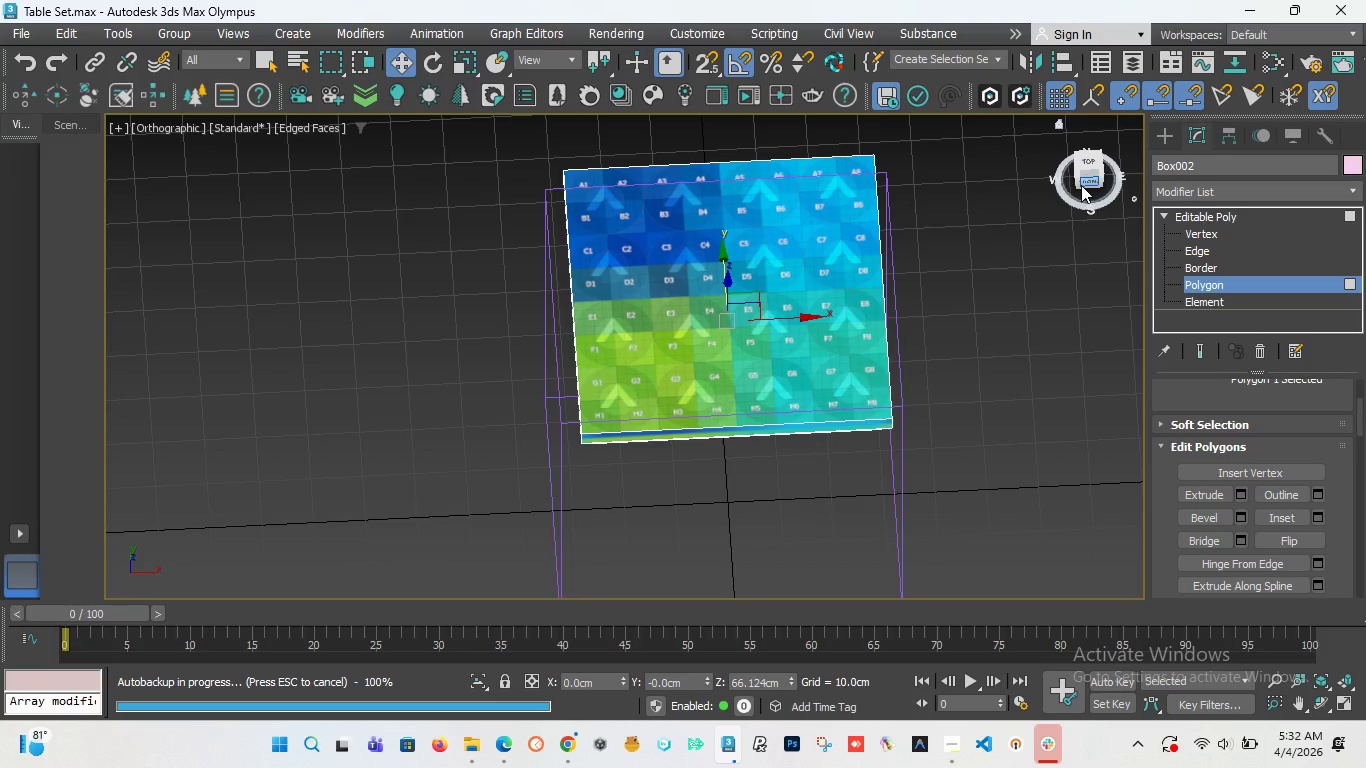 
left_click_drag(start_coordinate=[1083, 179], to_coordinate=[1050, 595])
 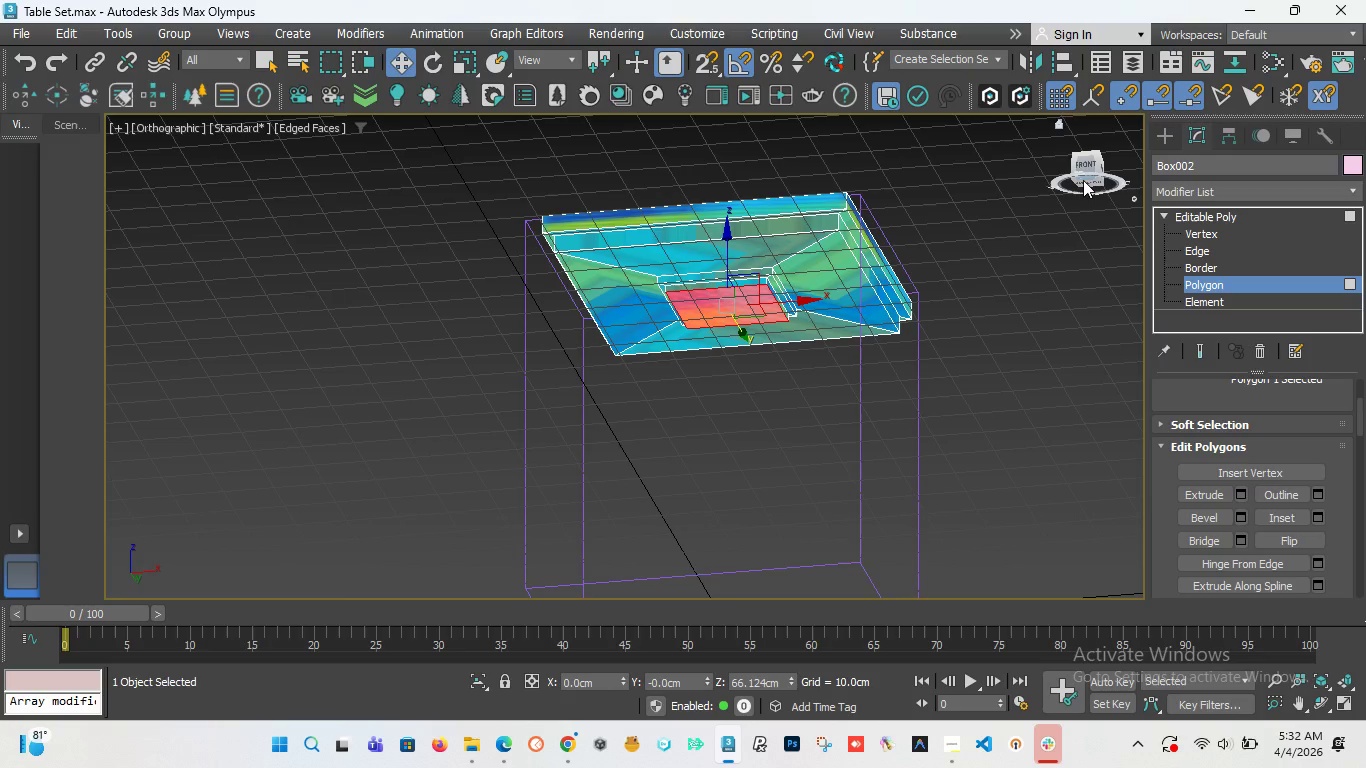 
key(F)
 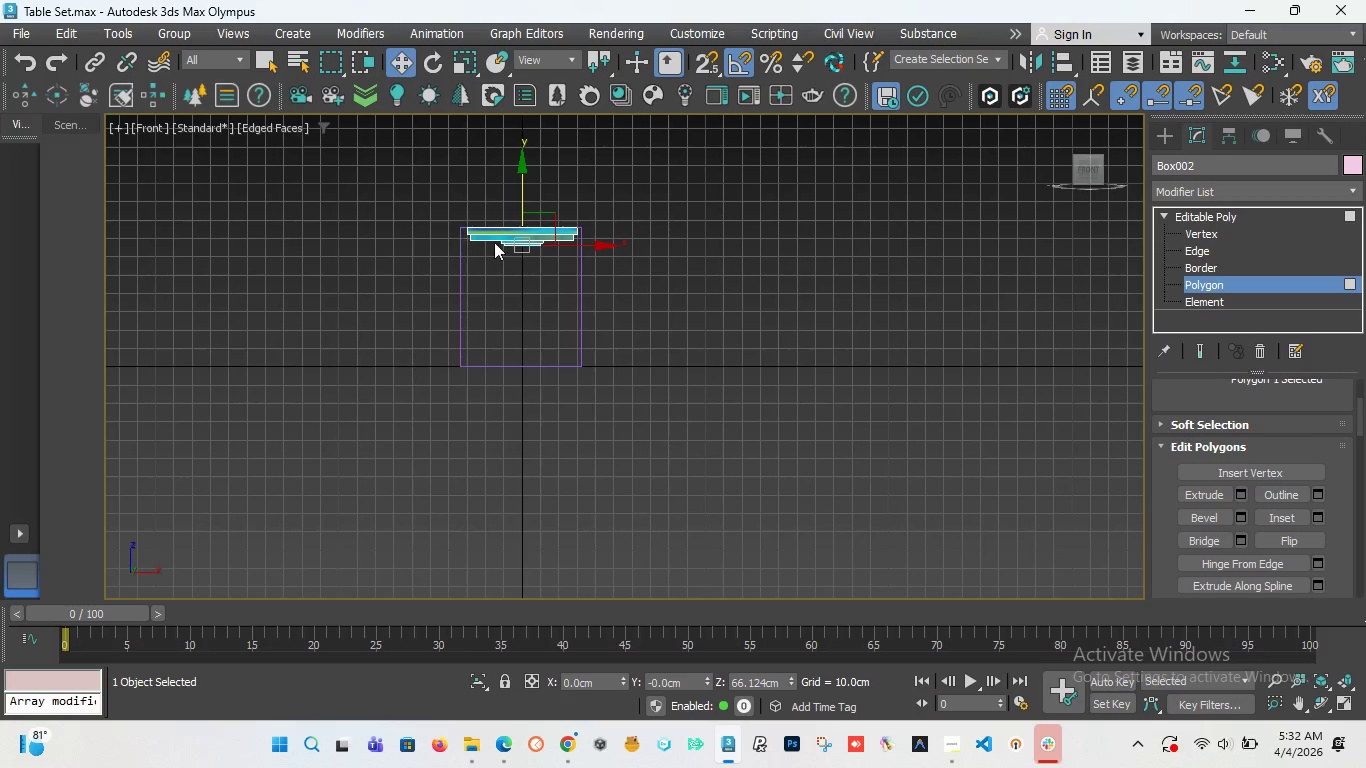 
scroll: coordinate [523, 258], scroll_direction: up, amount: 5.0
 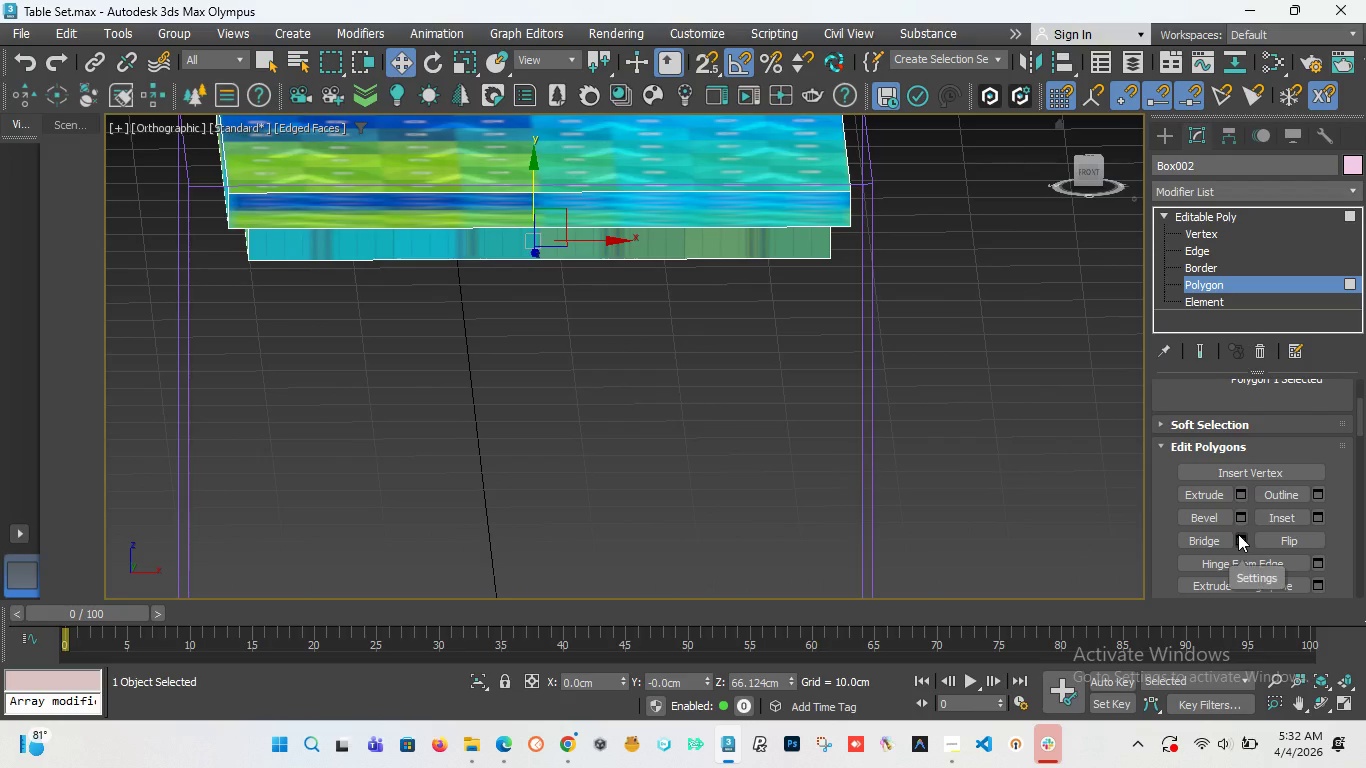 
wait(5.82)
 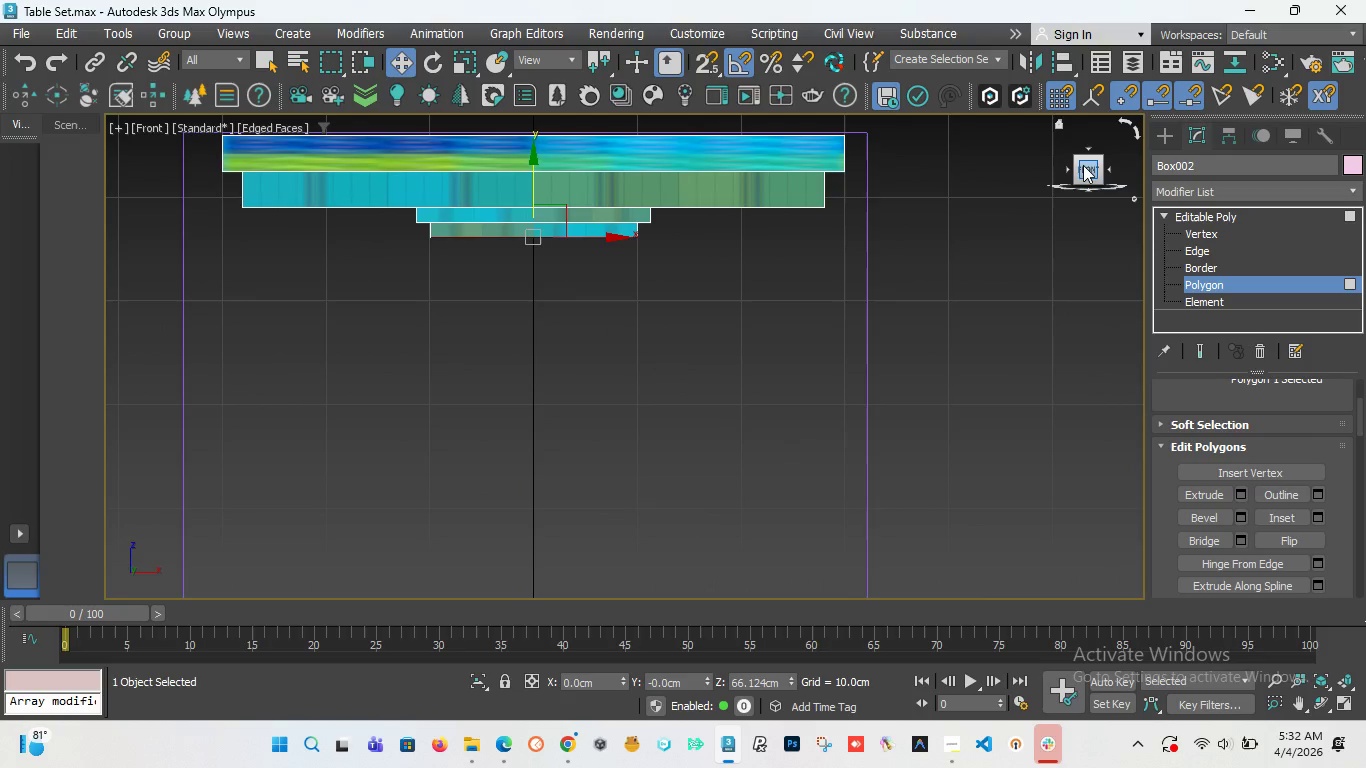 
left_click([1239, 518])
 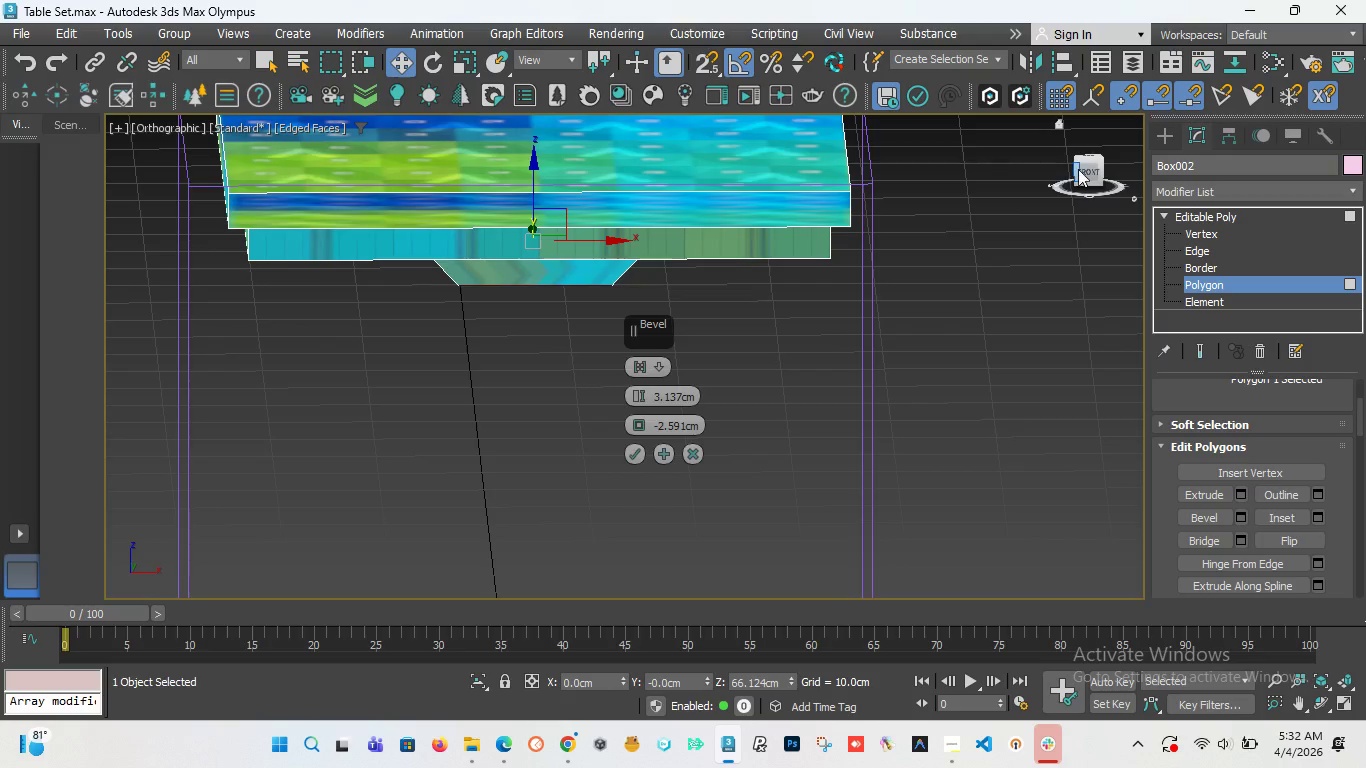 
left_click_drag(start_coordinate=[1084, 168], to_coordinate=[1075, 155])
 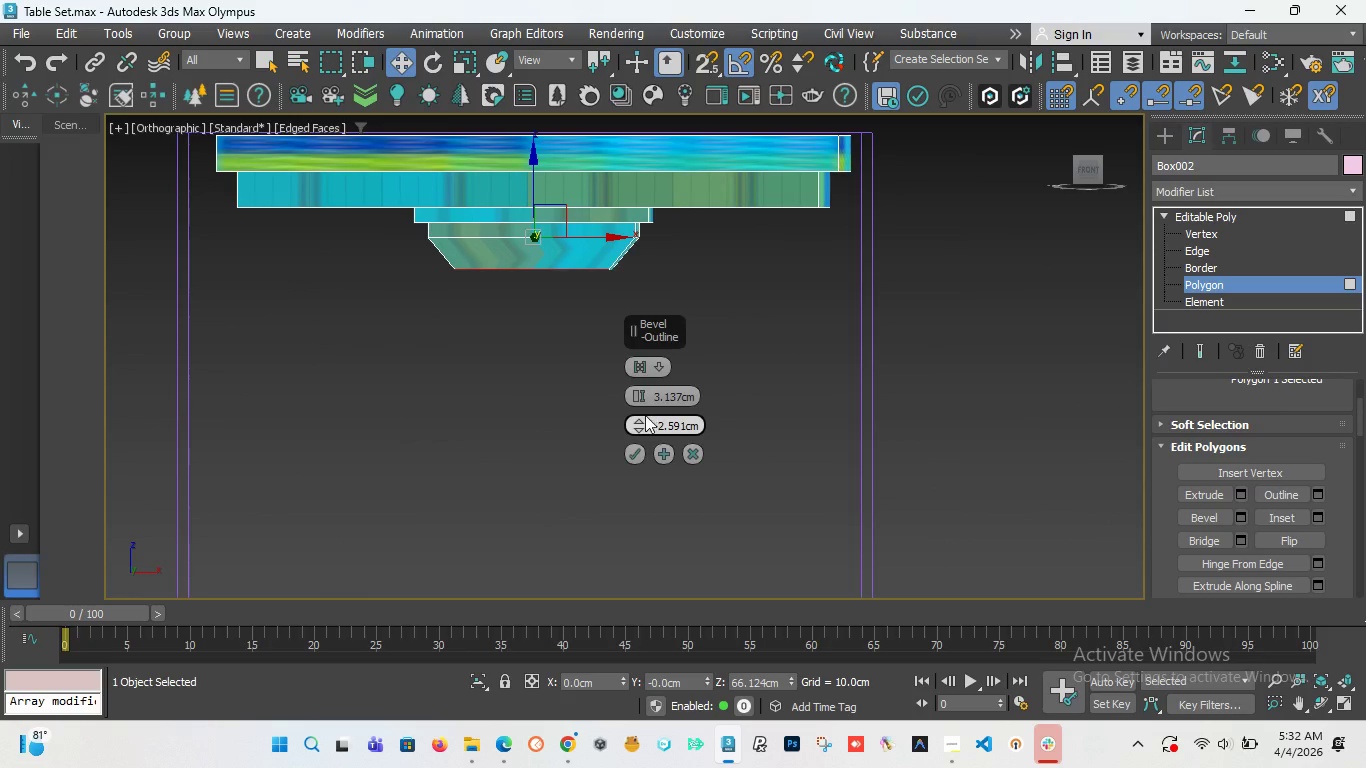 
left_click_drag(start_coordinate=[638, 393], to_coordinate=[640, 413])
 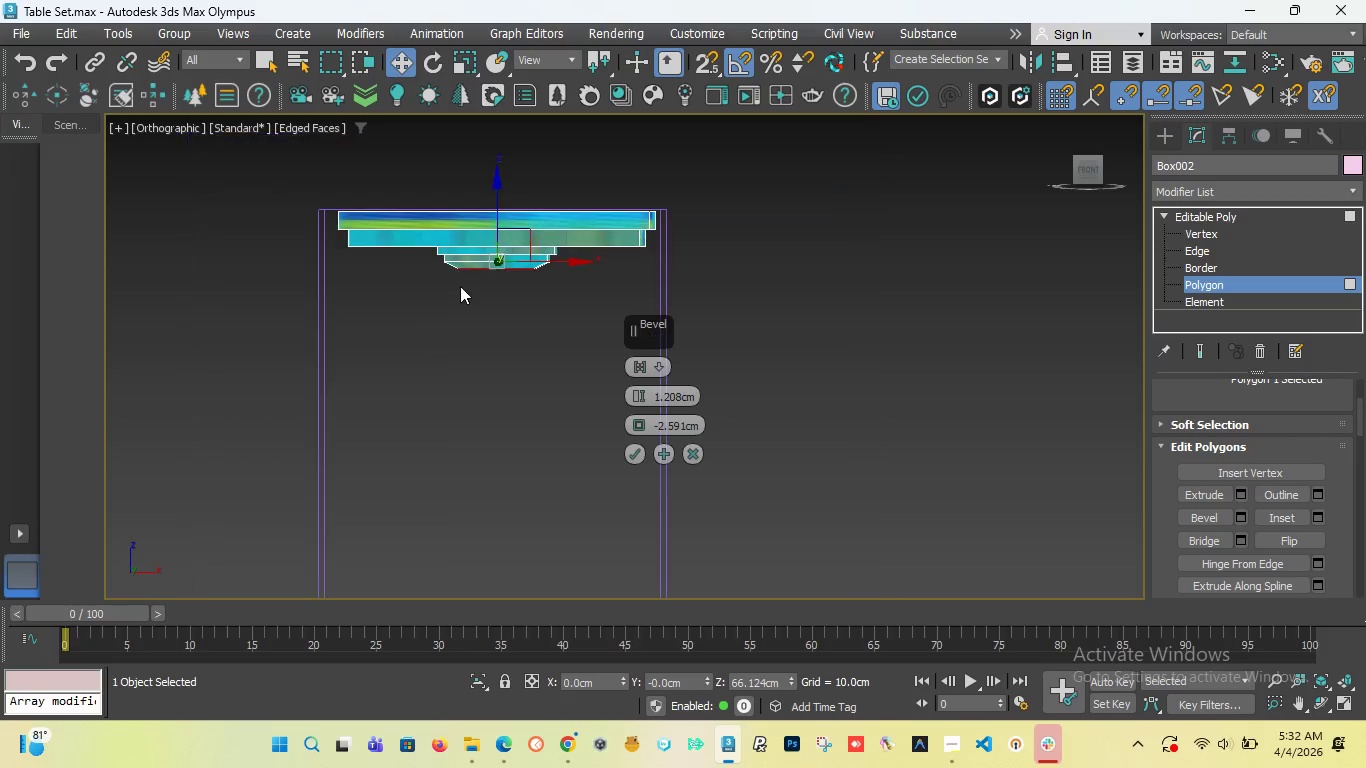 
scroll: coordinate [460, 286], scroll_direction: down, amount: 2.0
 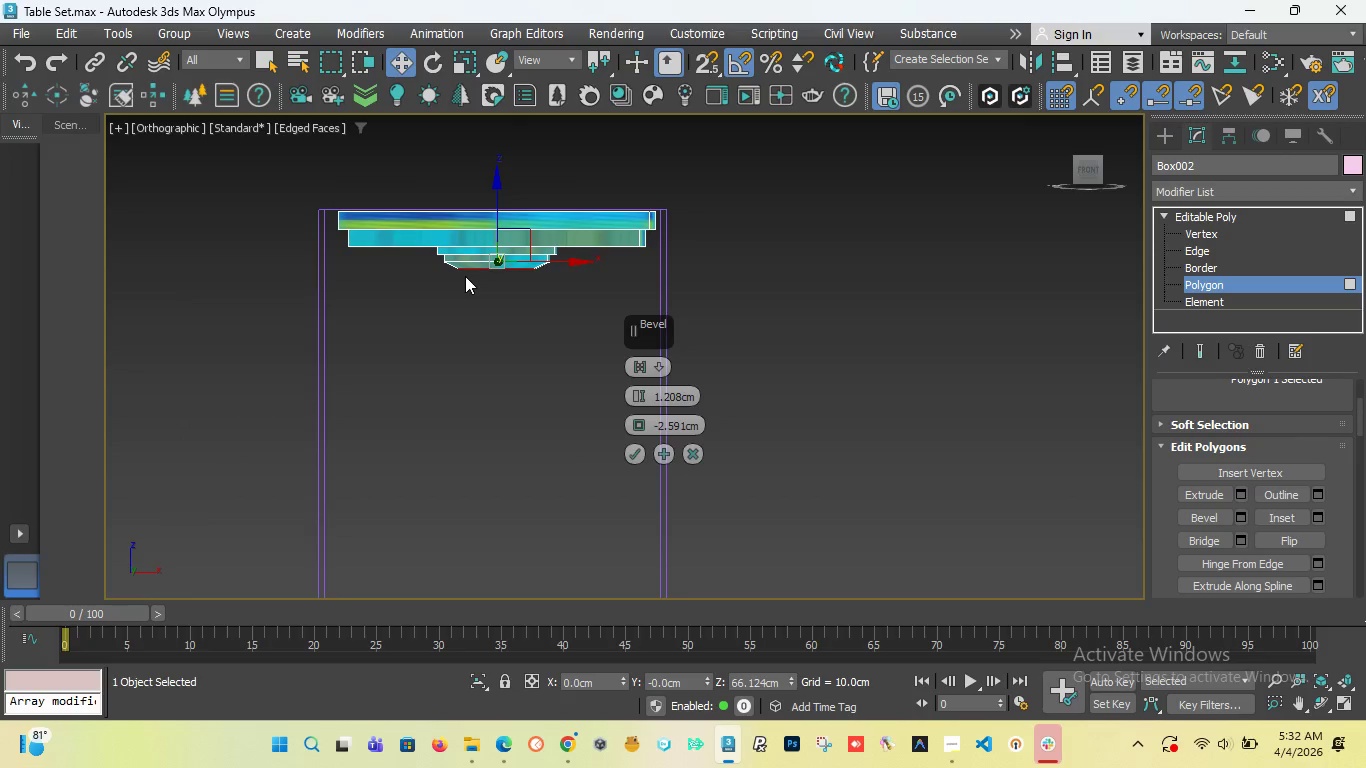 
key(F)
 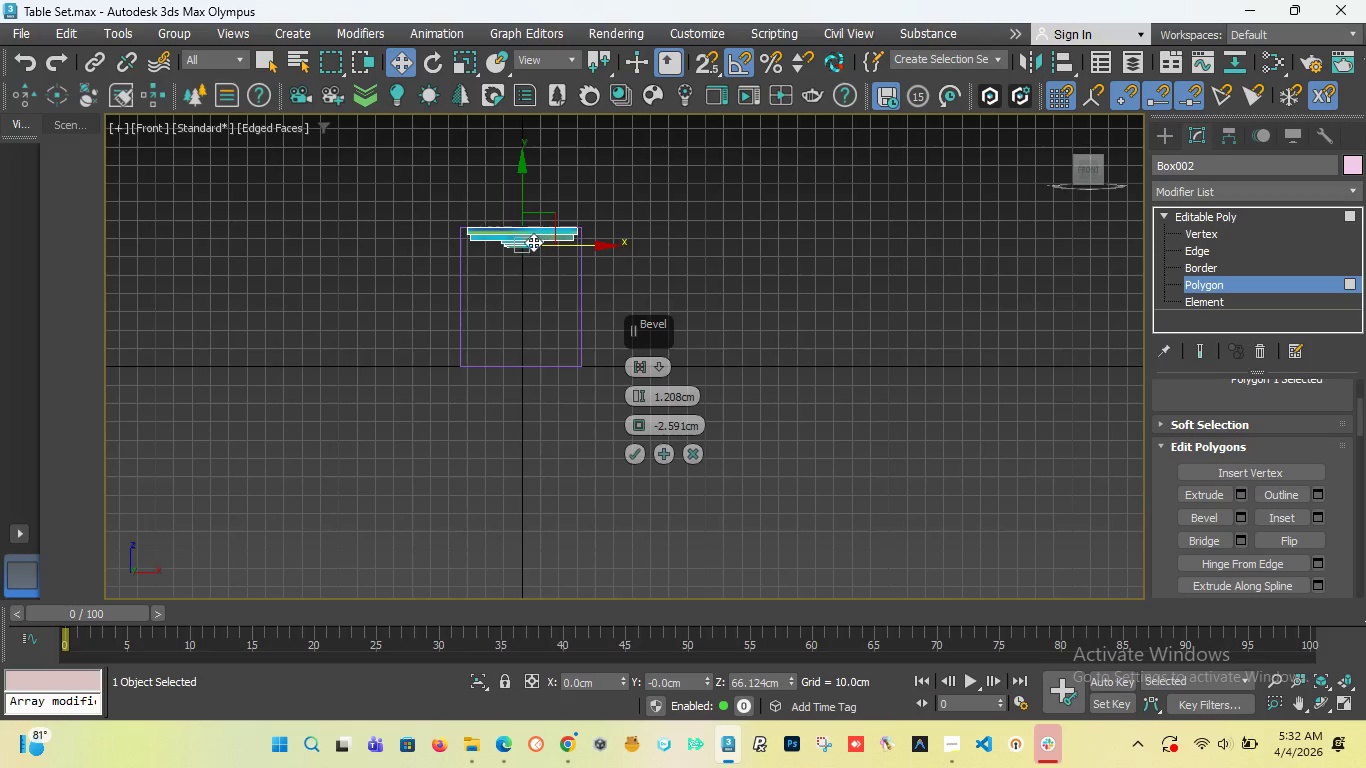 
scroll: coordinate [525, 254], scroll_direction: up, amount: 5.0
 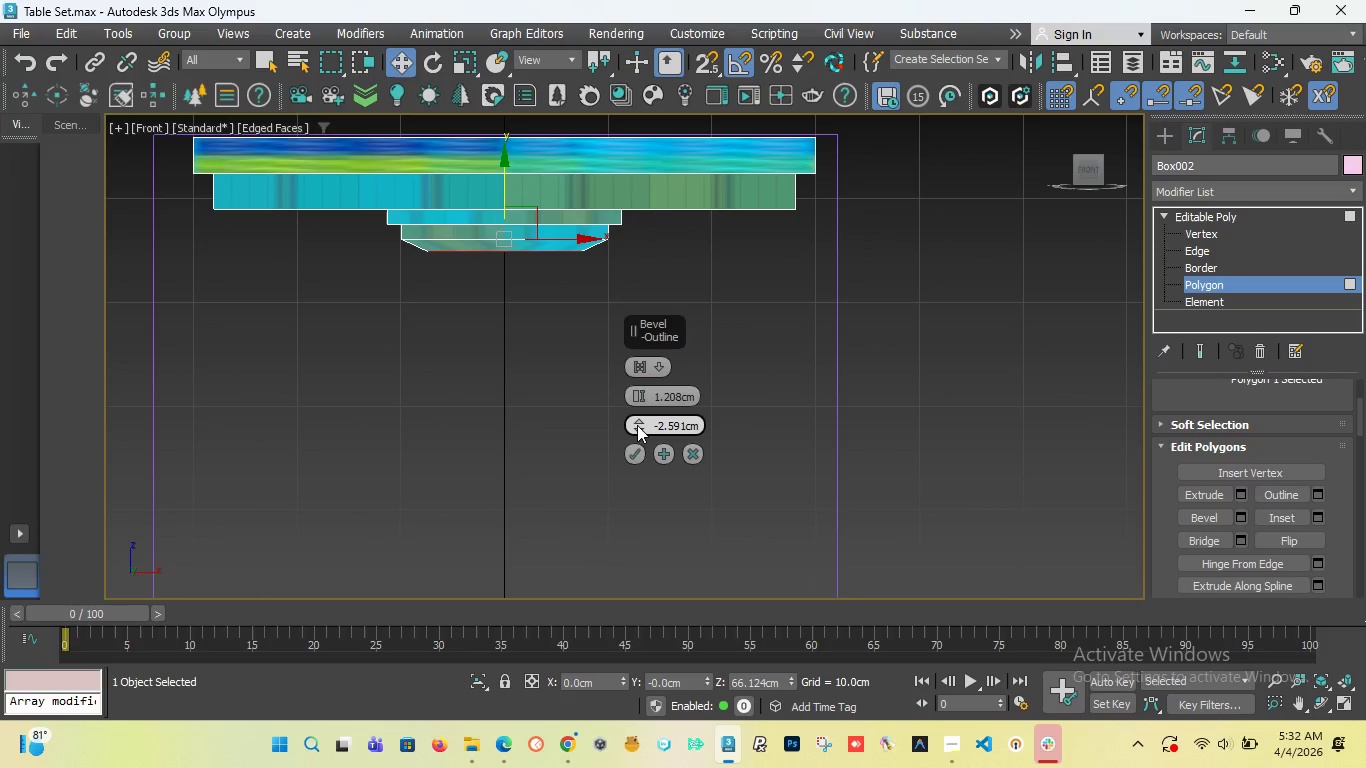 
left_click_drag(start_coordinate=[637, 426], to_coordinate=[635, 411])
 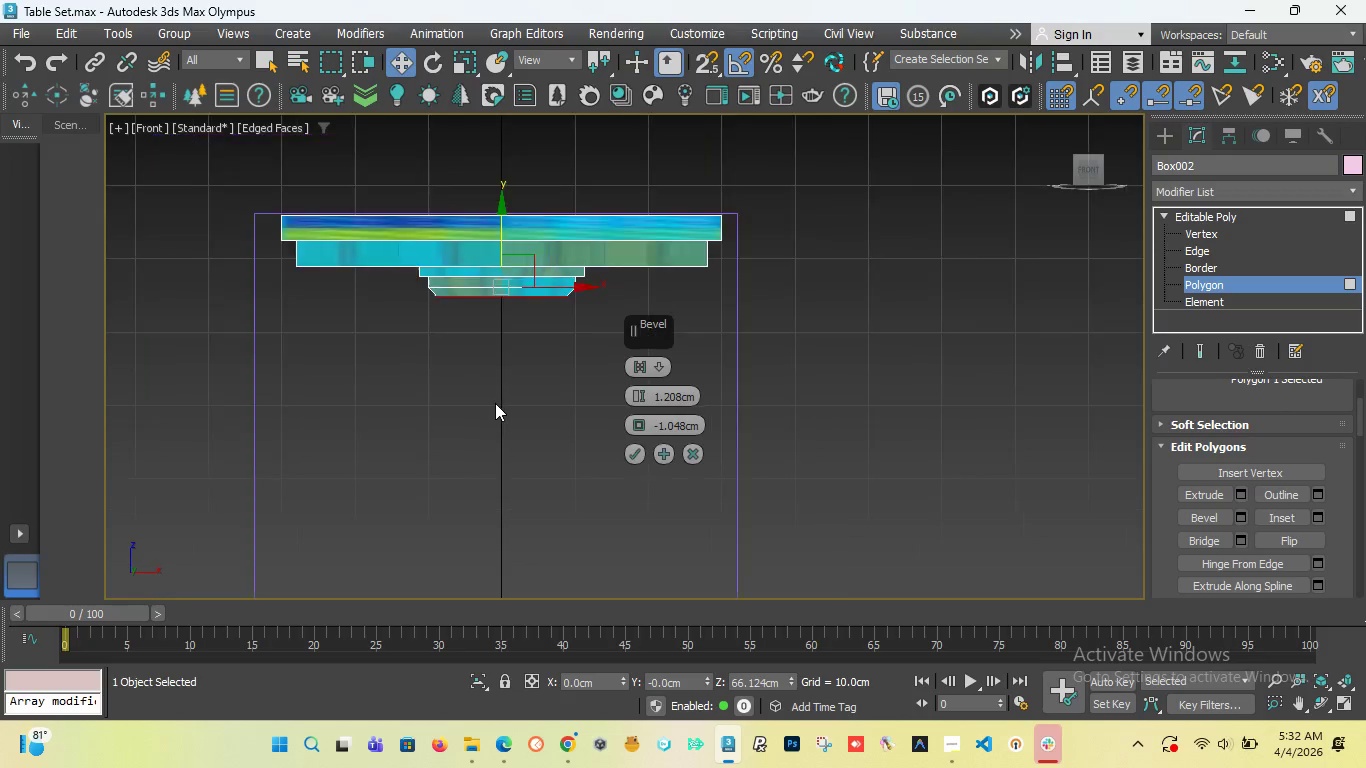 
scroll: coordinate [495, 403], scroll_direction: down, amount: 1.0
 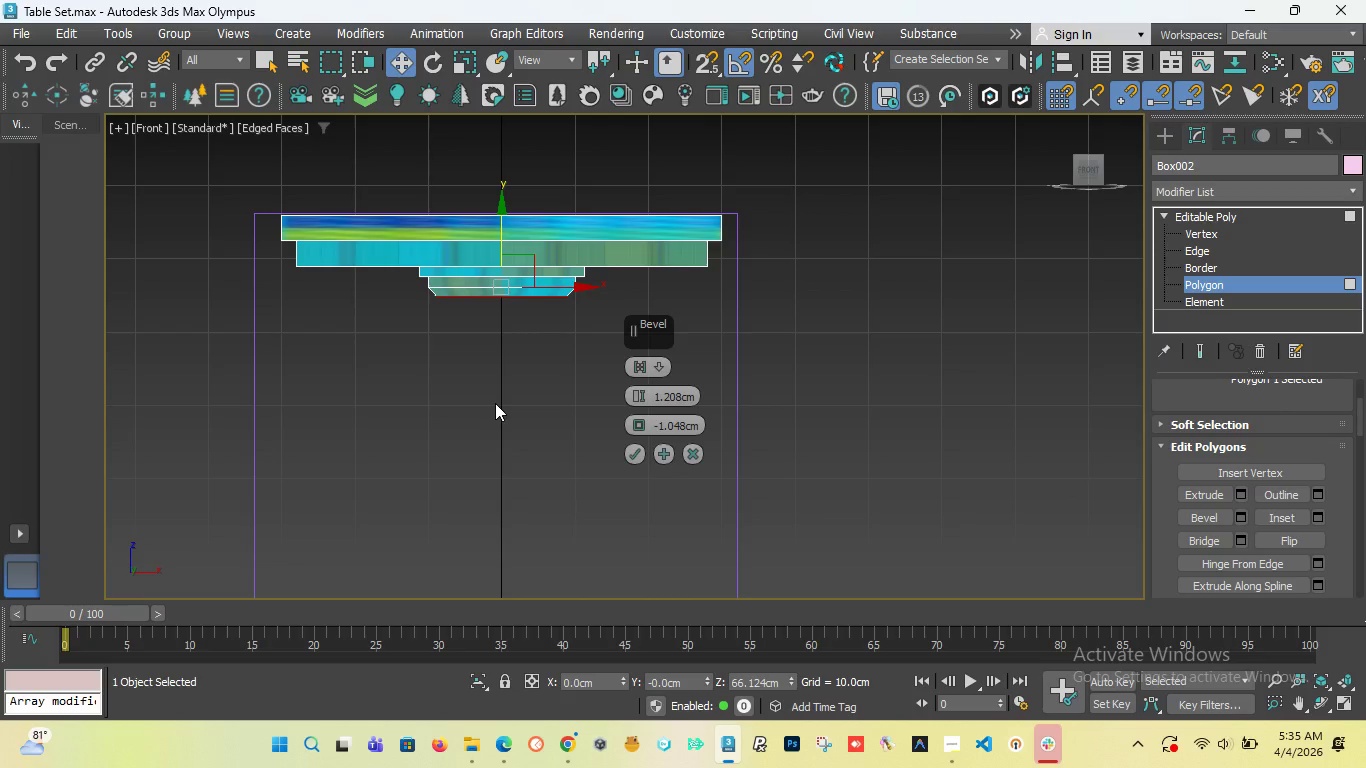 
wait(146.17)
 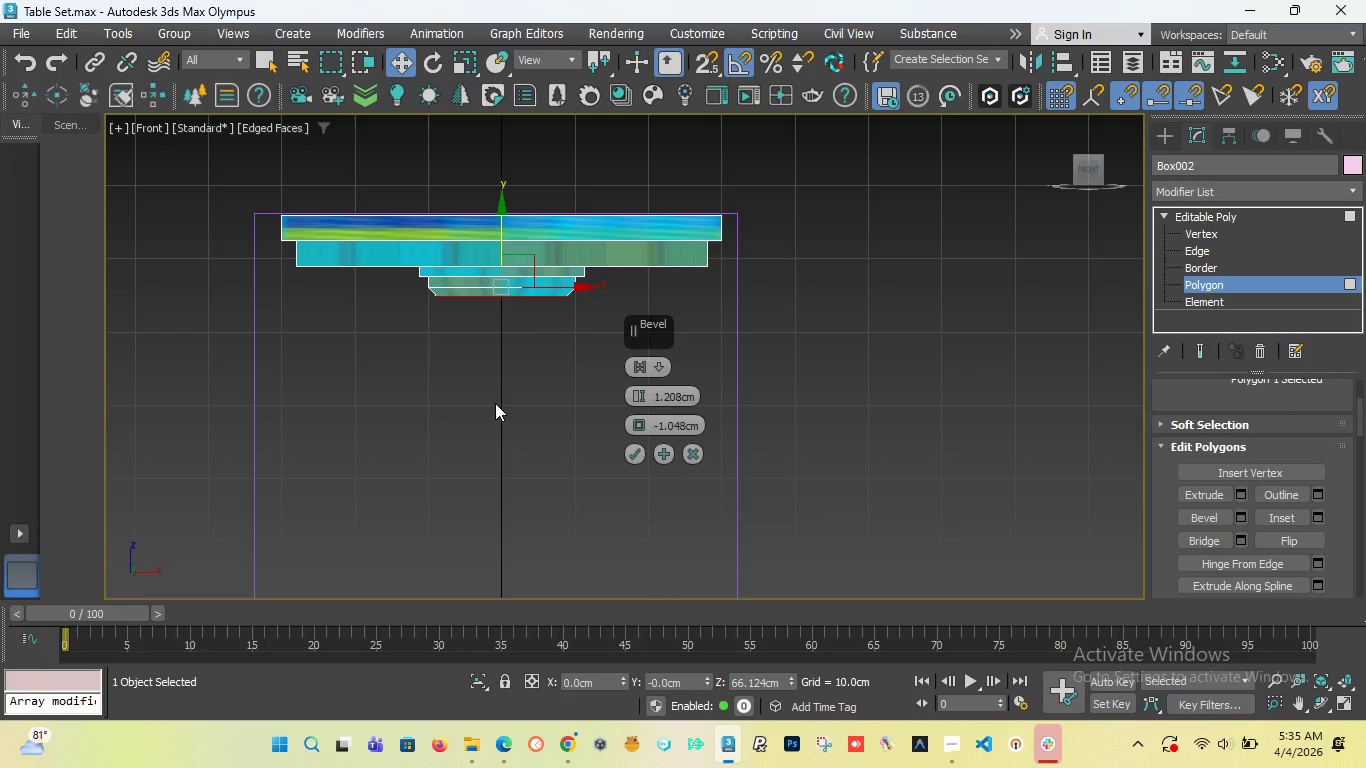 
scroll: coordinate [460, 283], scroll_direction: up, amount: 5.0
 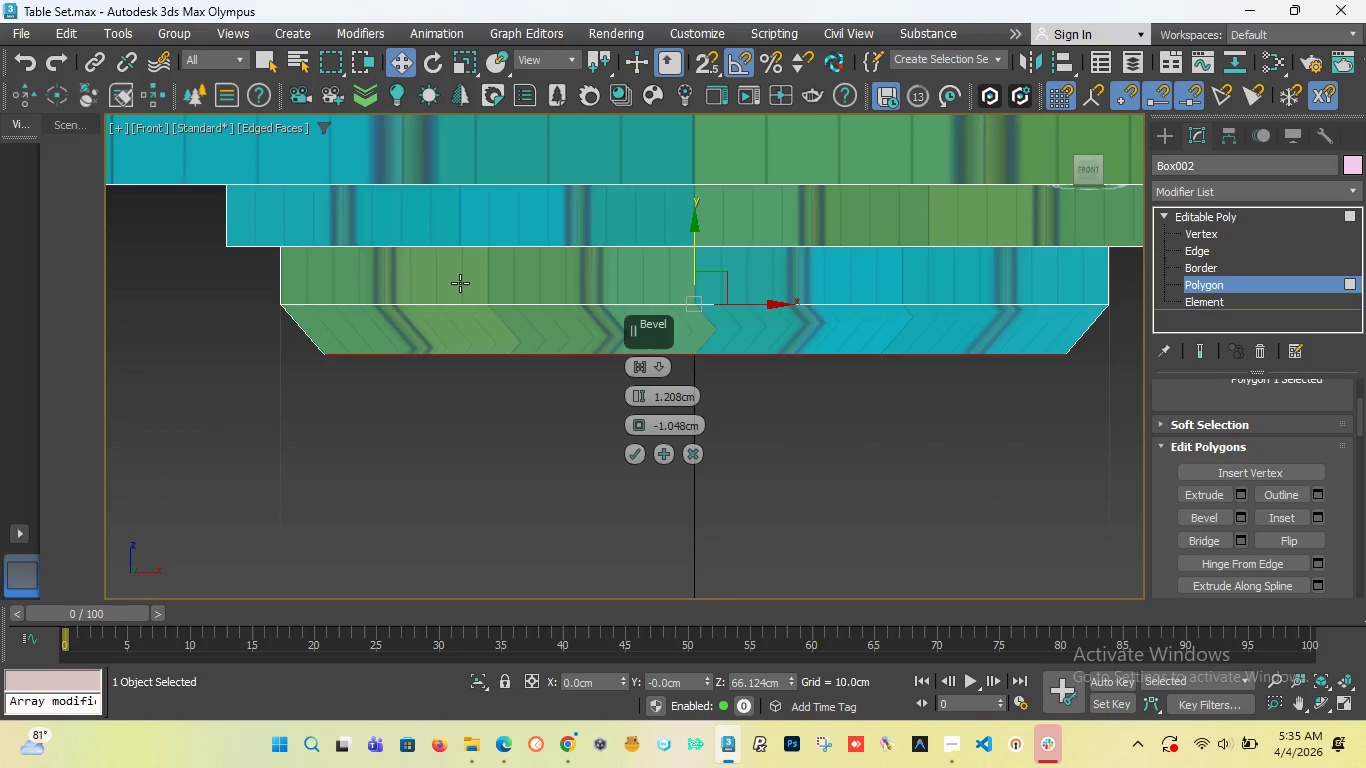 
scroll: coordinate [460, 283], scroll_direction: down, amount: 2.0
 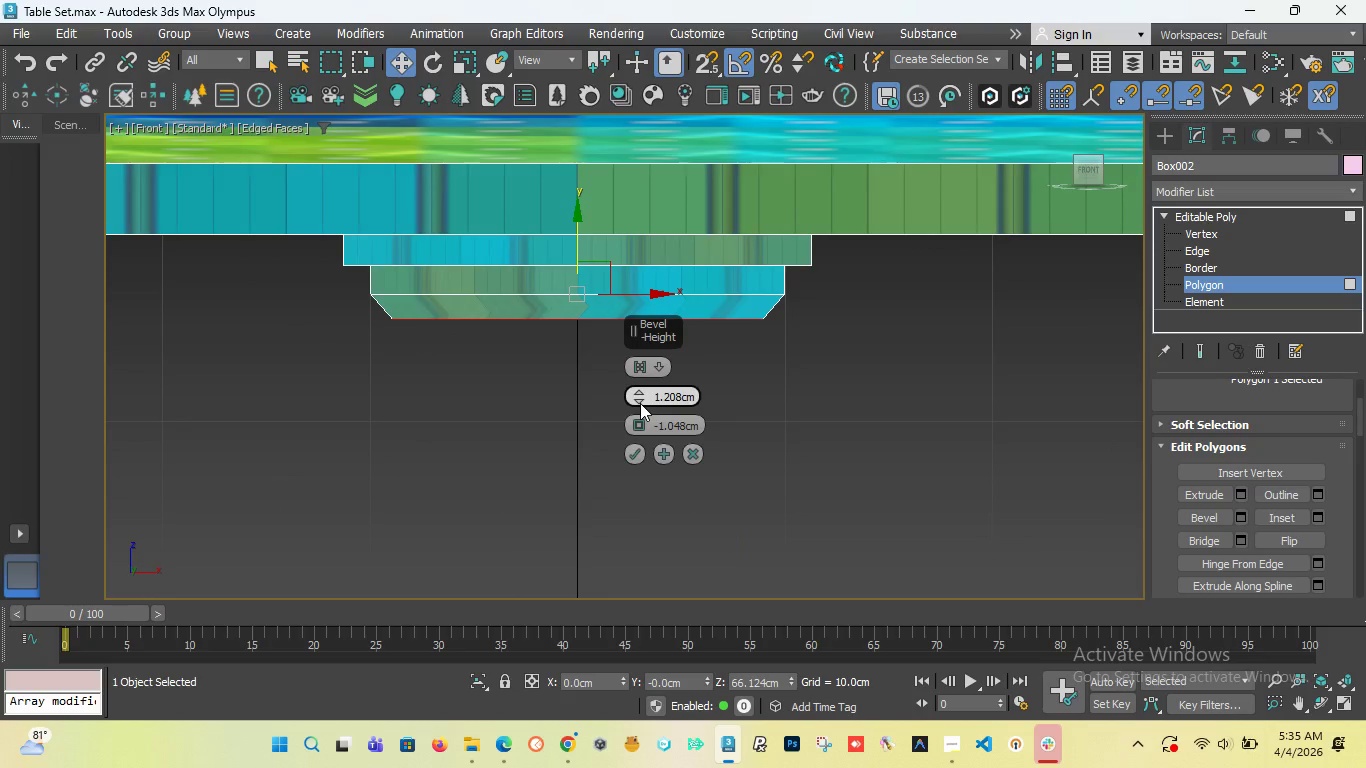 
left_click_drag(start_coordinate=[640, 400], to_coordinate=[643, 418])
 